 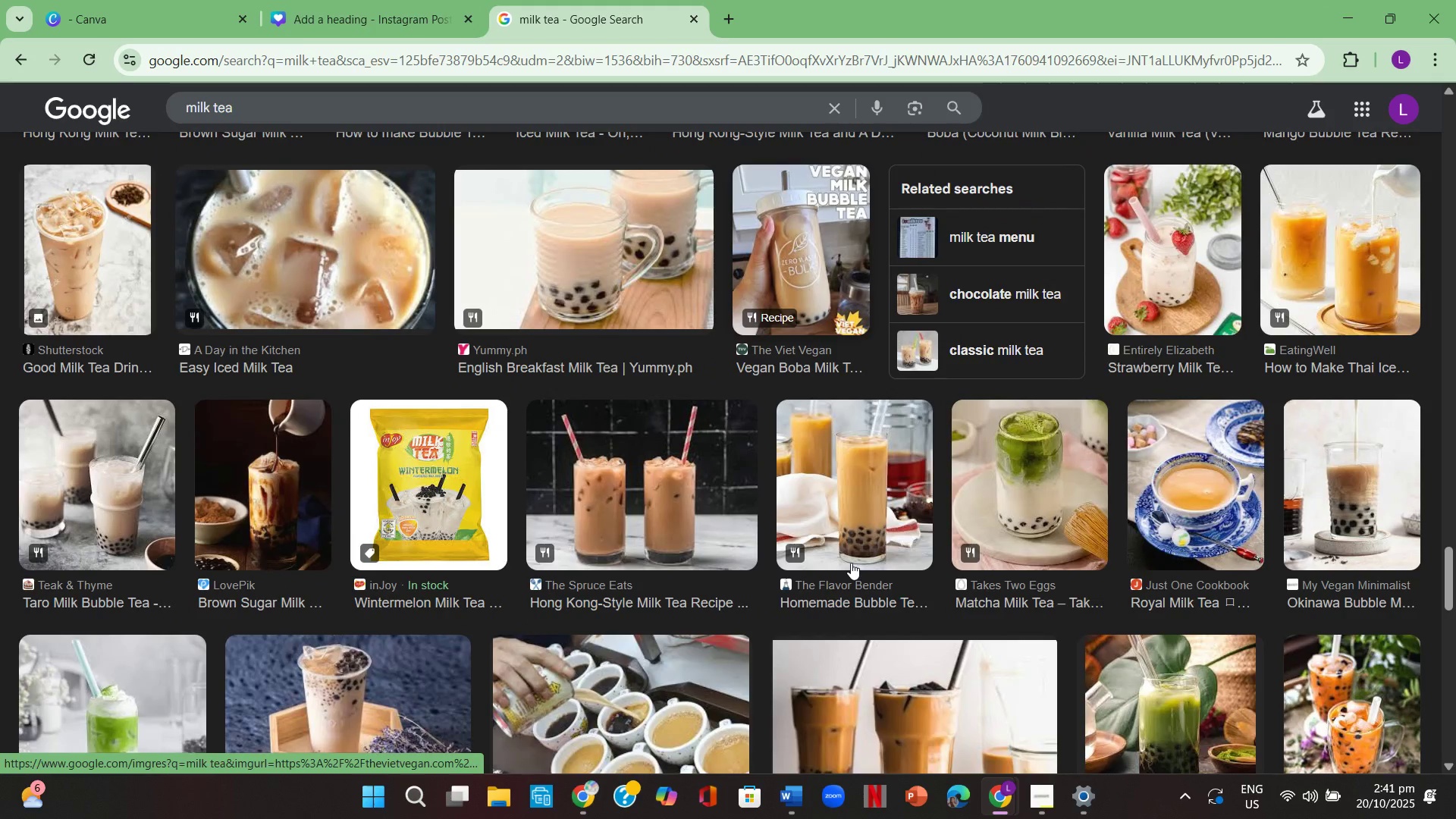 
scroll: coordinate [552, 431], scroll_direction: up, amount: 20.0
 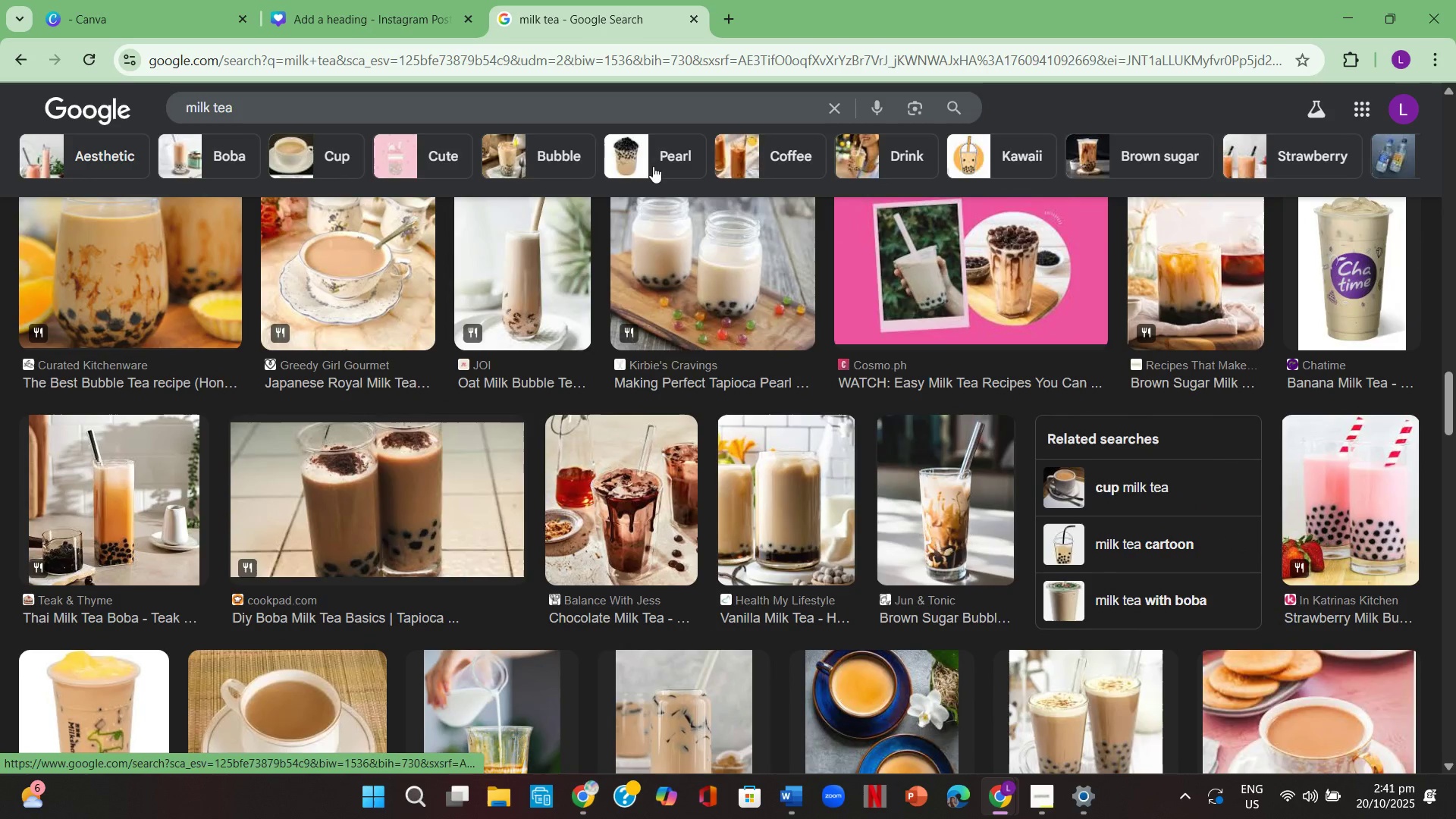 
left_click([654, 162])
 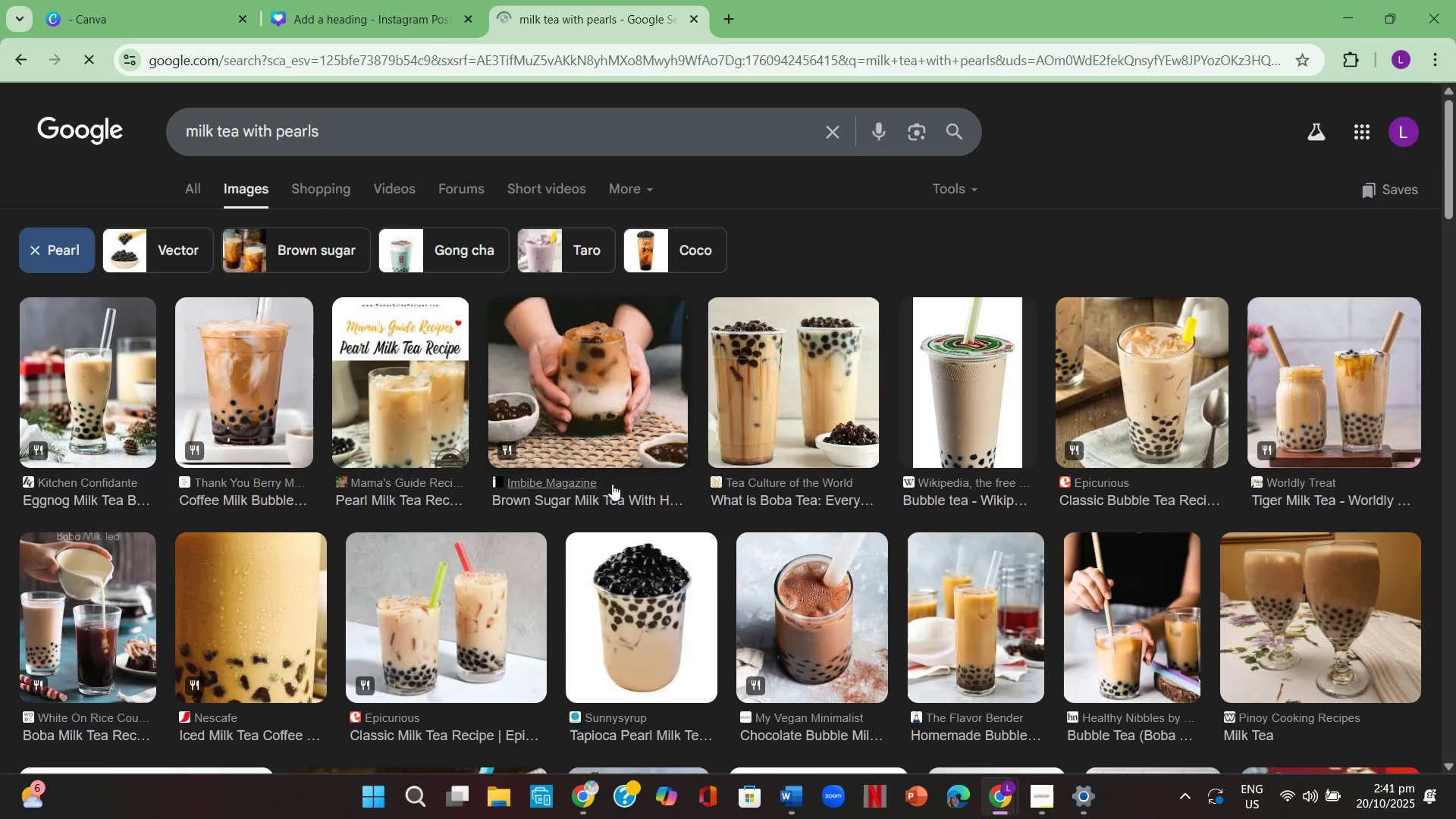 
scroll: coordinate [615, 488], scroll_direction: down, amount: 17.0
 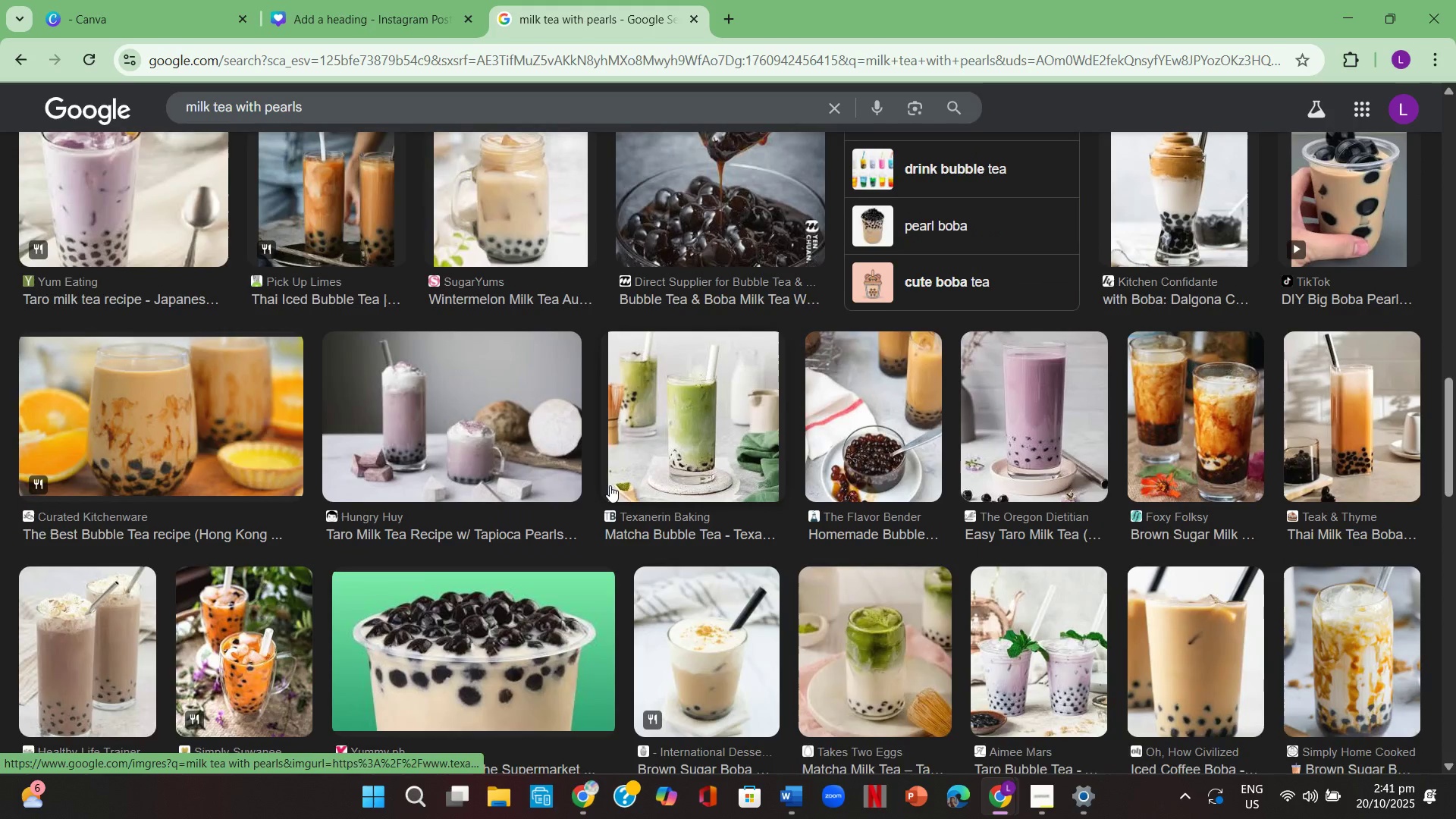 
scroll: coordinate [610, 485], scroll_direction: down, amount: 4.0
 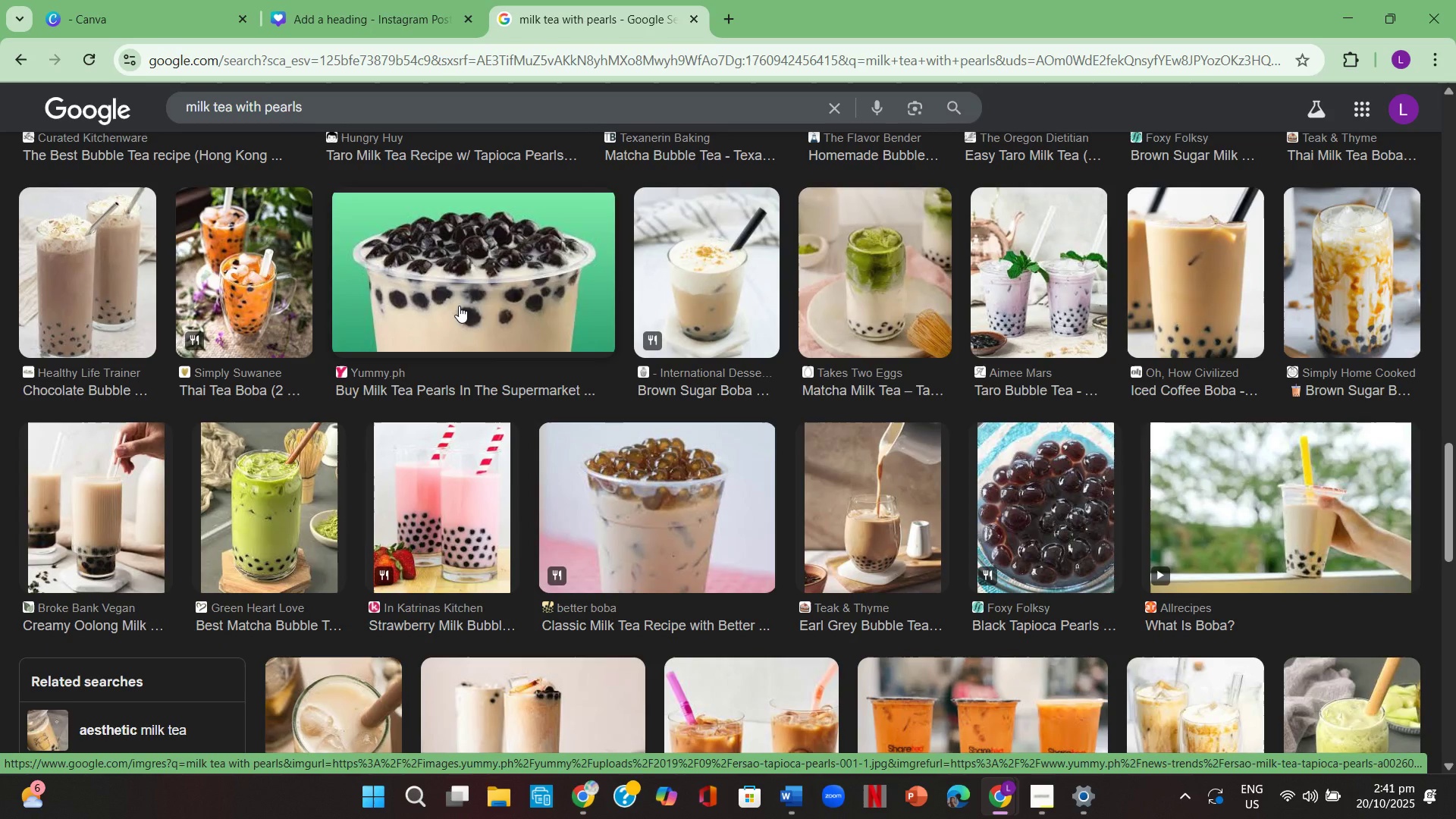 
left_click([459, 306])
 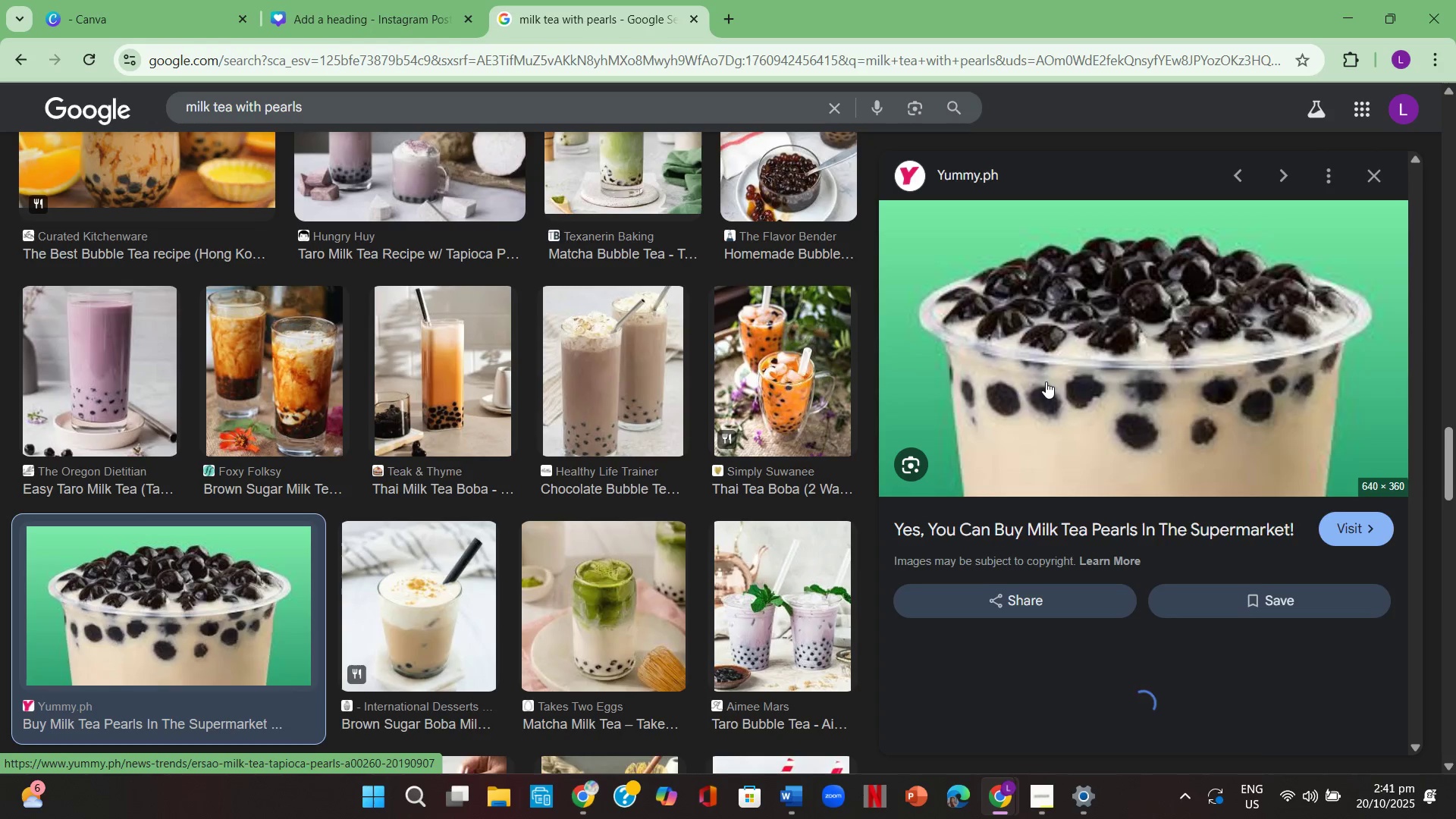 
scroll: coordinate [1046, 381], scroll_direction: down, amount: 8.0
 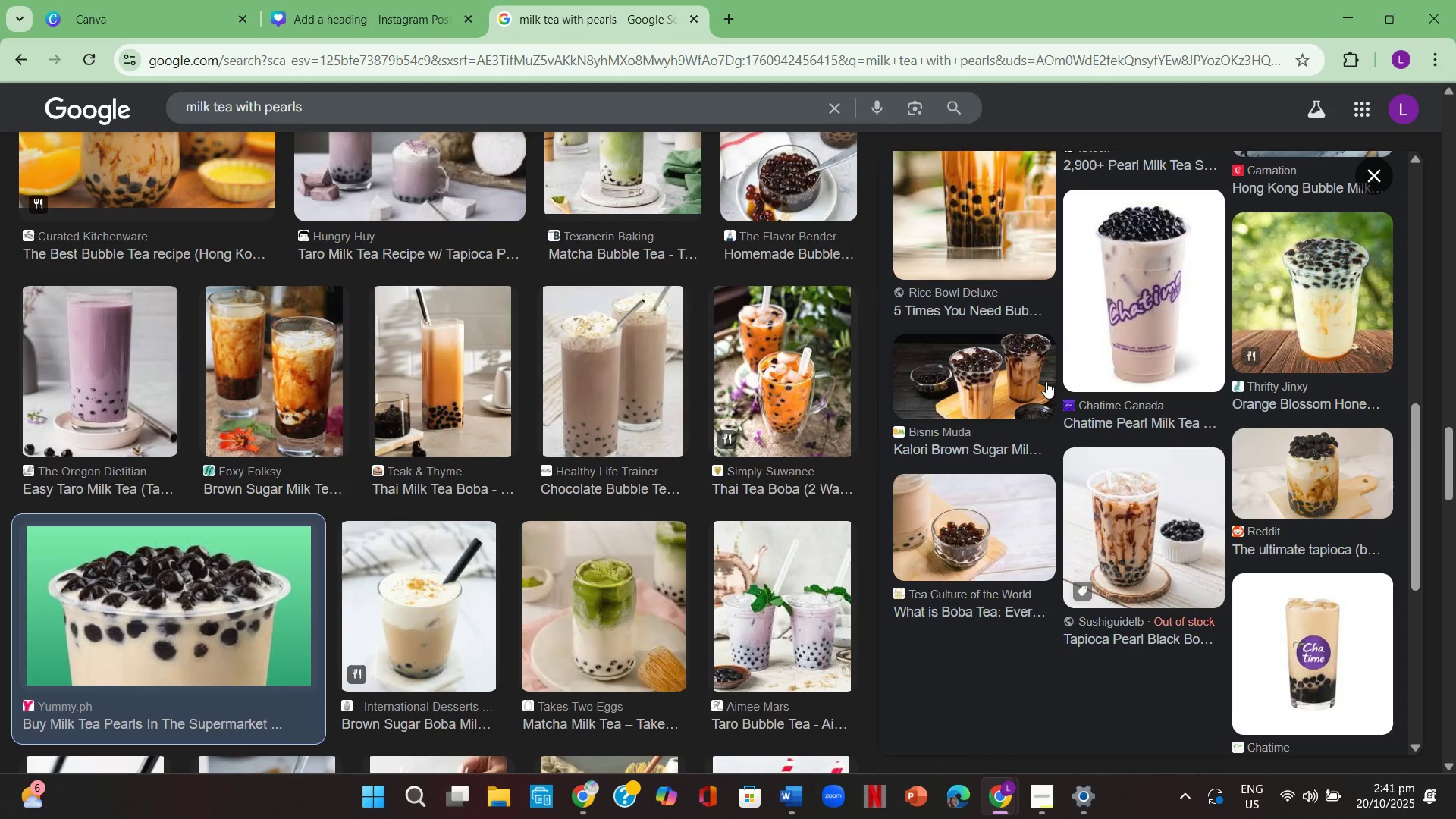 
scroll: coordinate [1046, 381], scroll_direction: up, amount: 9.0
 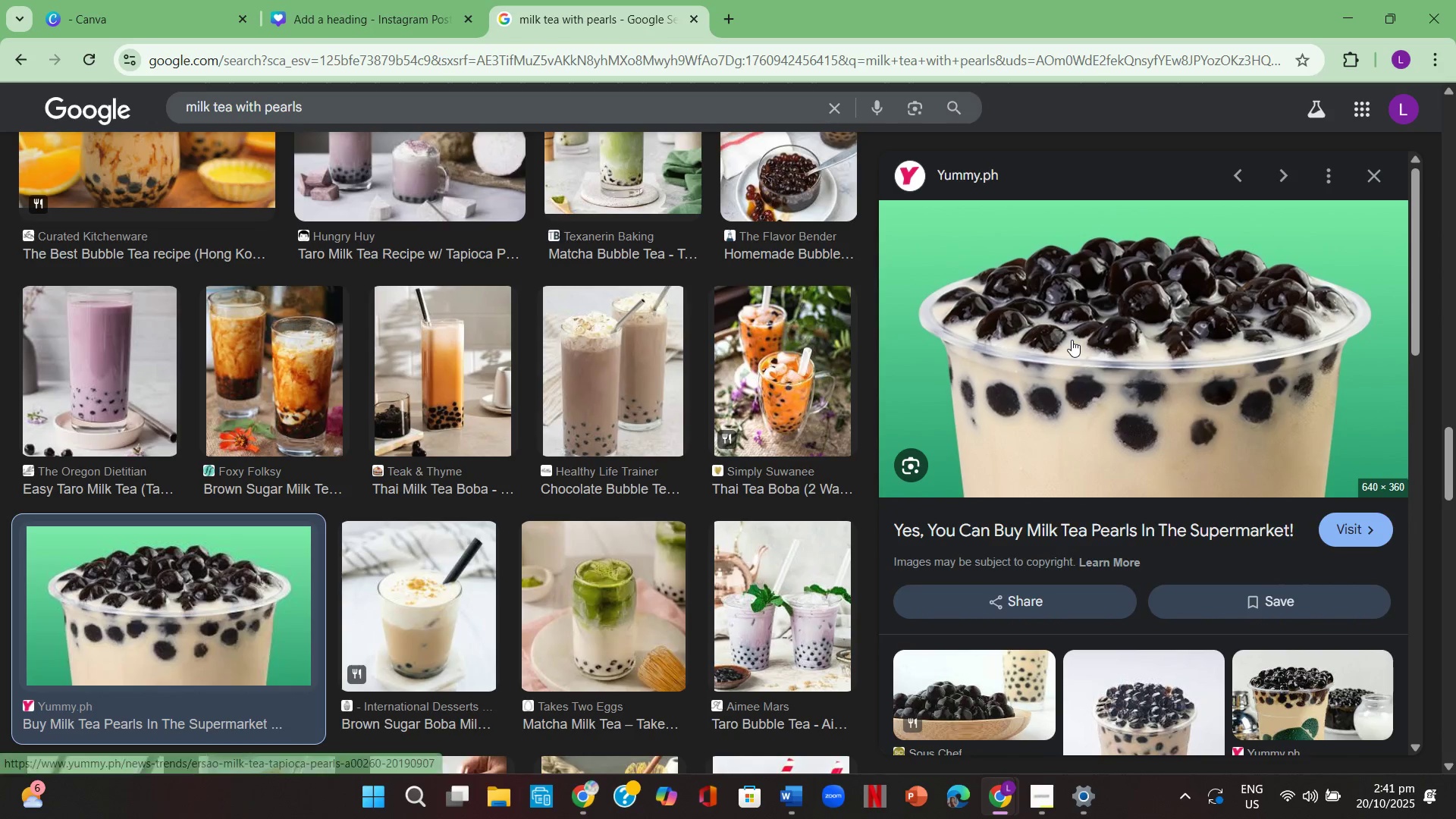 
right_click([1072, 340])
 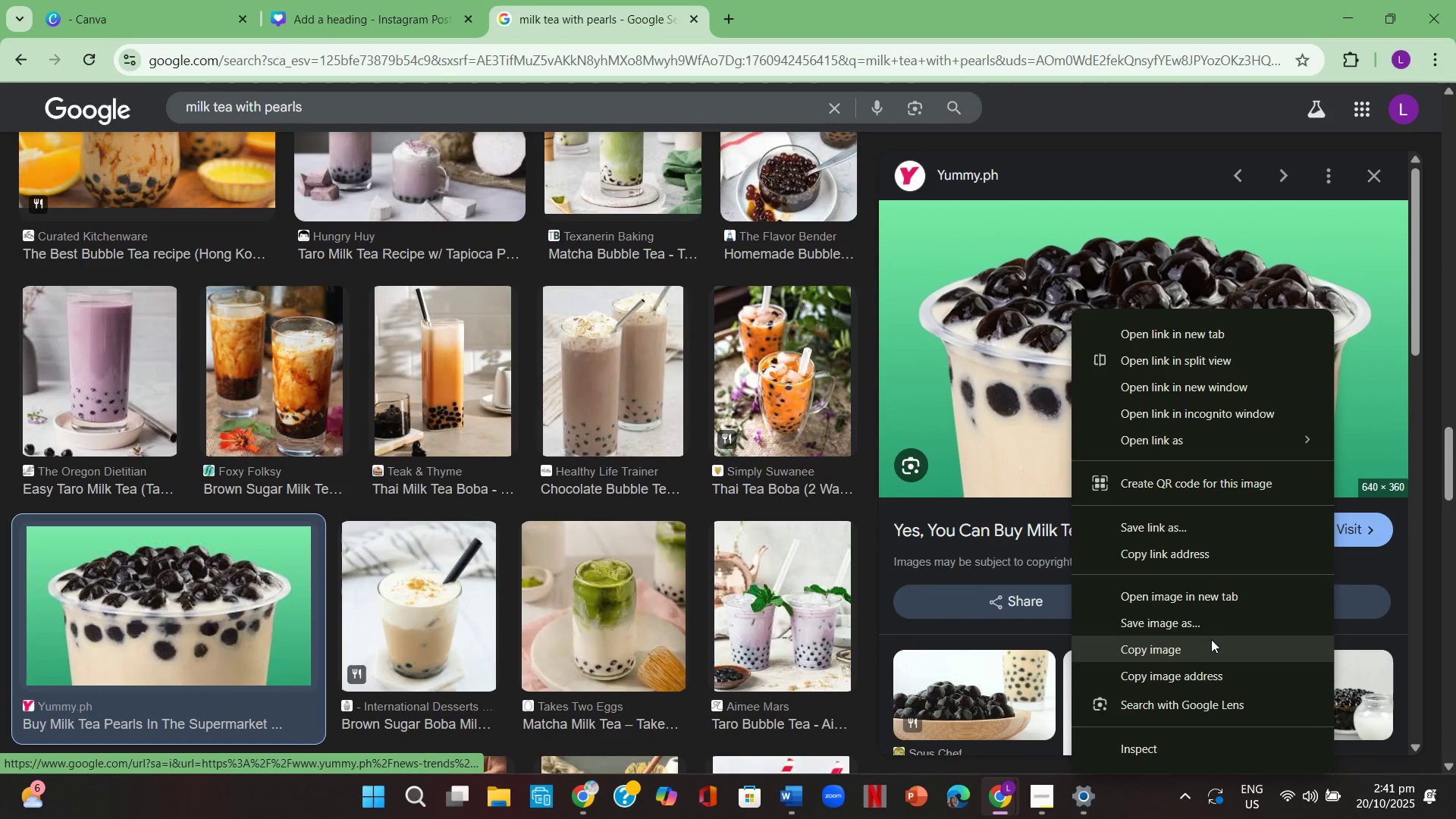 
left_click([1210, 640])
 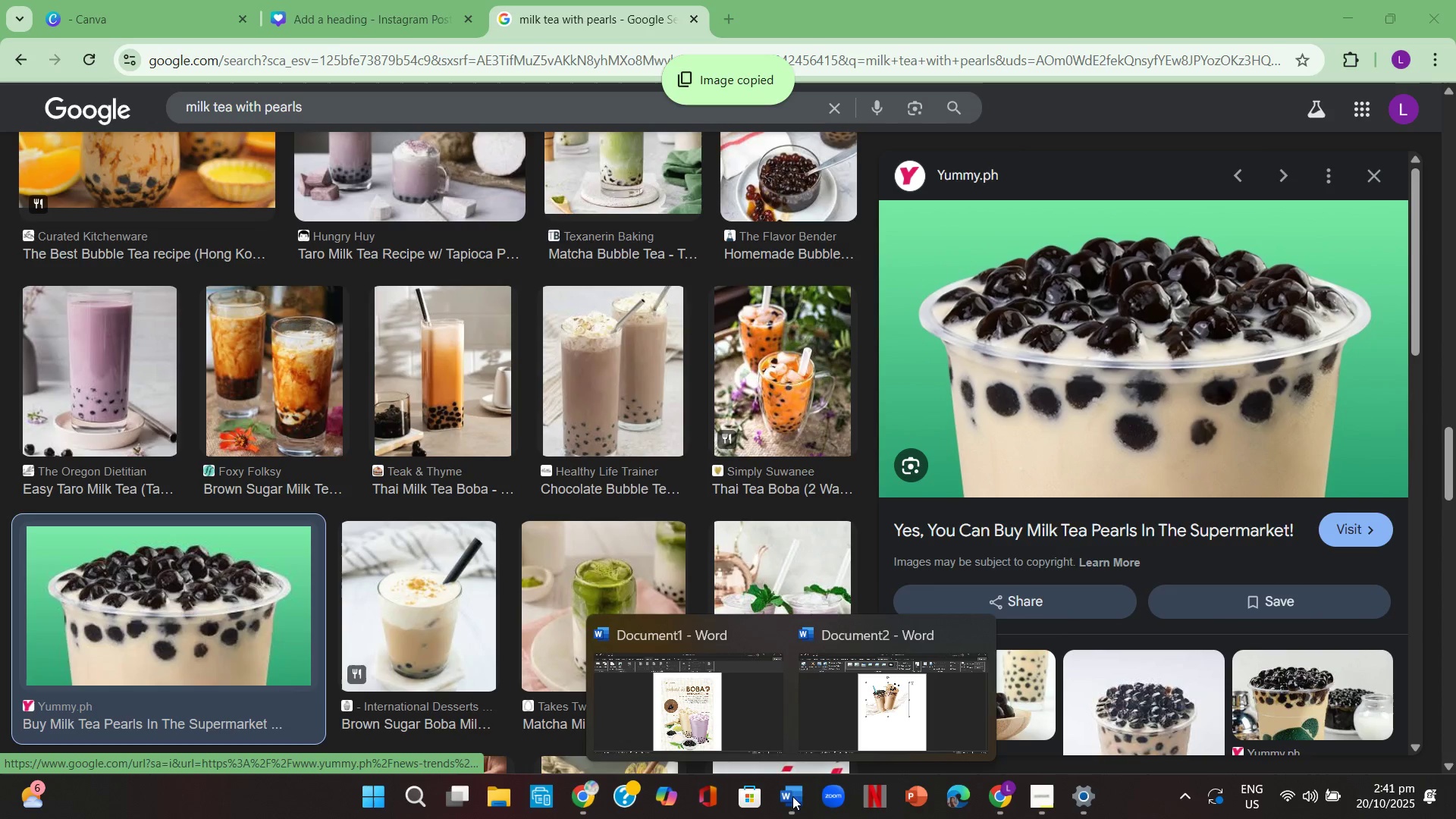 
left_click([904, 720])
 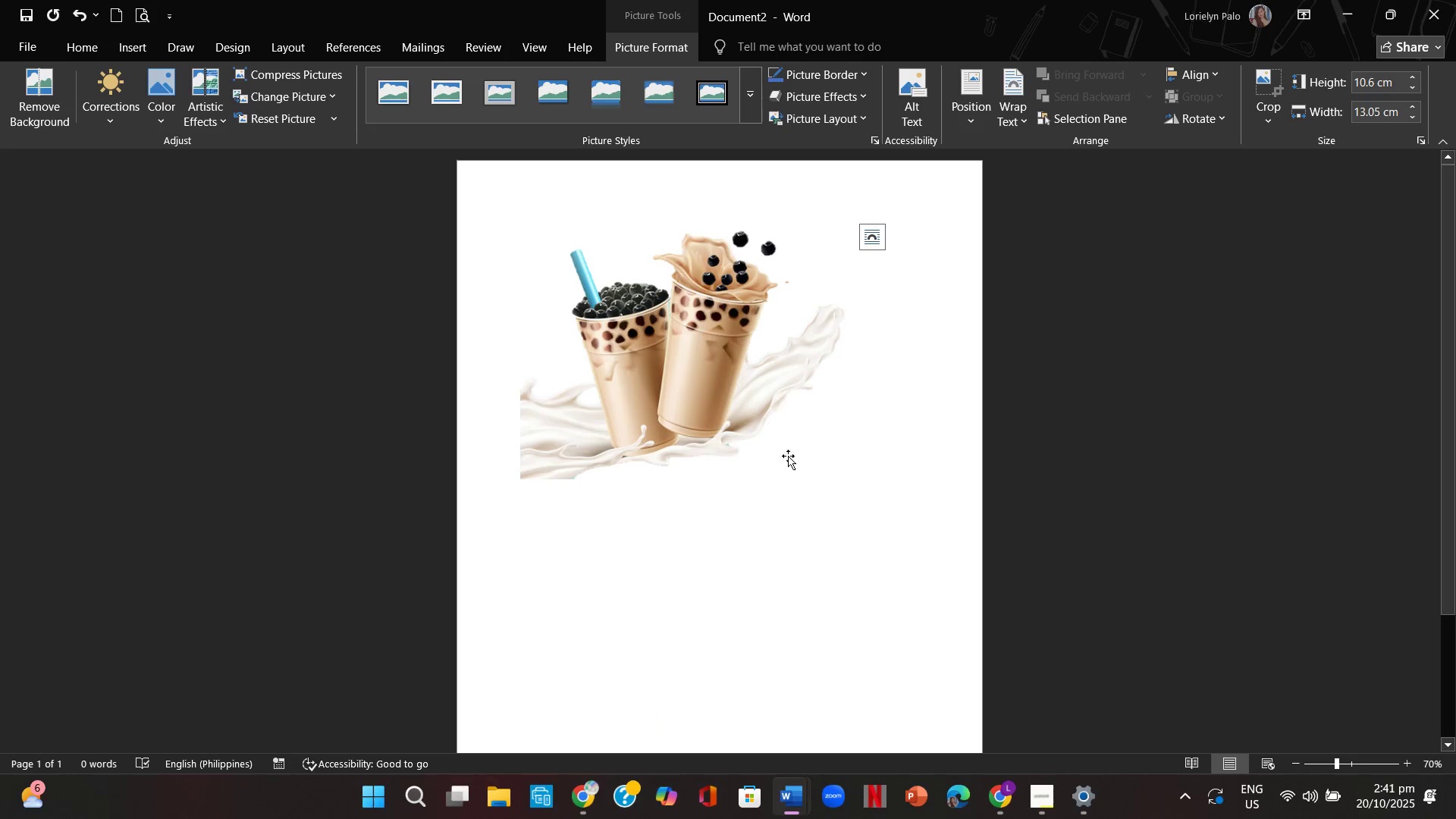 
left_click([777, 453])
 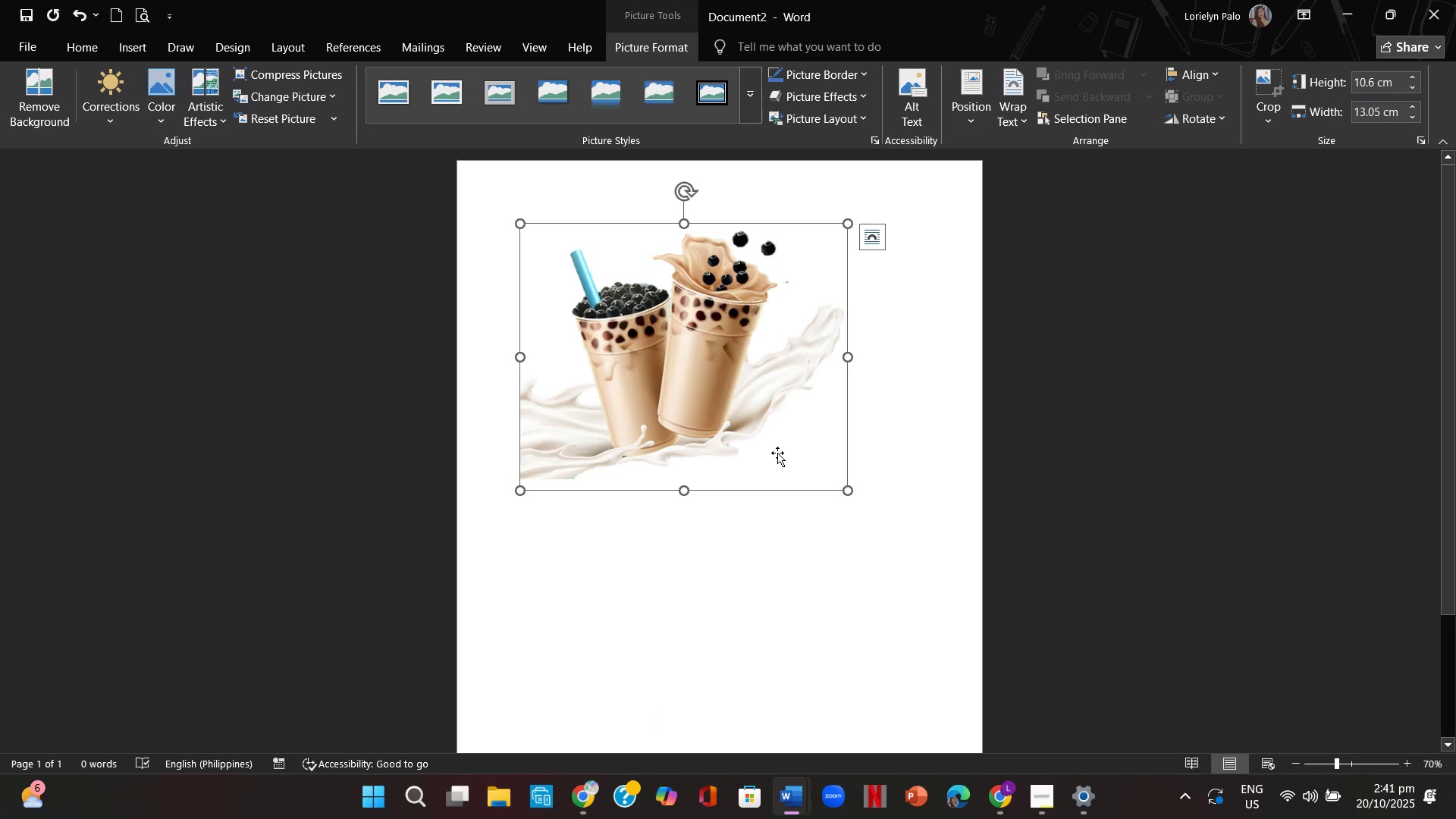 
key(Backspace)
 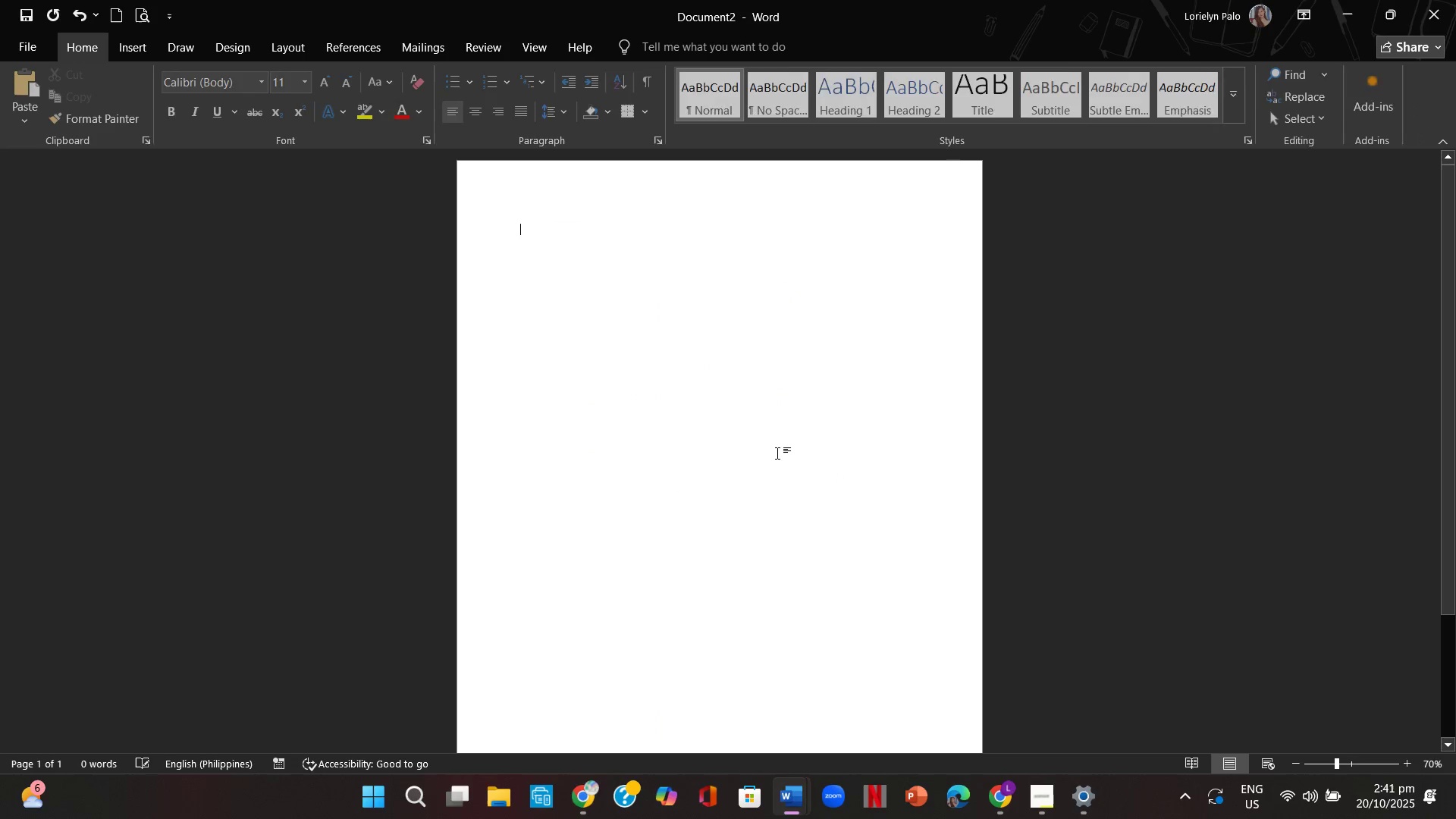 
key(Control+V)
 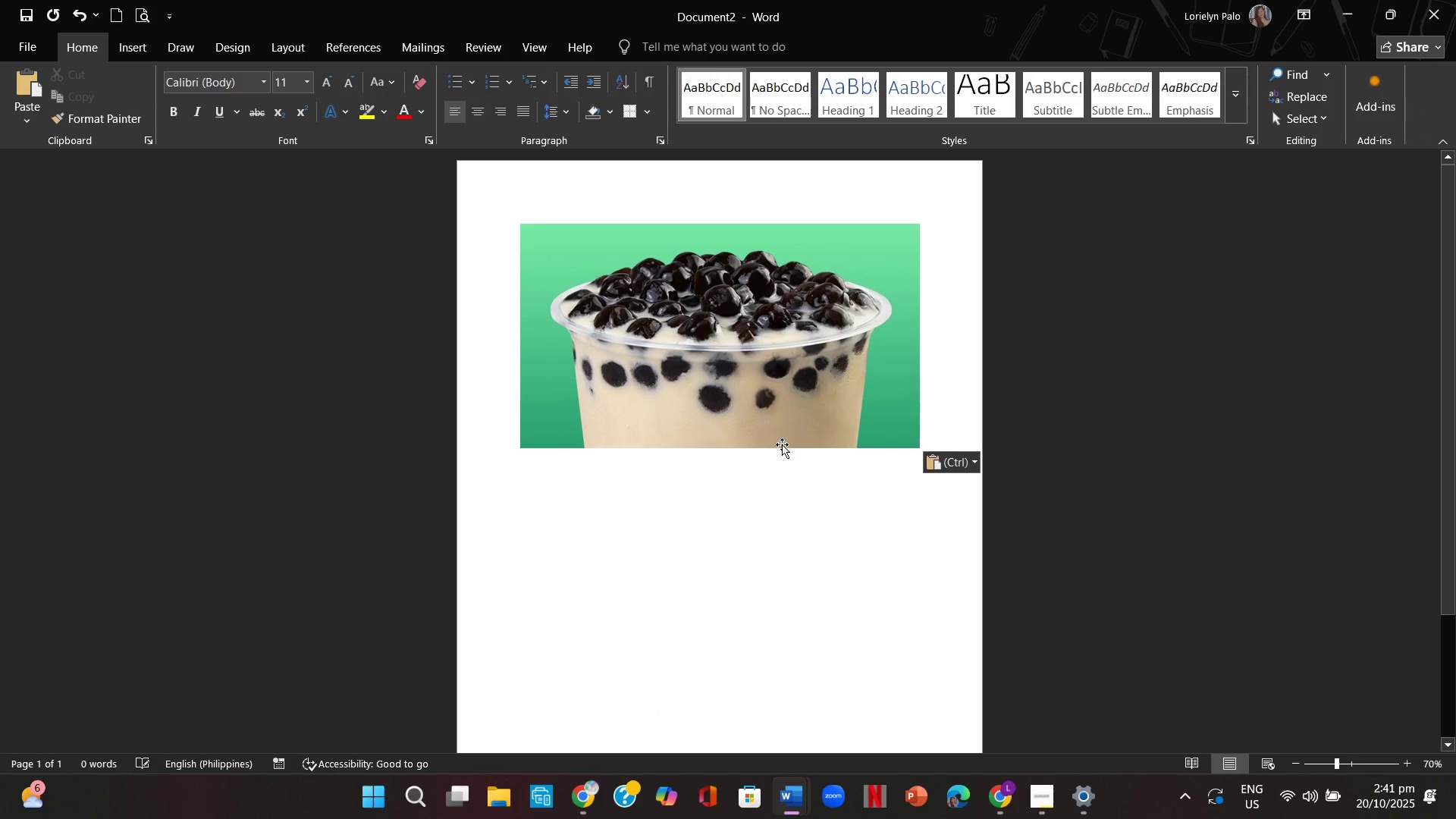 
left_click([782, 357])
 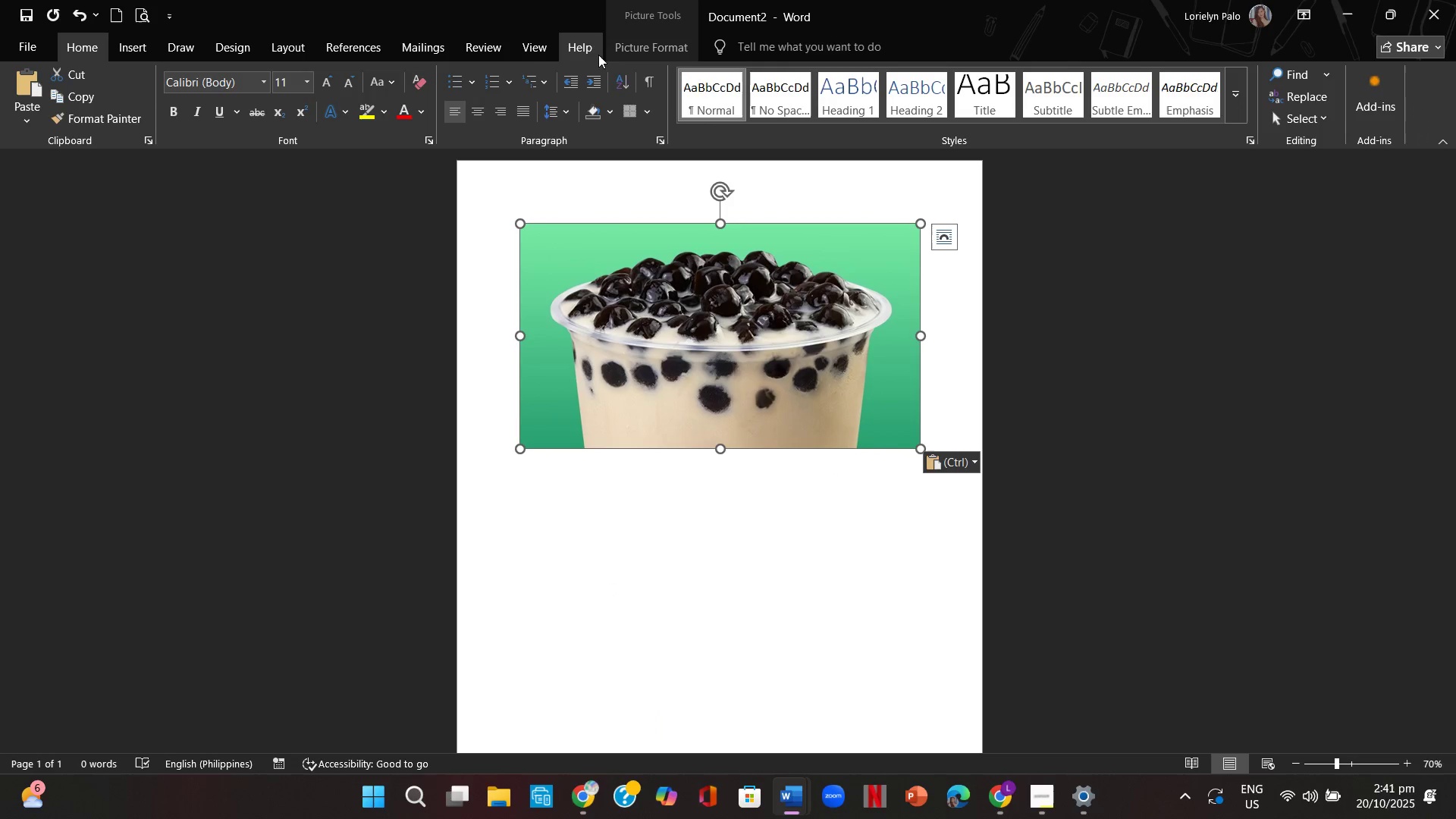 
left_click([635, 46])
 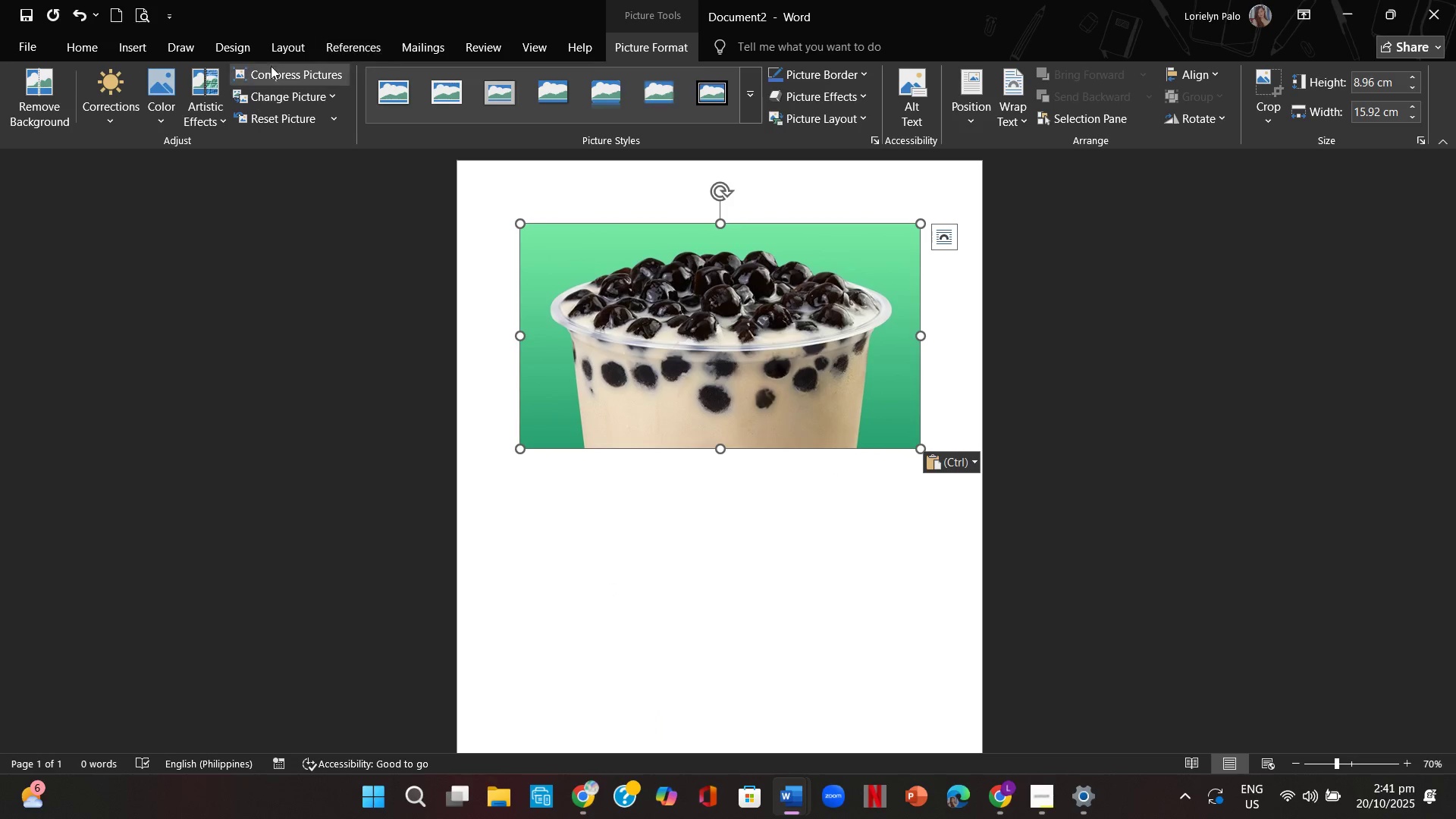 
left_click([24, 88])
 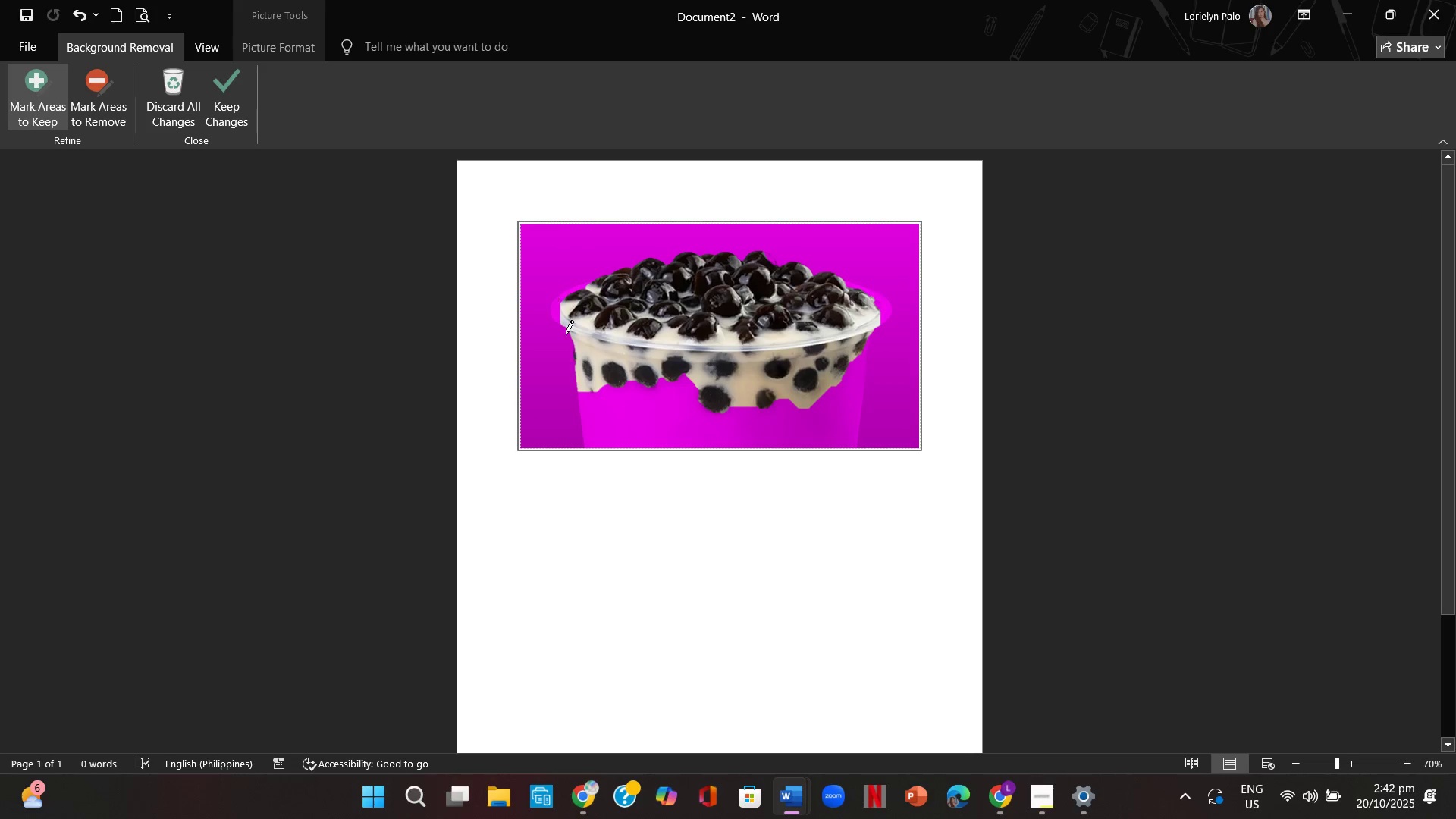 
left_click_drag(start_coordinate=[613, 401], to_coordinate=[617, 447])
 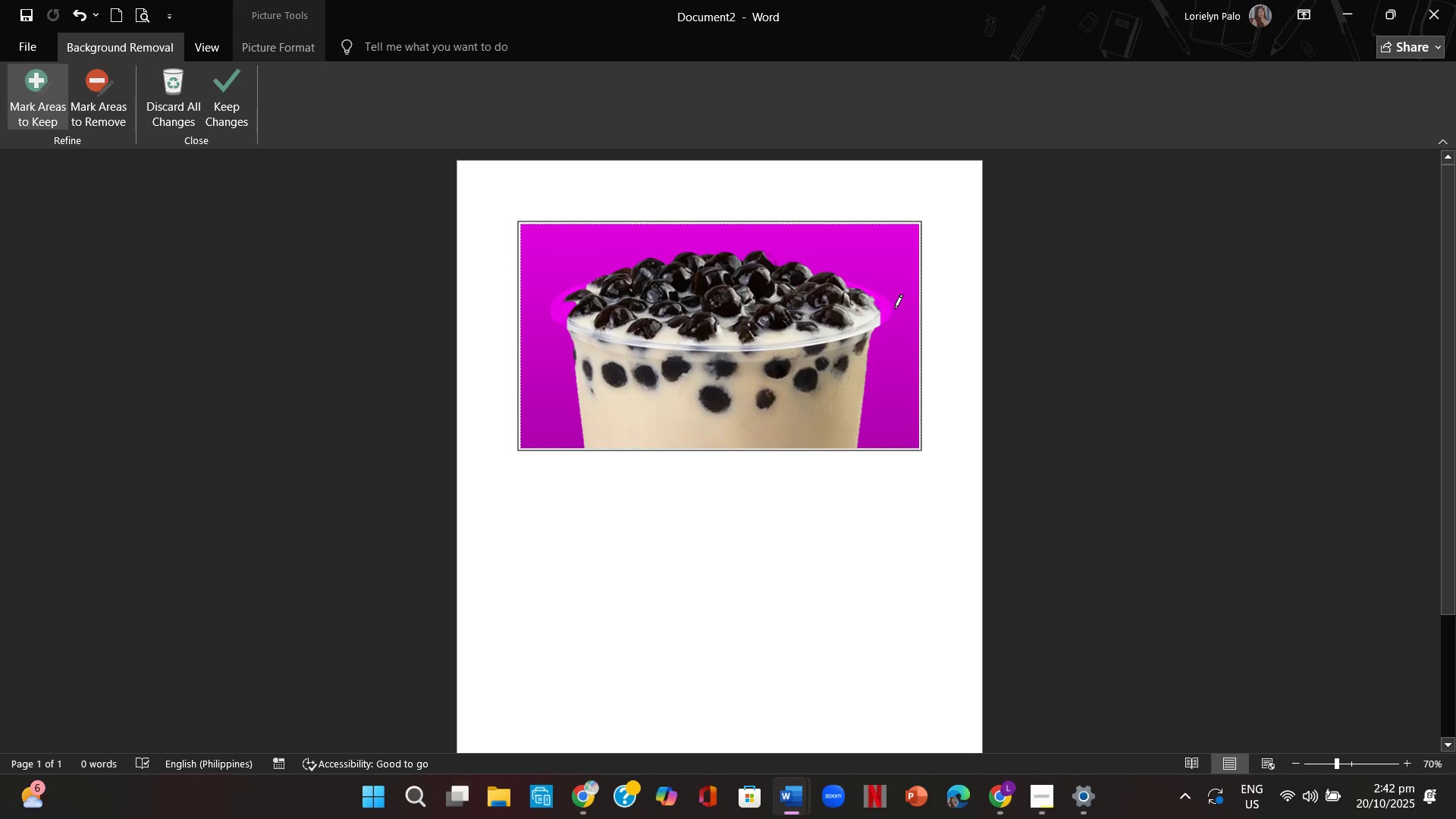 
left_click([880, 310])
 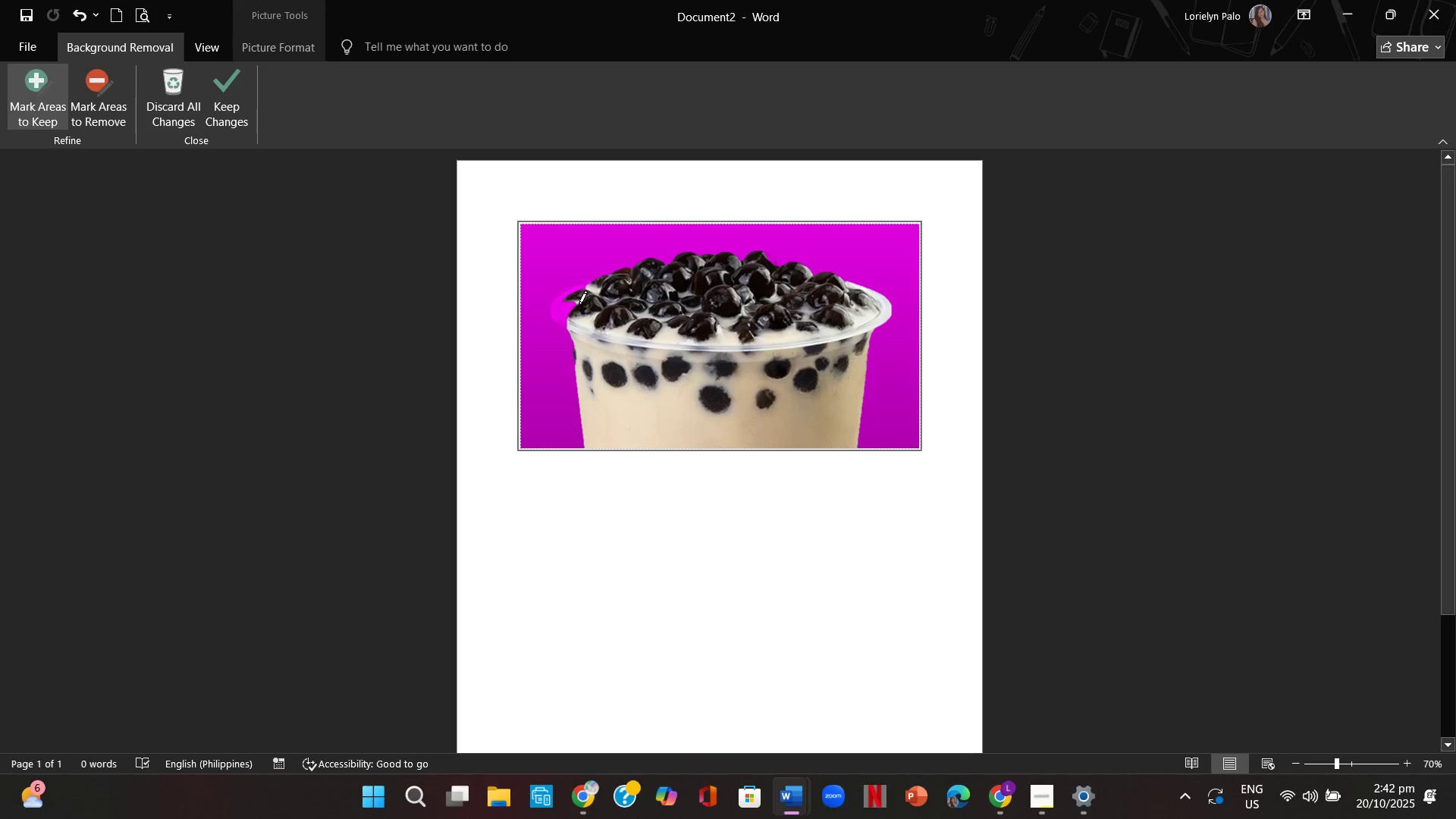 
left_click([566, 309])
 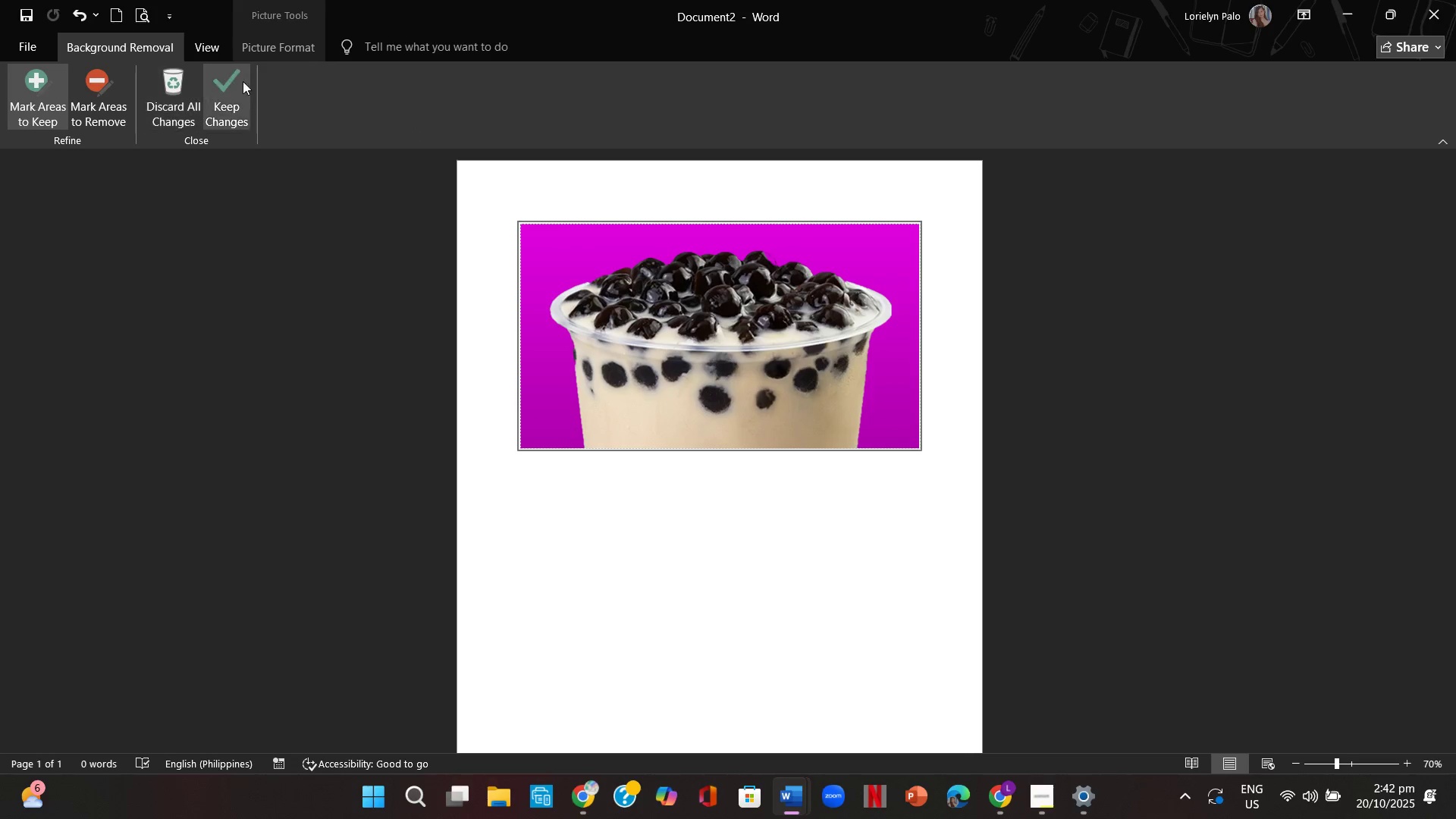 
left_click([222, 79])
 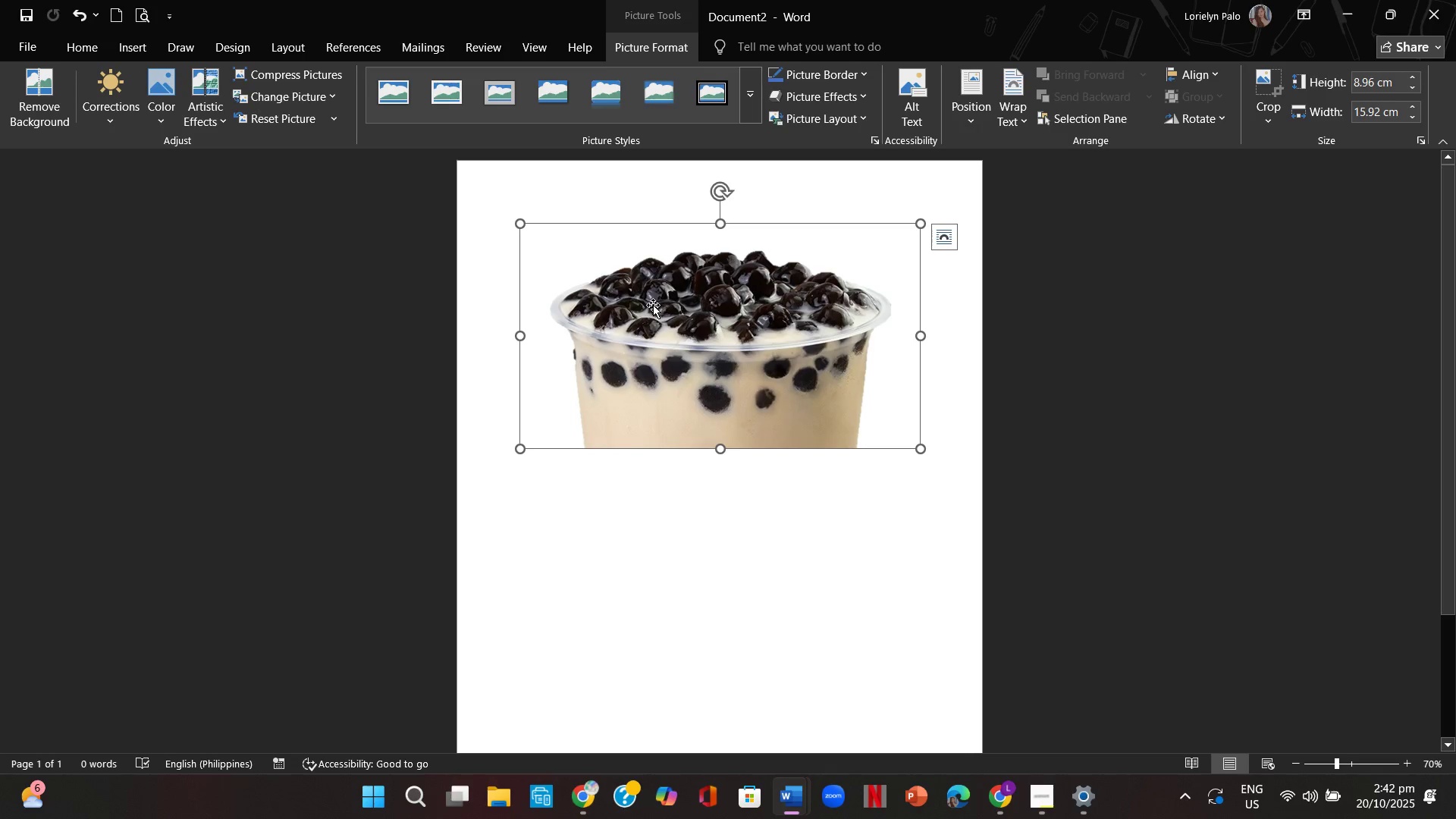 
key(Control+ControlLeft)
 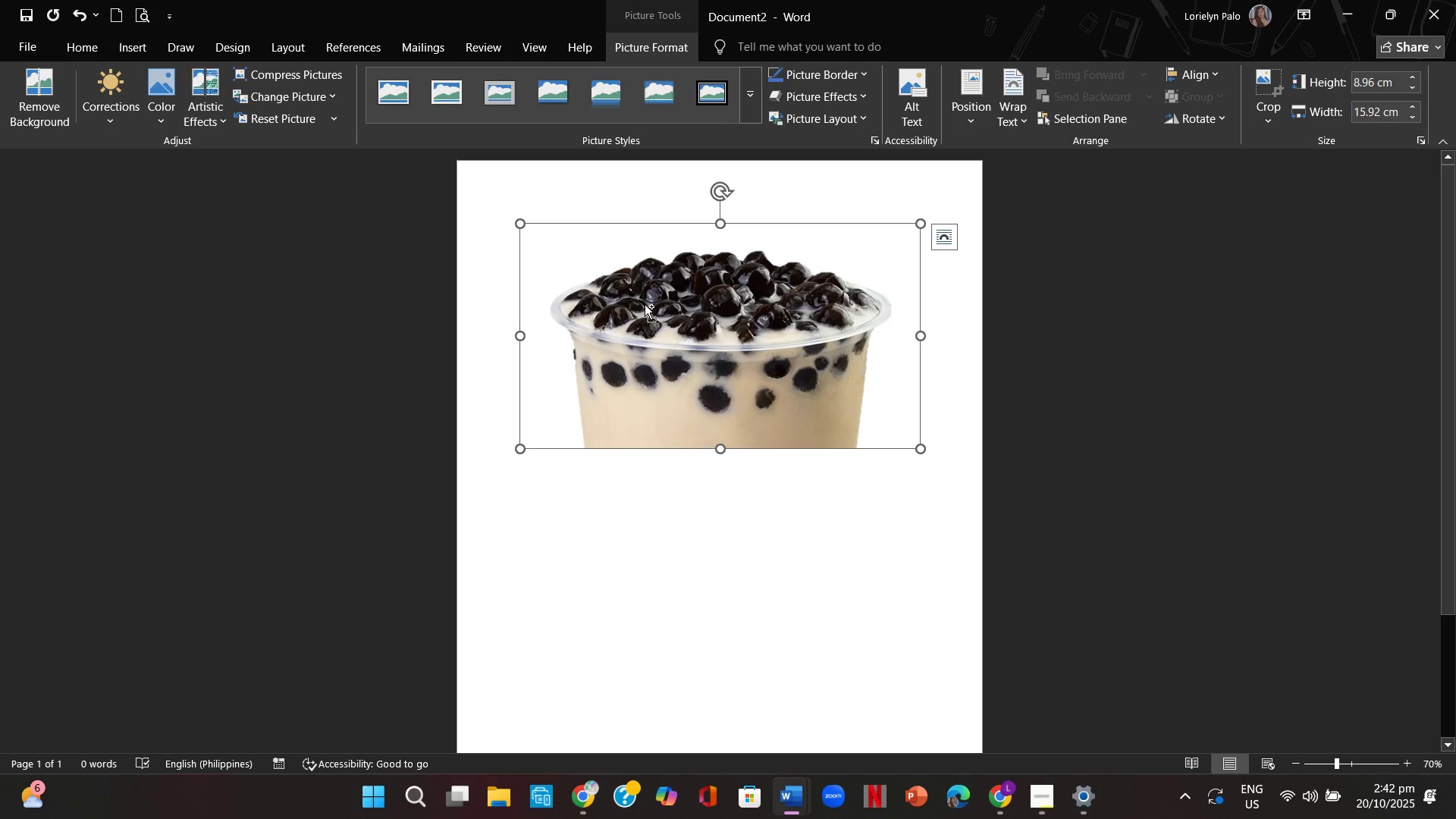 
key(Control+C)
 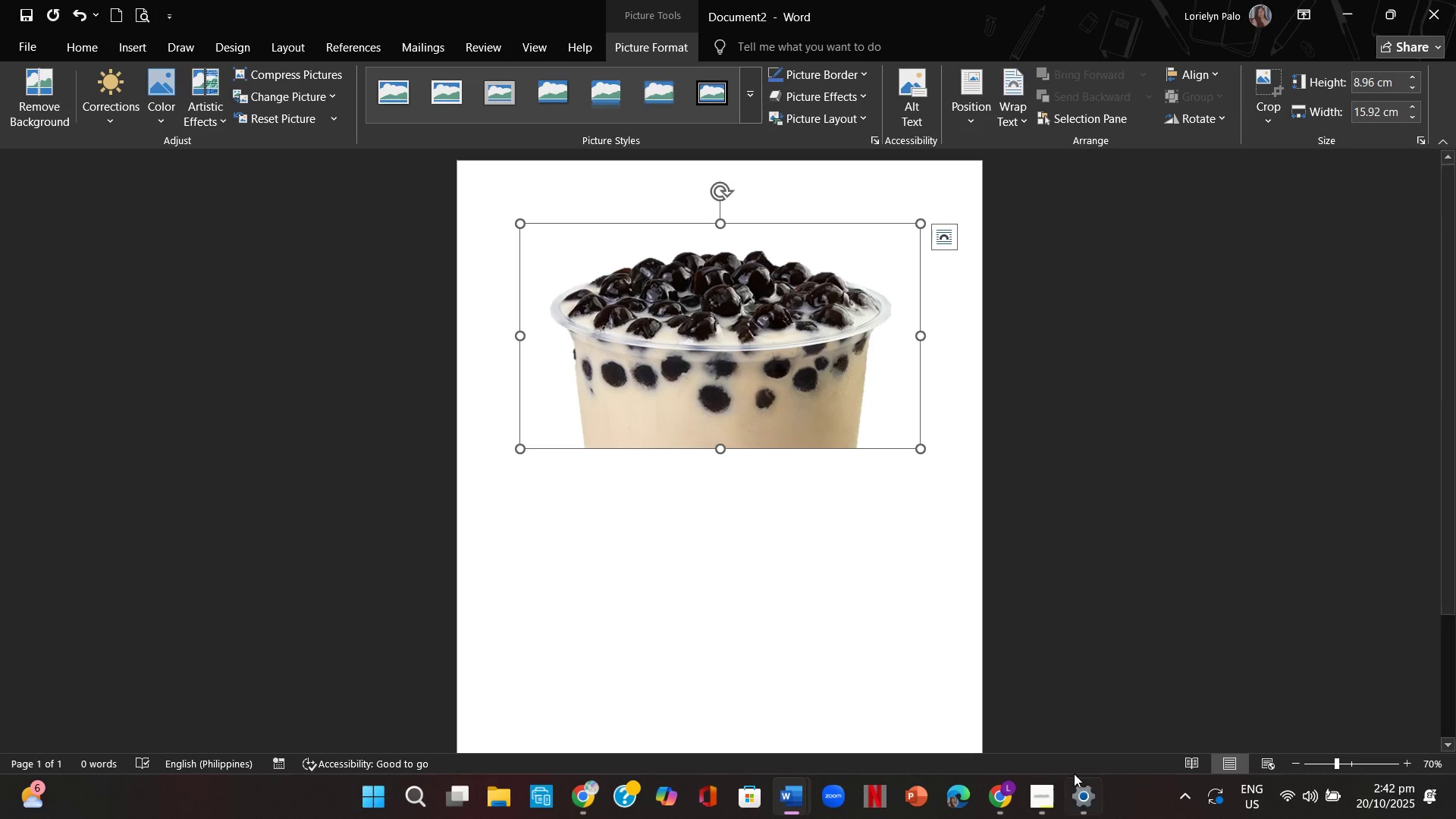 
left_click([987, 803])
 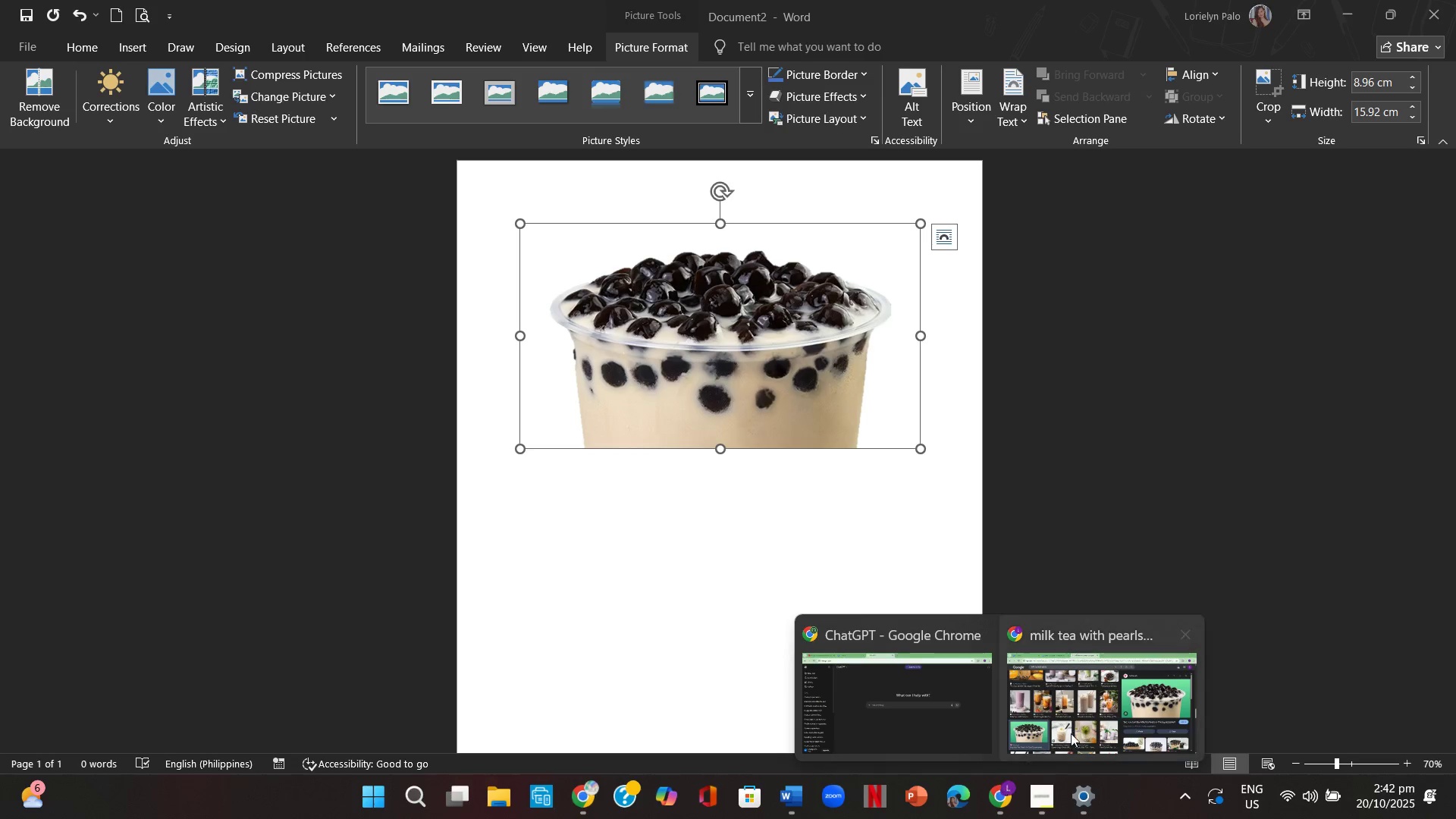 
left_click([1075, 729])
 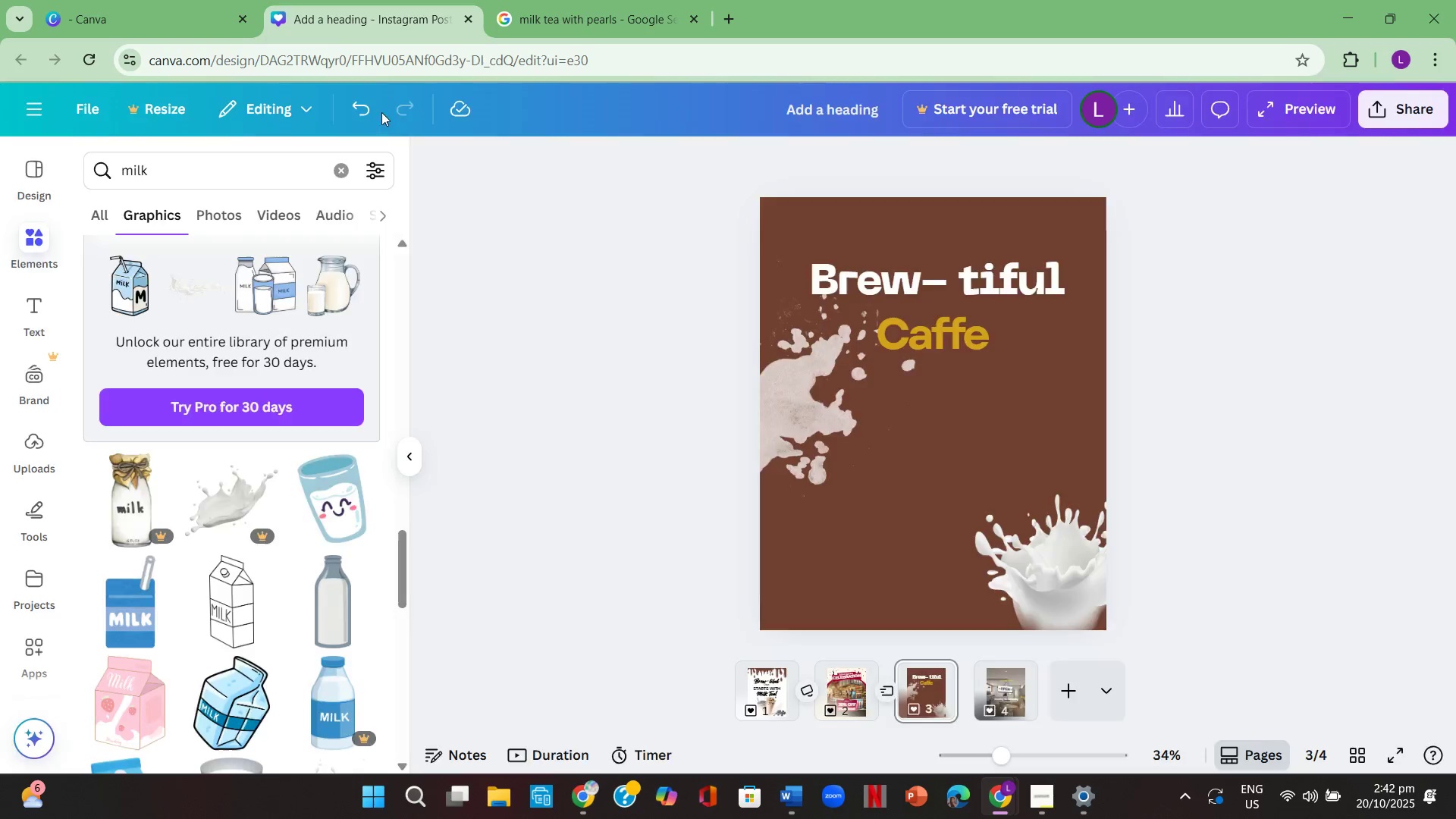 
left_click([674, 447])
 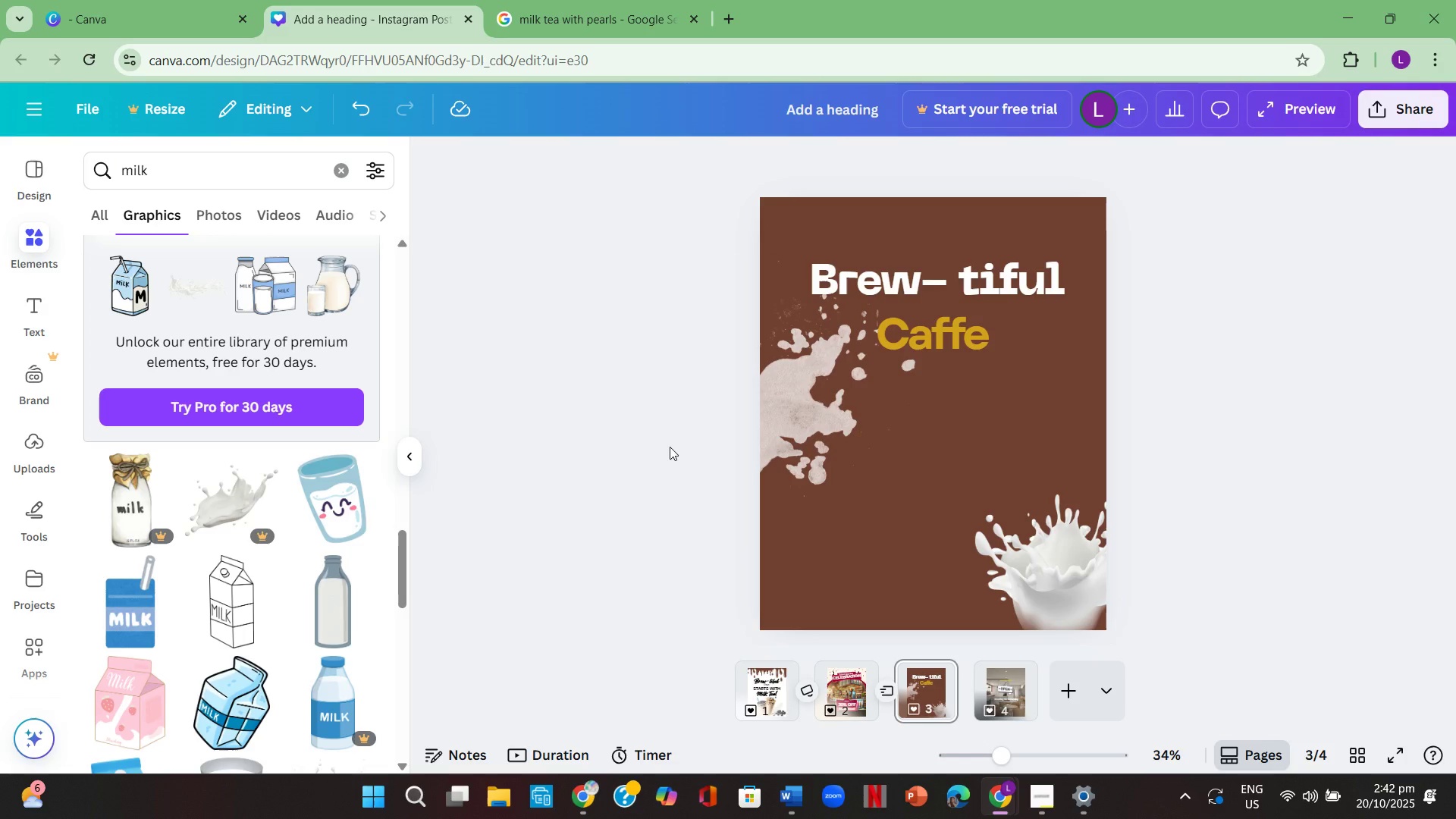 
key(Control+V)
 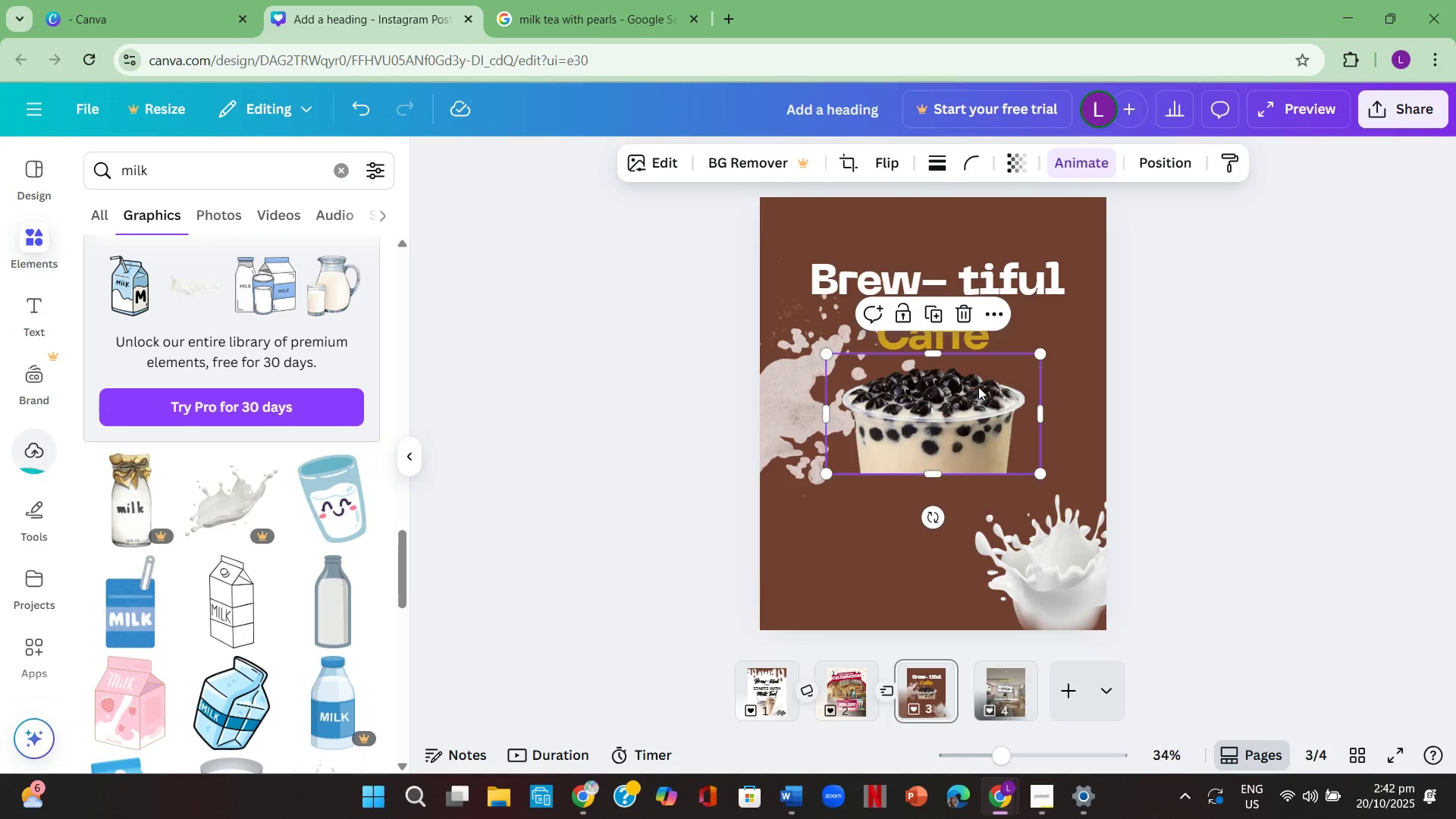 
left_click([973, 407])
 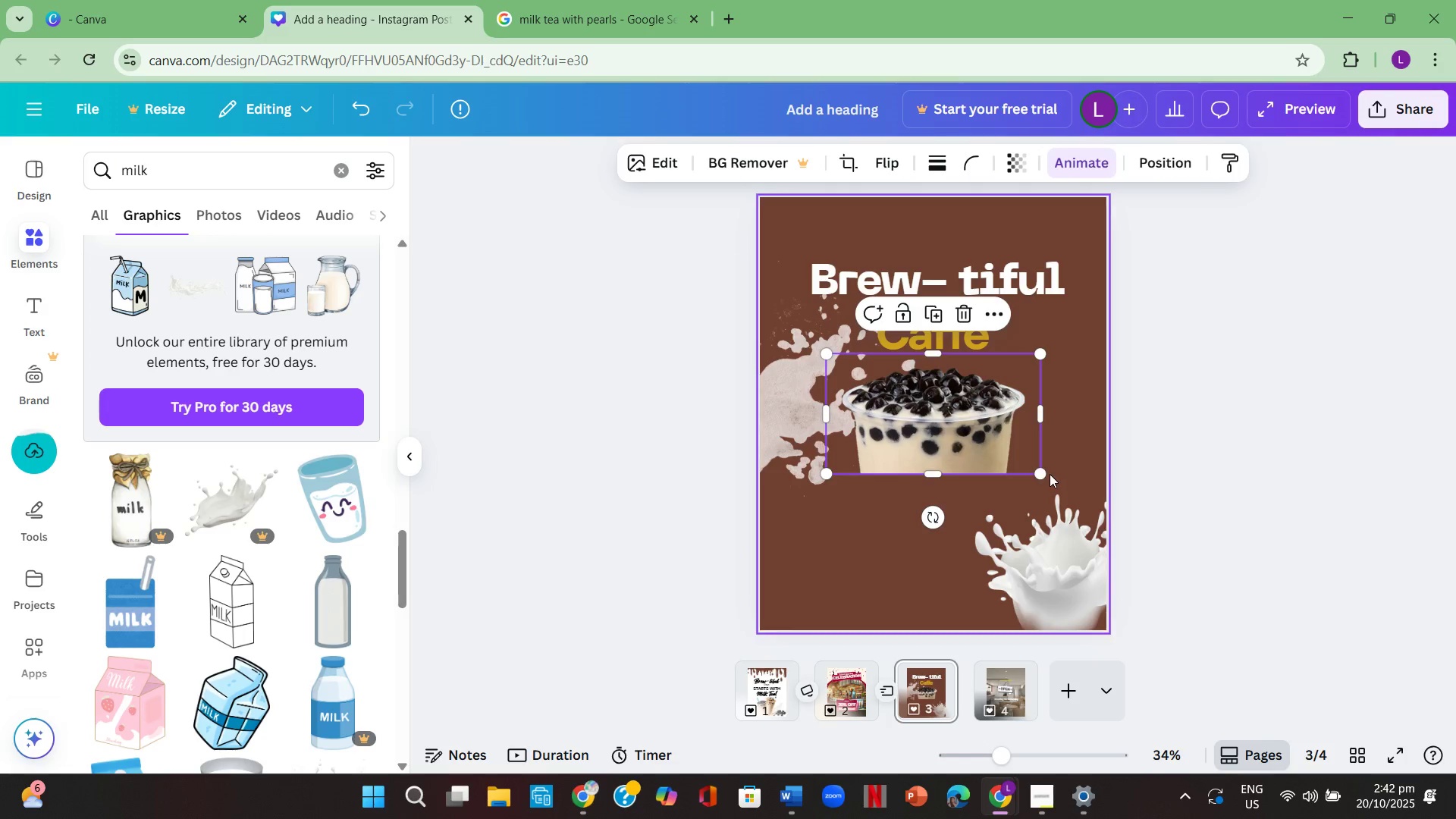 
left_click_drag(start_coordinate=[1042, 474], to_coordinate=[1072, 548])
 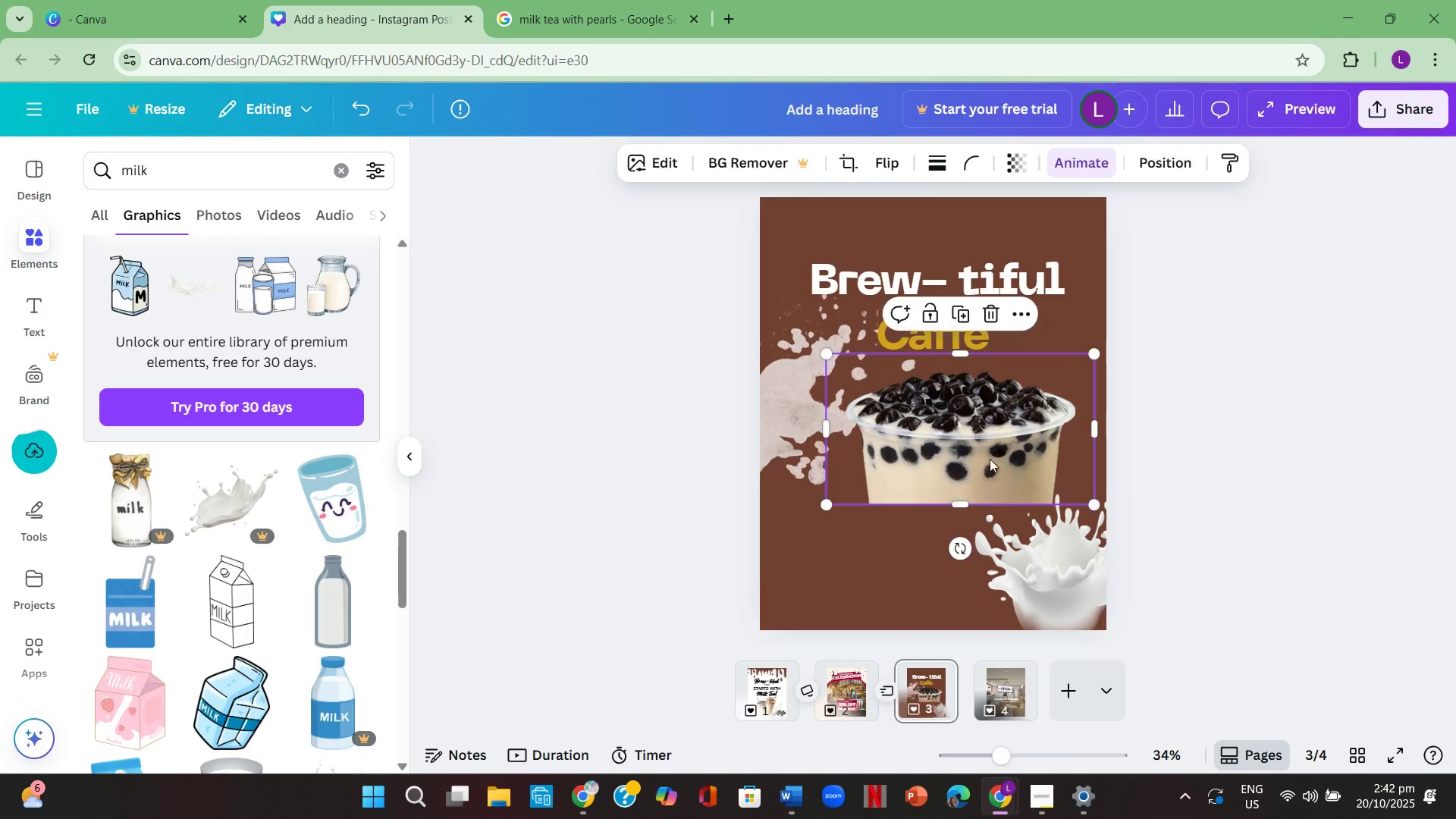 
left_click_drag(start_coordinate=[990, 457], to_coordinate=[989, 601])
 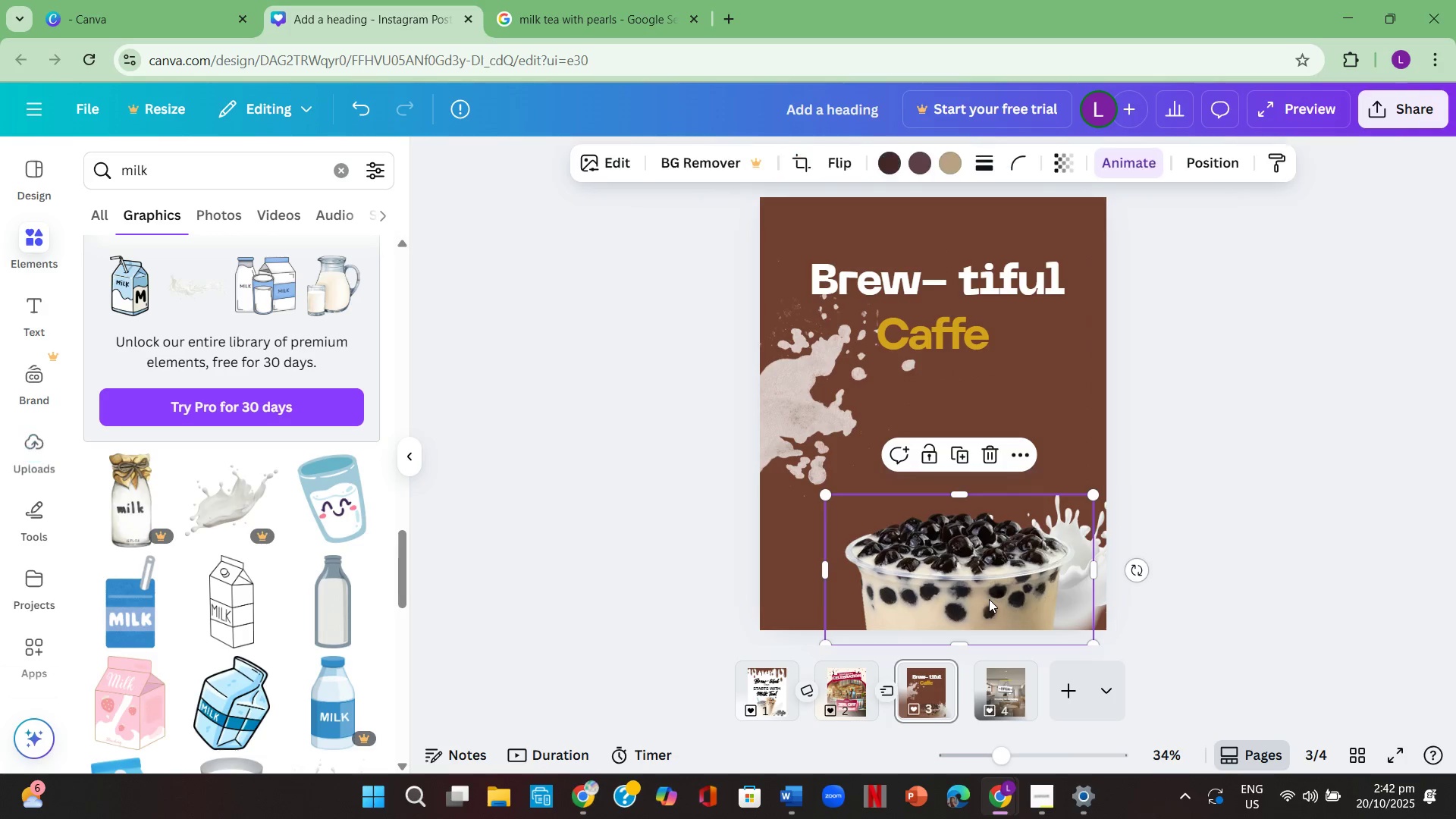 
left_click_drag(start_coordinate=[989, 598], to_coordinate=[976, 584])
 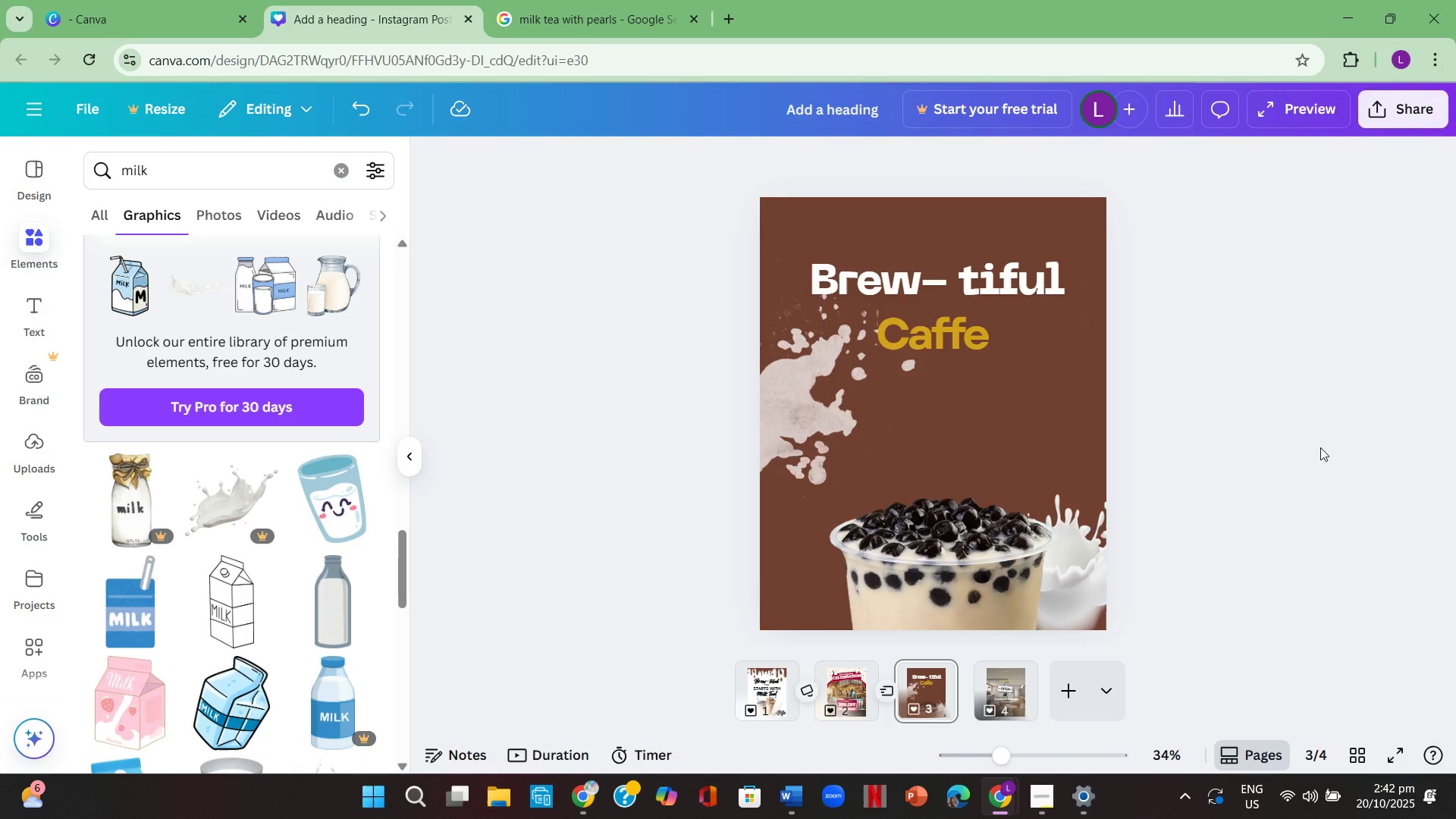 
left_click([1254, 447])
 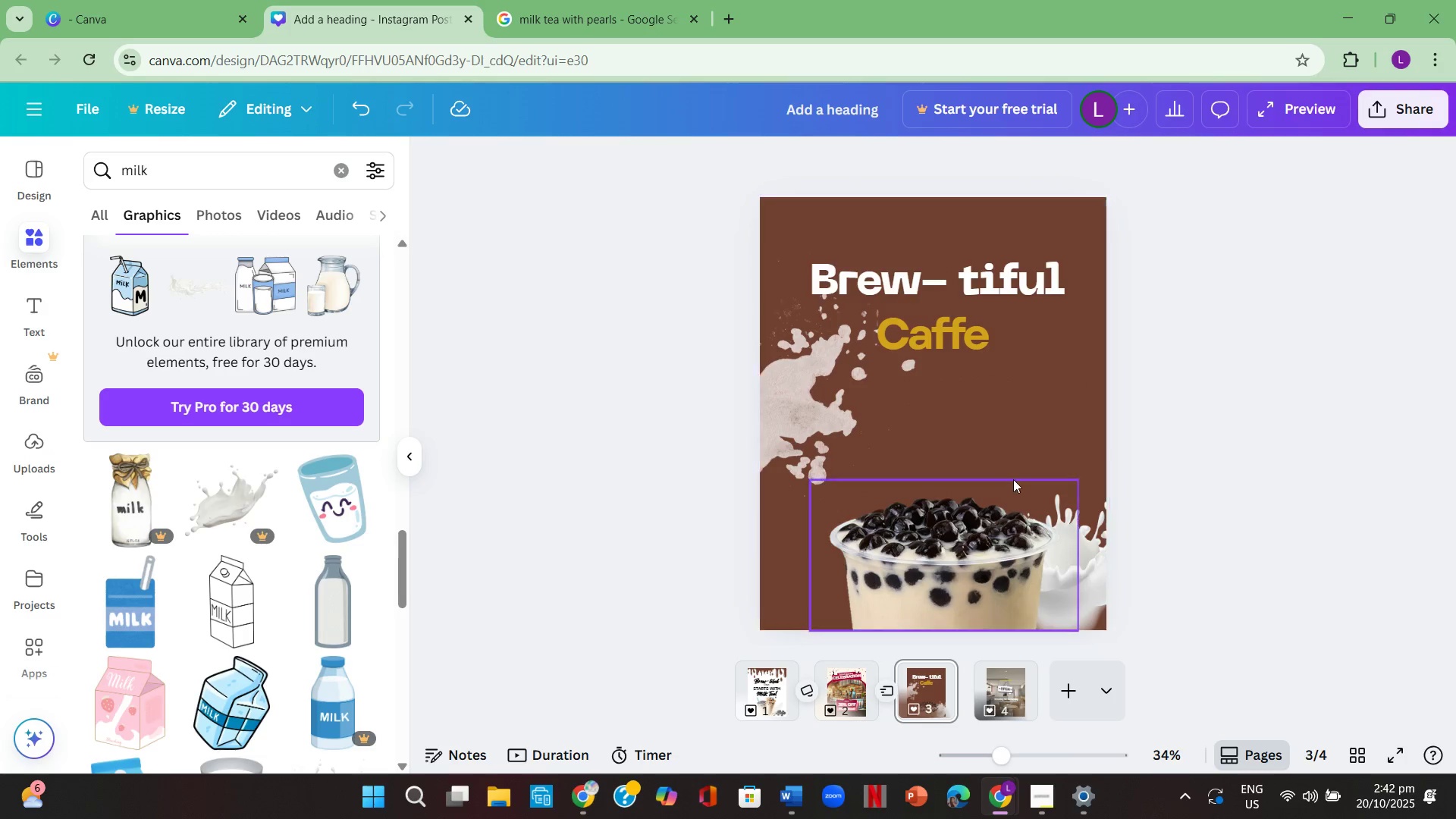 
left_click_drag(start_coordinate=[1003, 502], to_coordinate=[987, 504])
 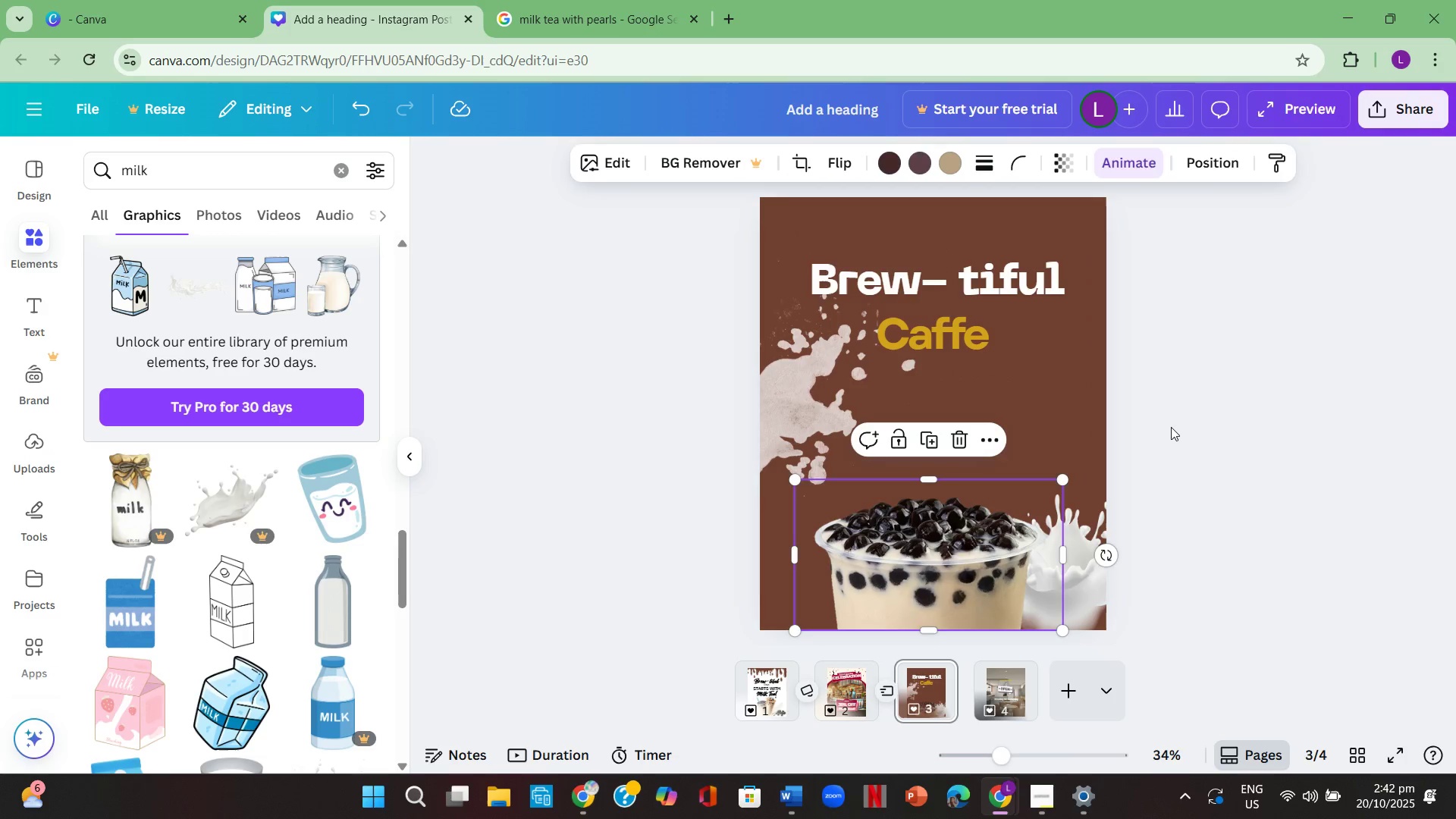 
left_click([1168, 425])
 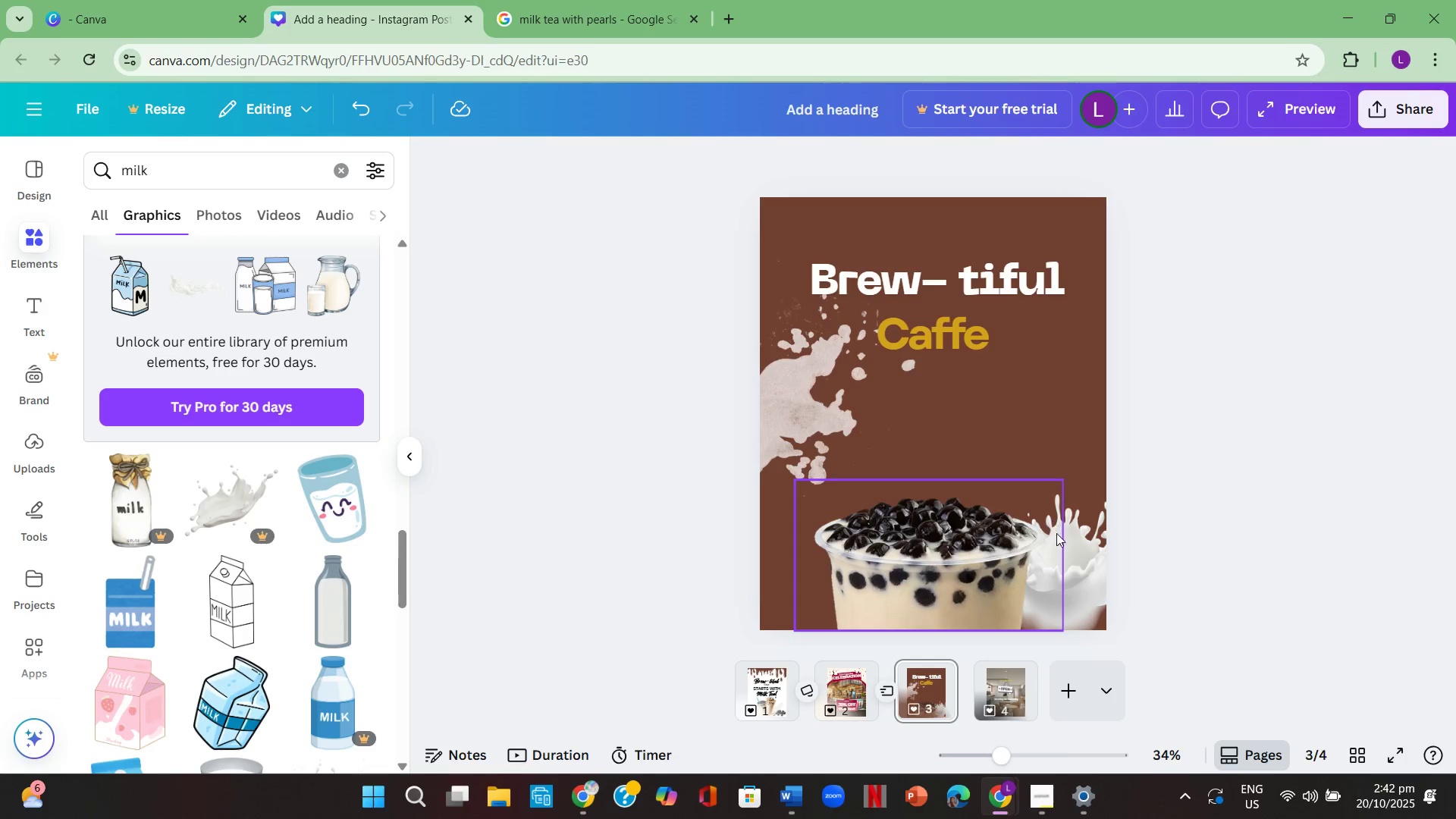 
left_click_drag(start_coordinate=[1088, 565], to_coordinate=[1105, 612])
 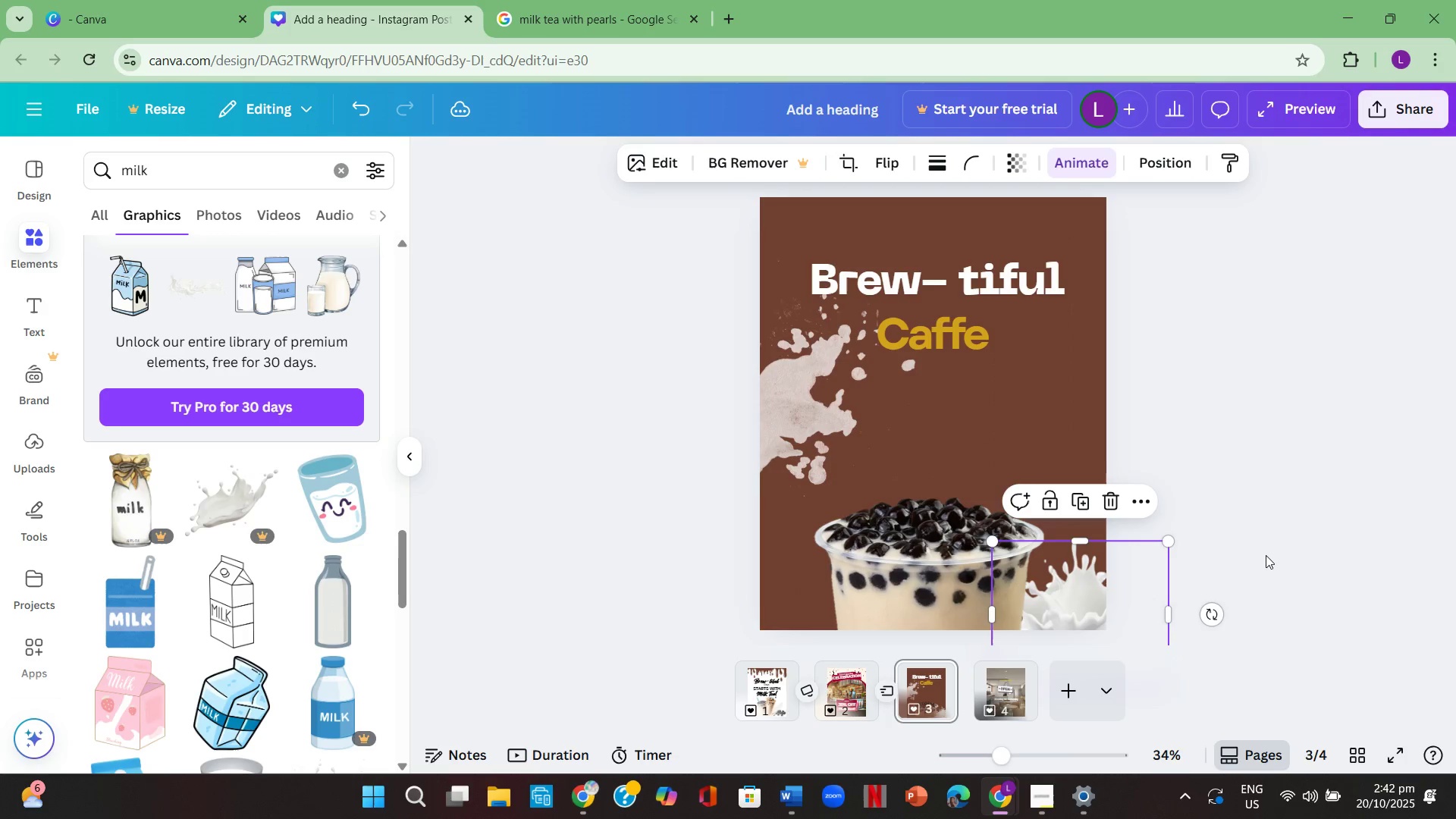 
left_click([1266, 555])
 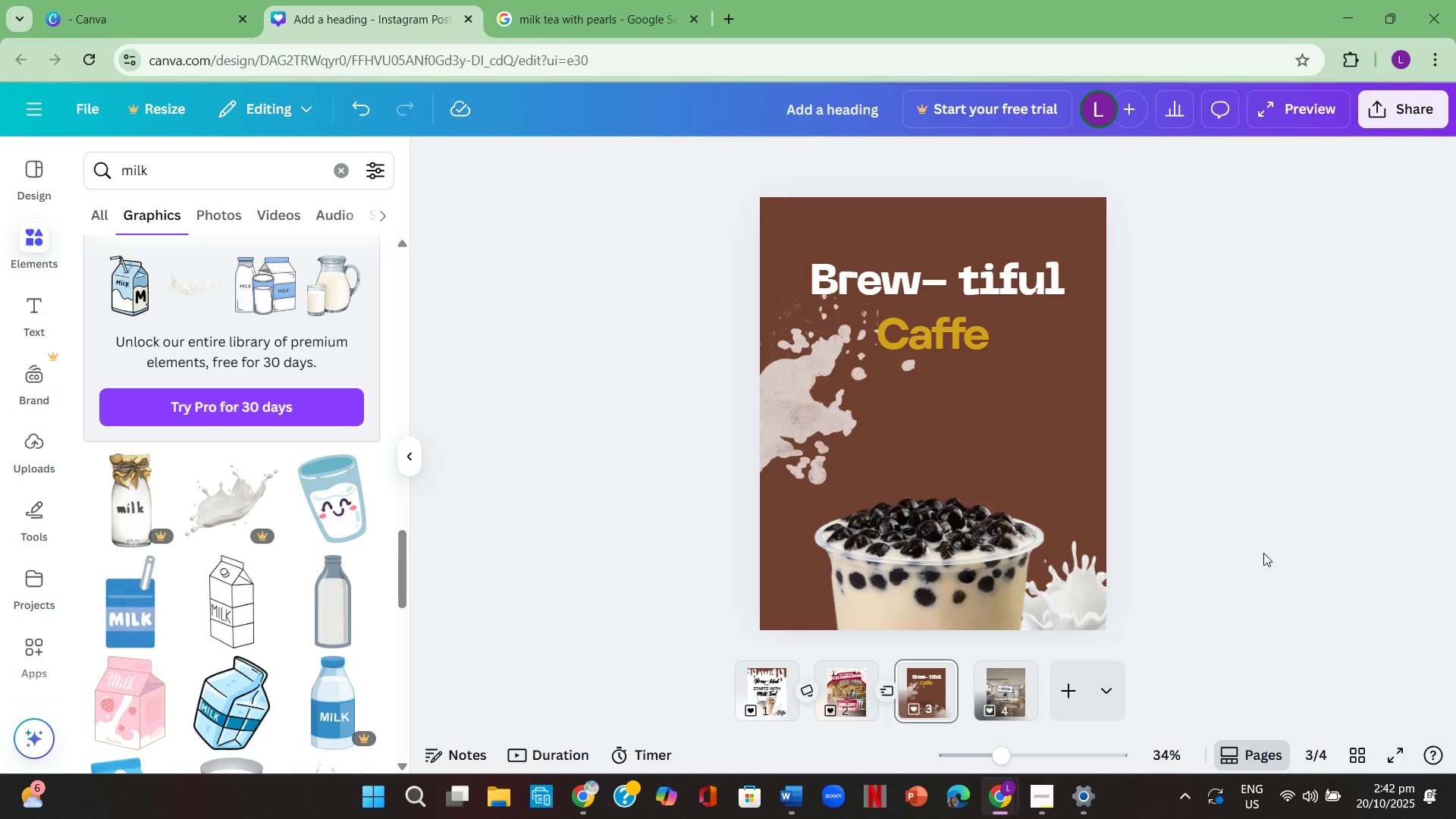 
left_click([1266, 552])
 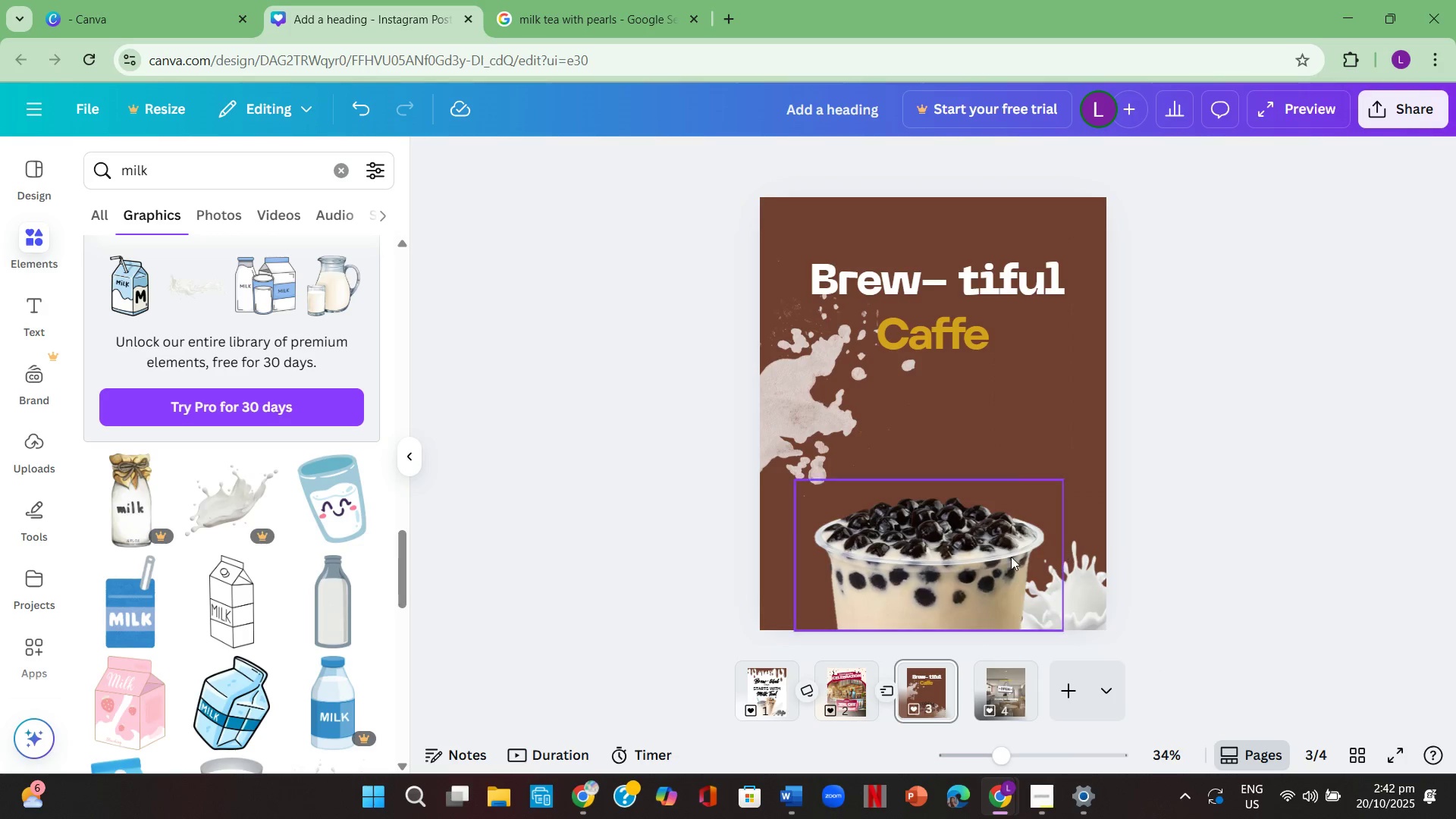 
left_click_drag(start_coordinate=[1002, 552], to_coordinate=[1016, 554])
 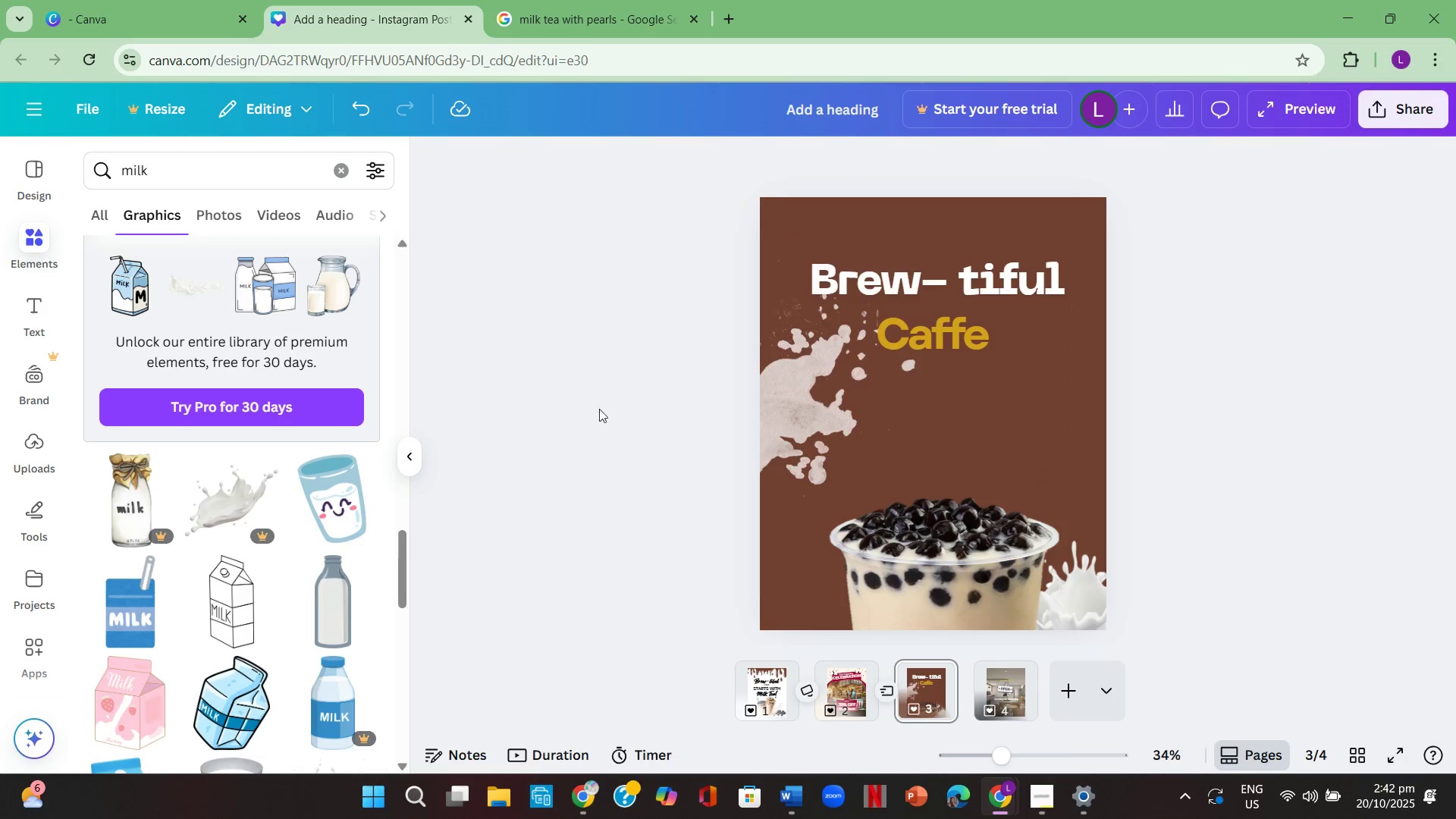 
scroll: coordinate [212, 422], scroll_direction: up, amount: 12.0
 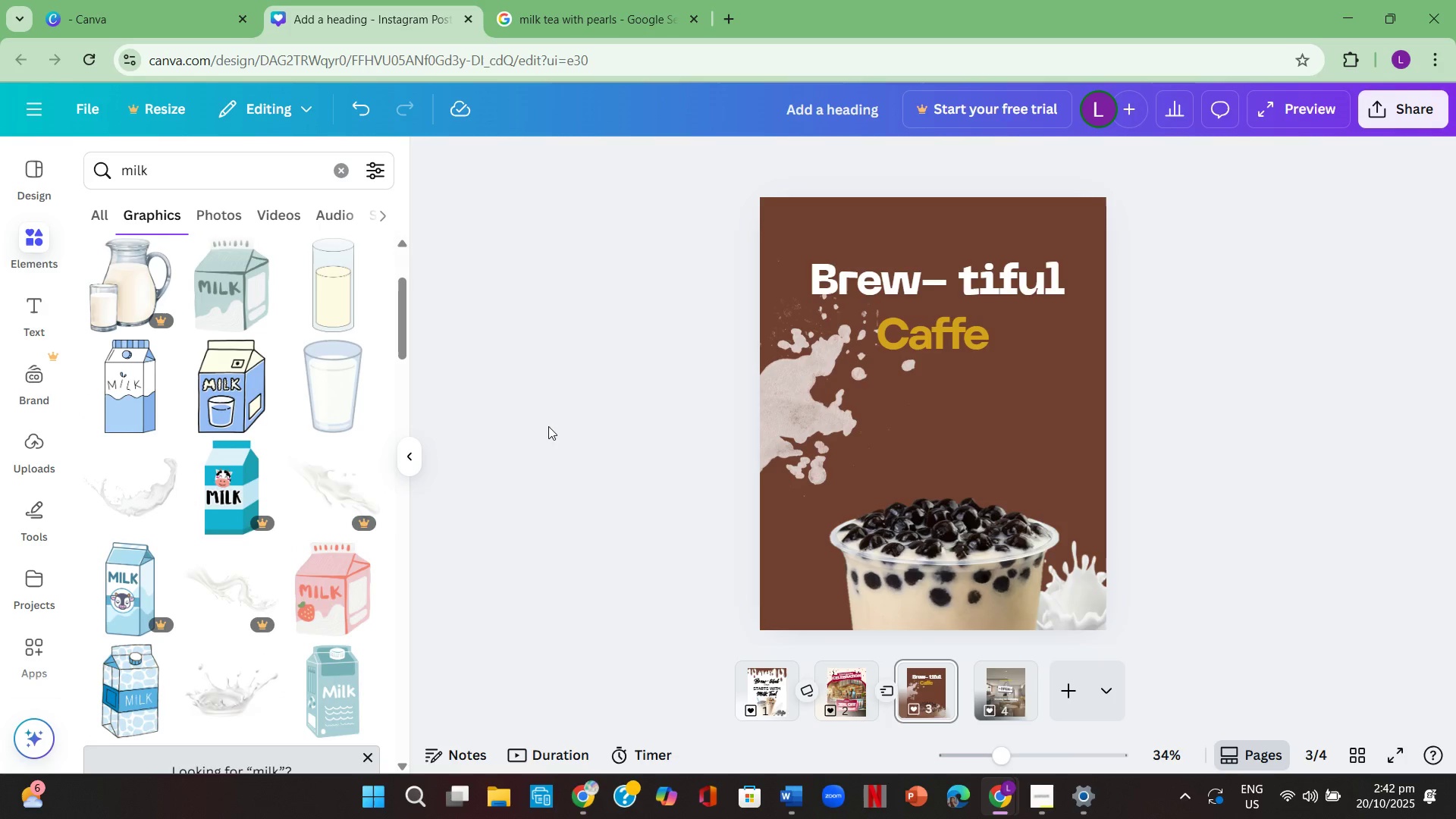 
left_click([548, 426])
 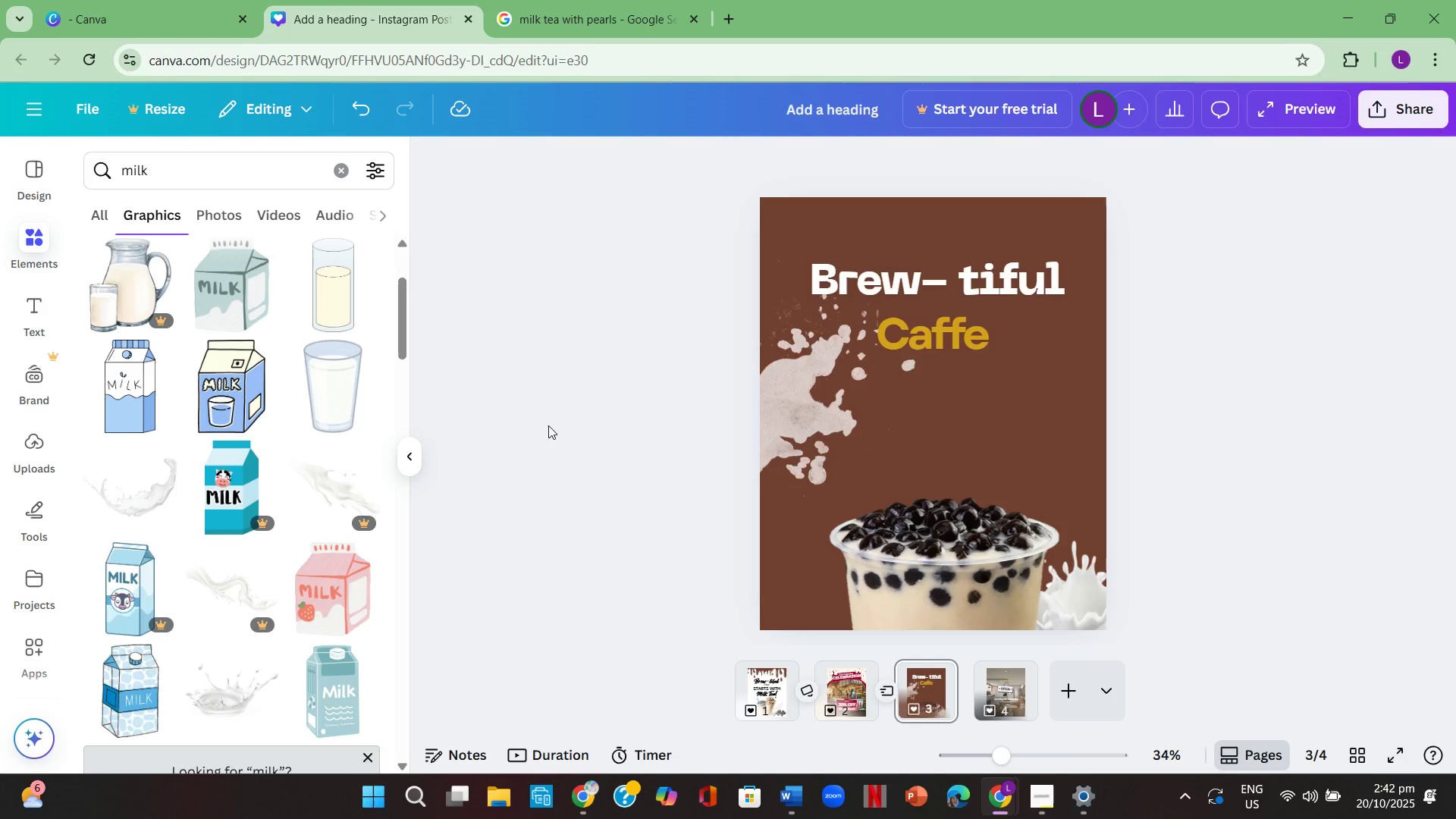 
wait(10.26)
 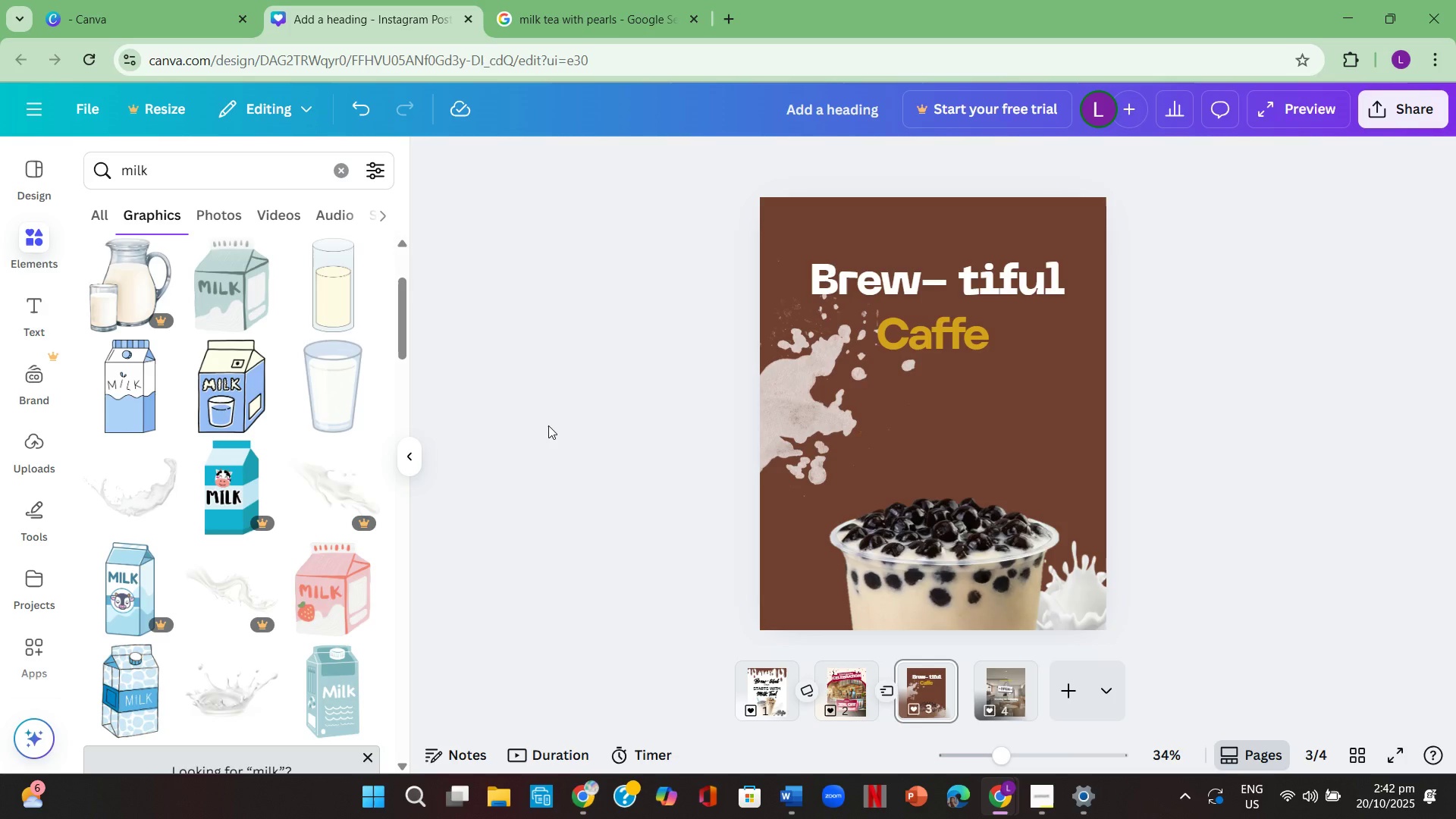 
left_click([20, 318])
 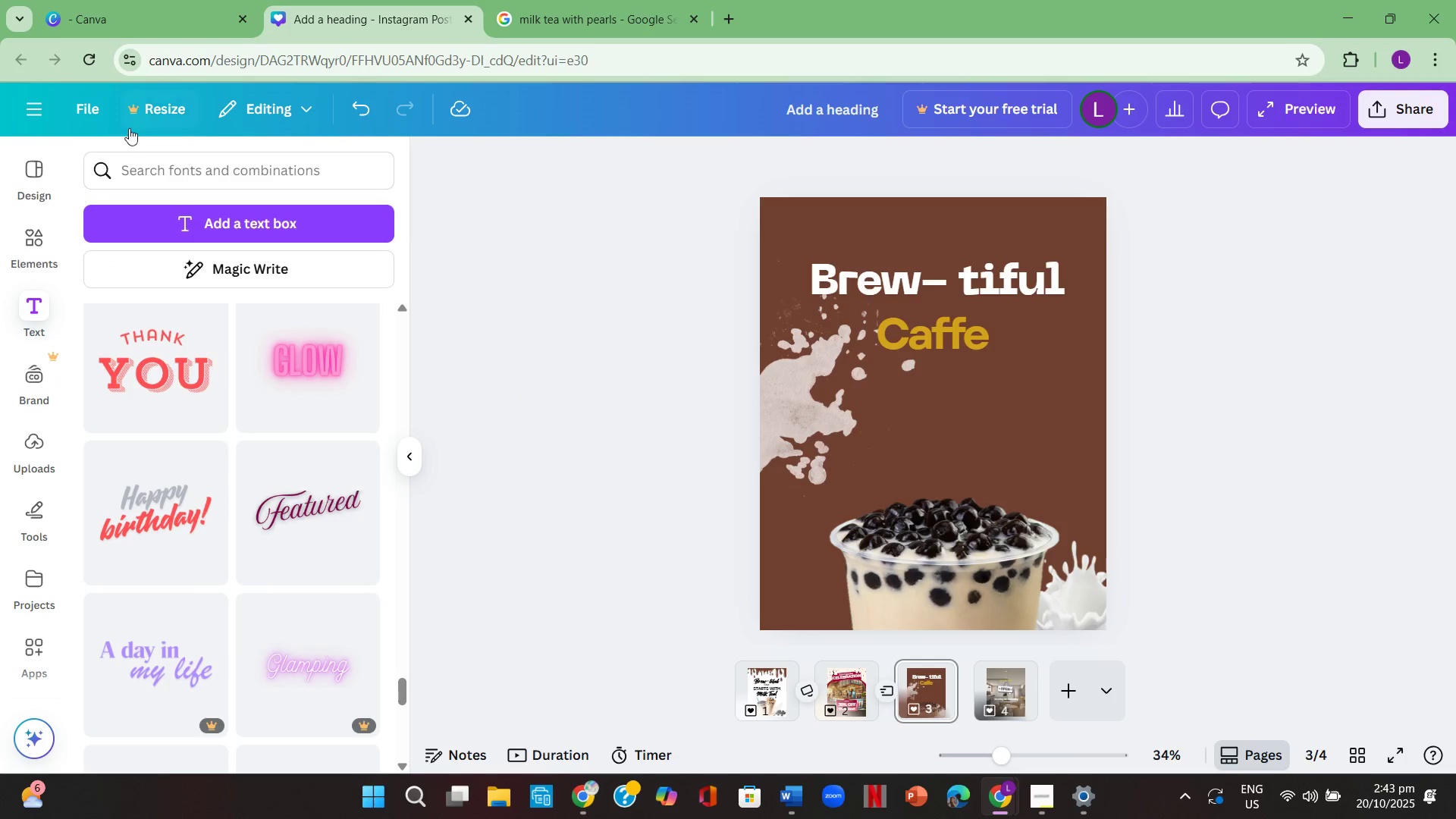 
left_click([18, 243])
 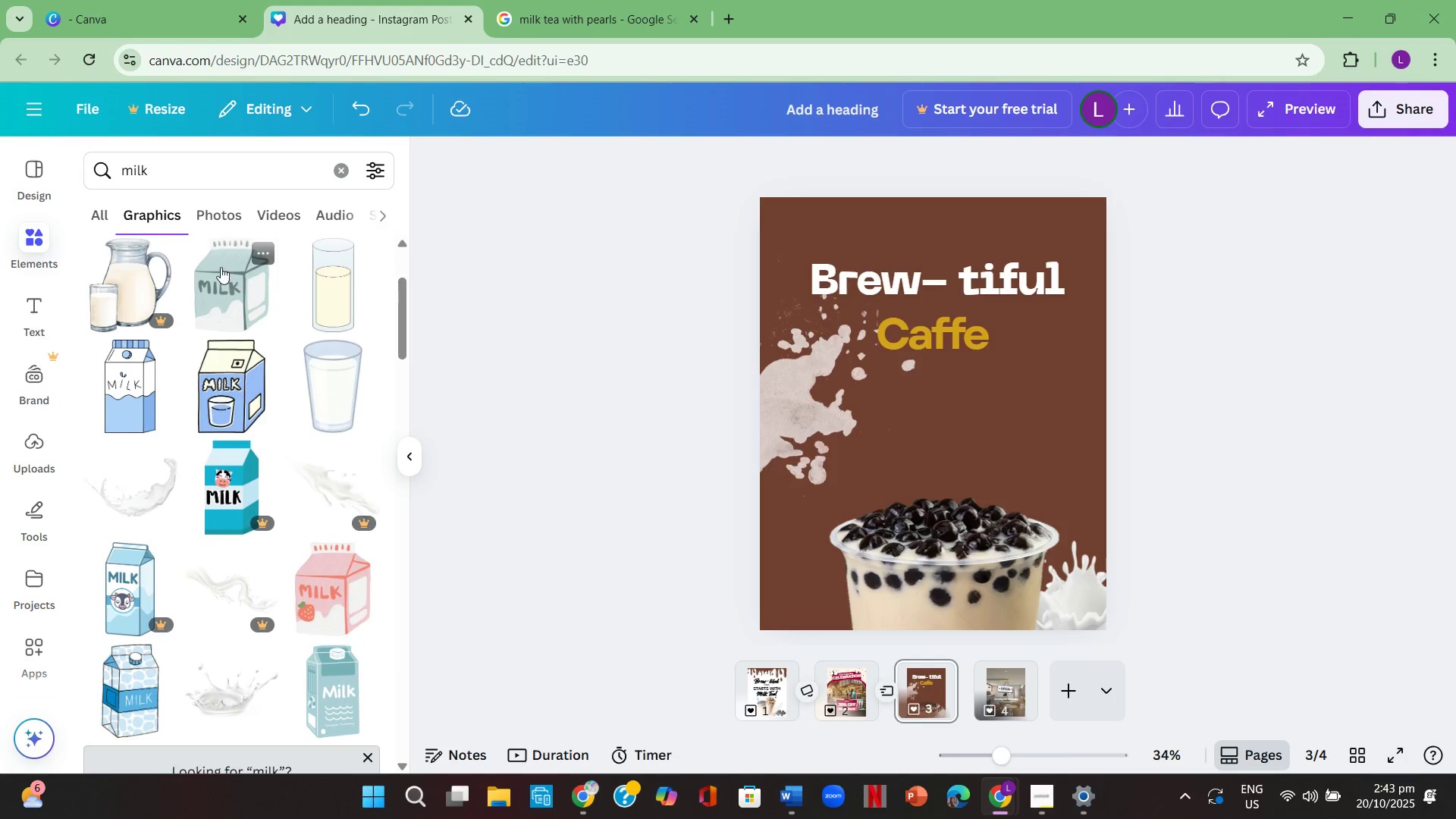 
scroll: coordinate [197, 272], scroll_direction: up, amount: 4.0
 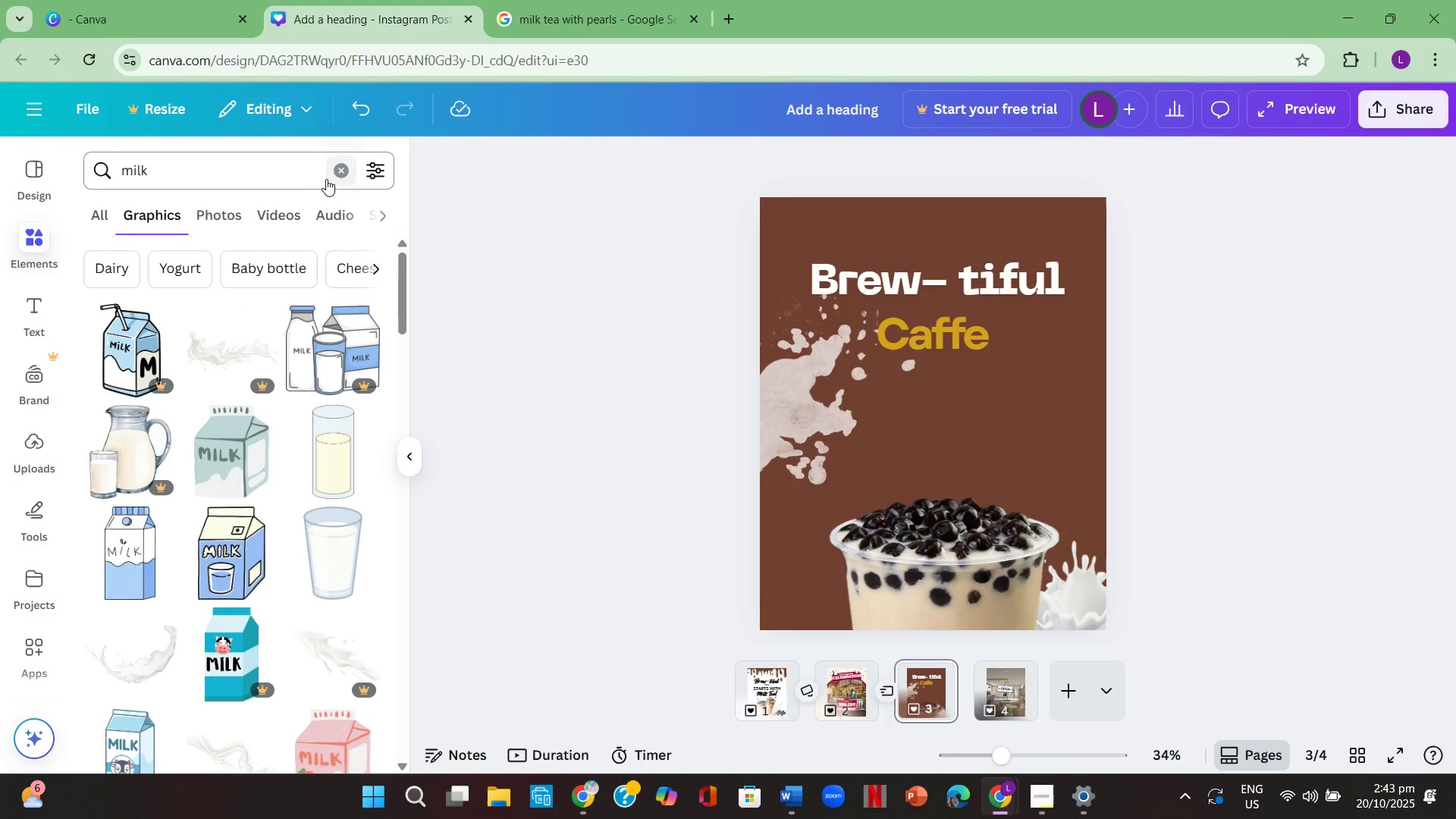 
left_click([330, 173])
 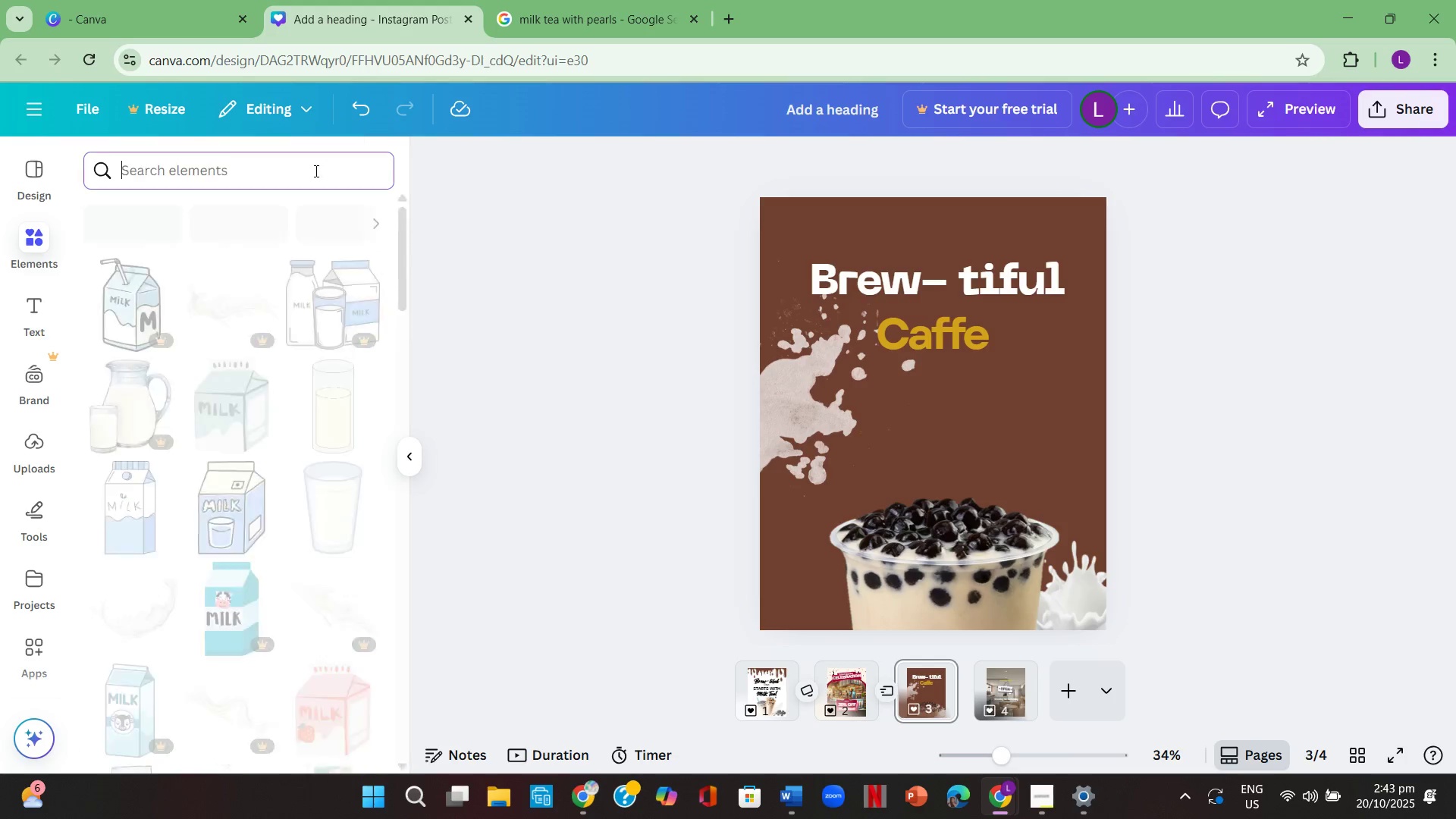 
left_click_drag(start_coordinate=[315, 171], to_coordinate=[315, 179])
 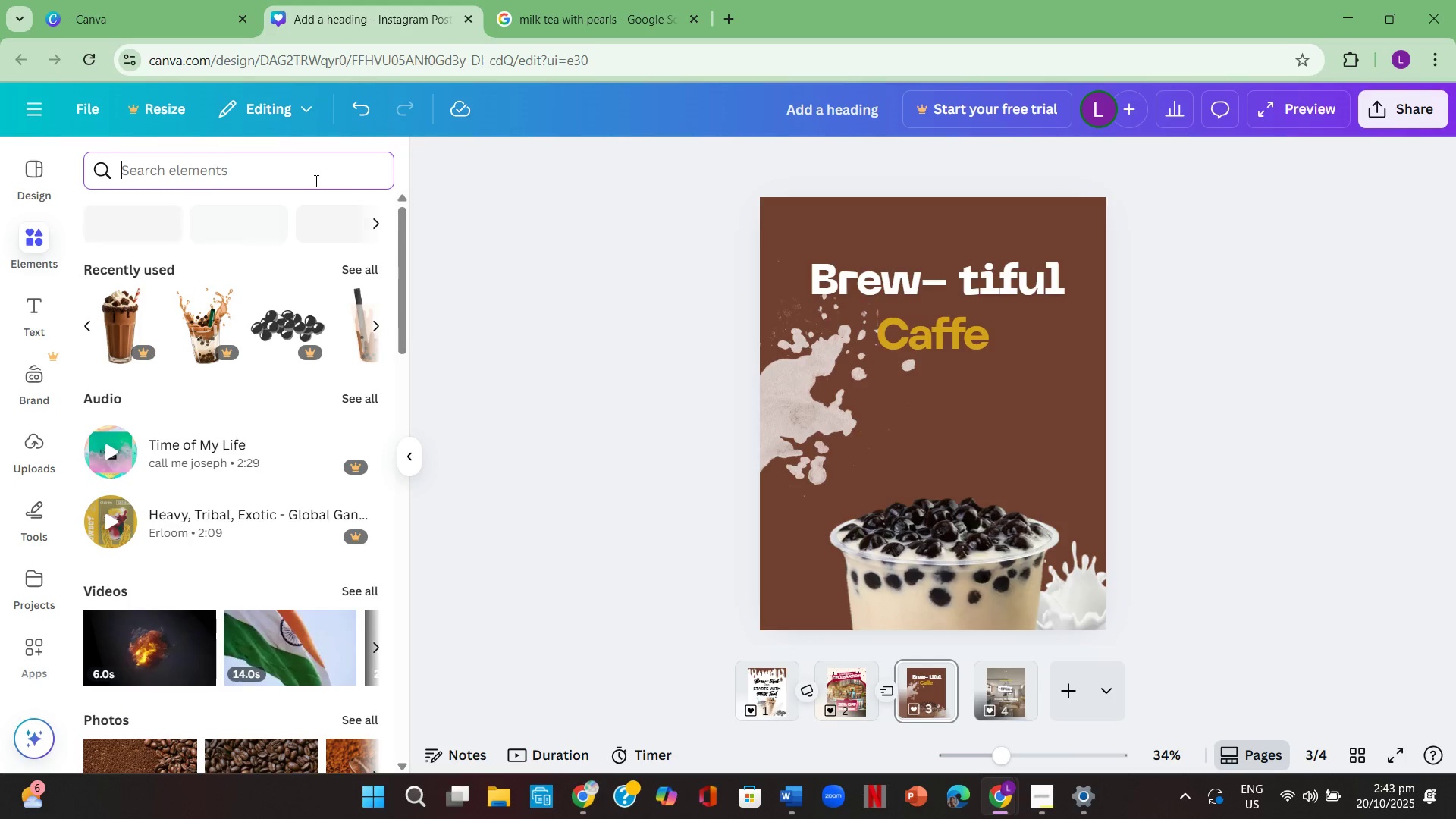 
type(shape)
 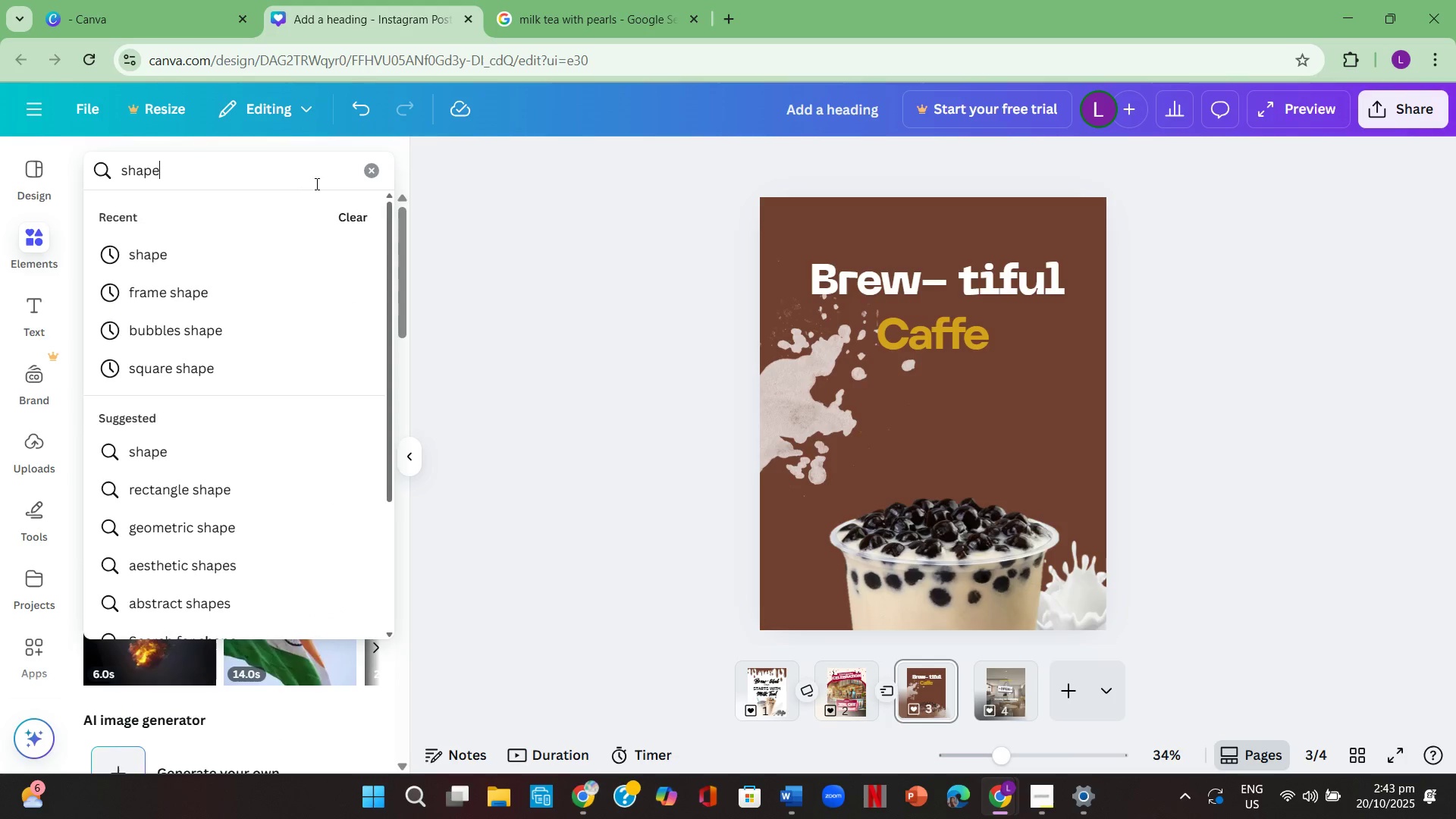 
key(Enter)
 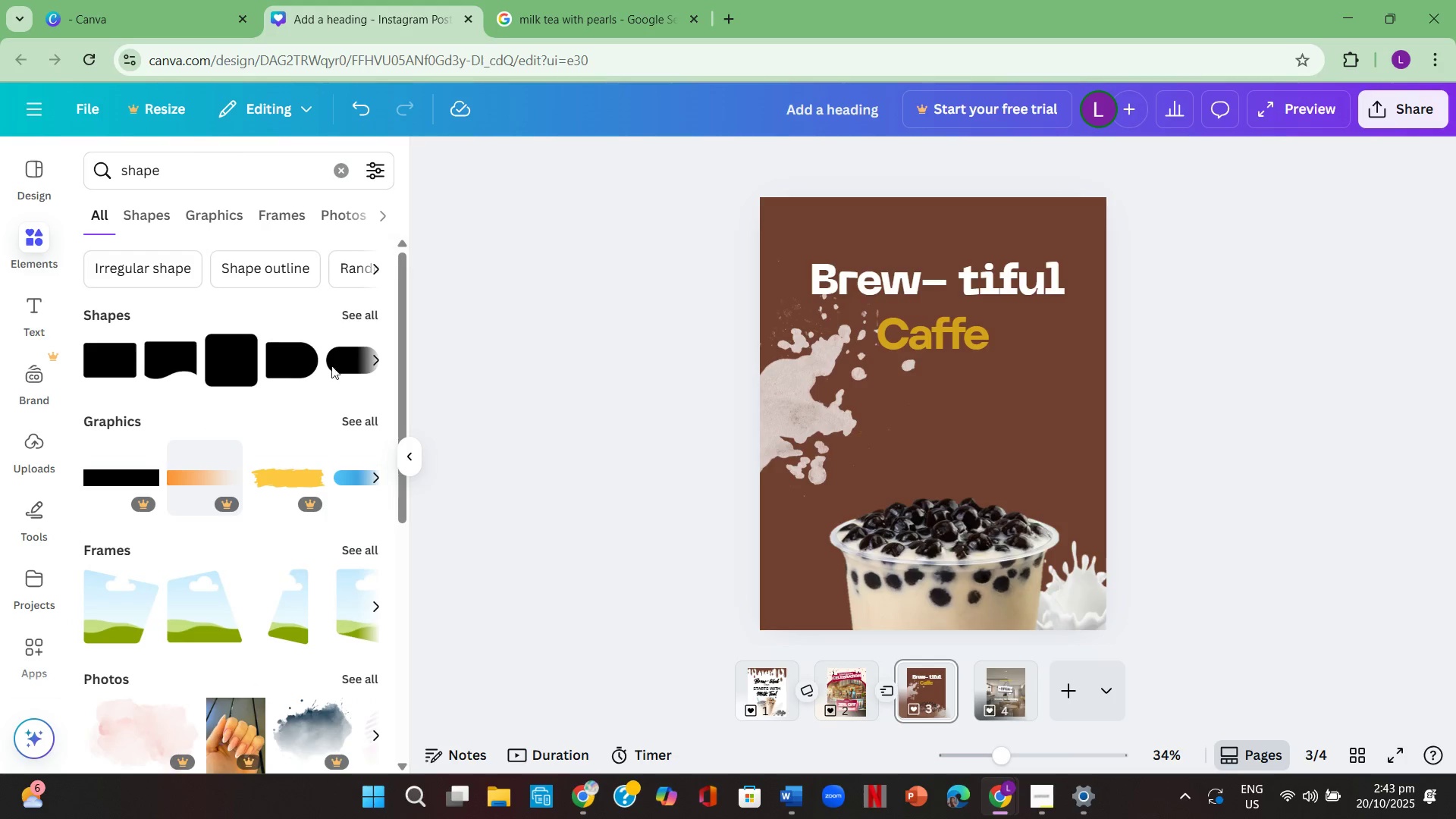 
left_click([353, 316])
 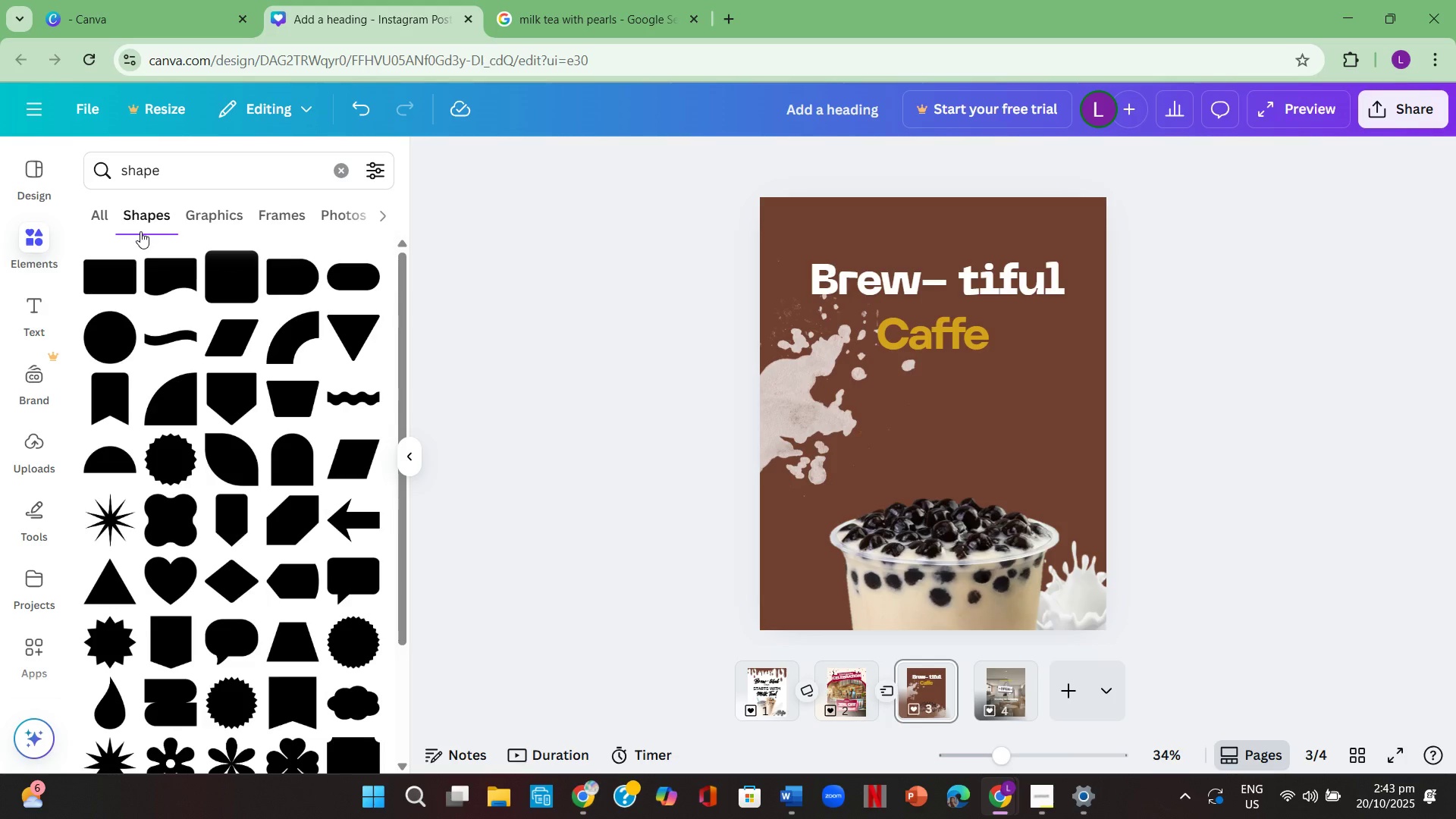 
wait(28.23)
 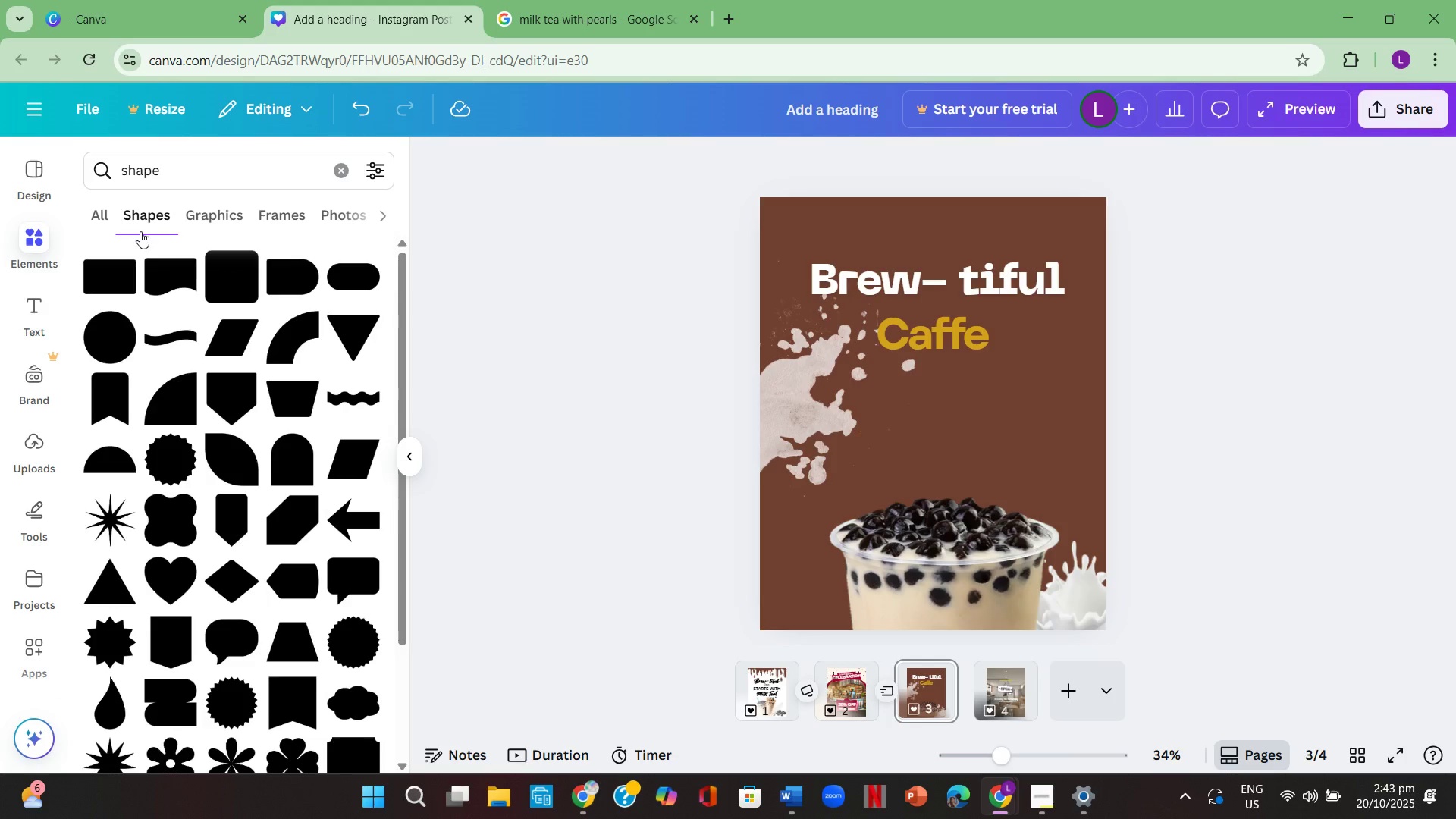 
left_click([115, 282])
 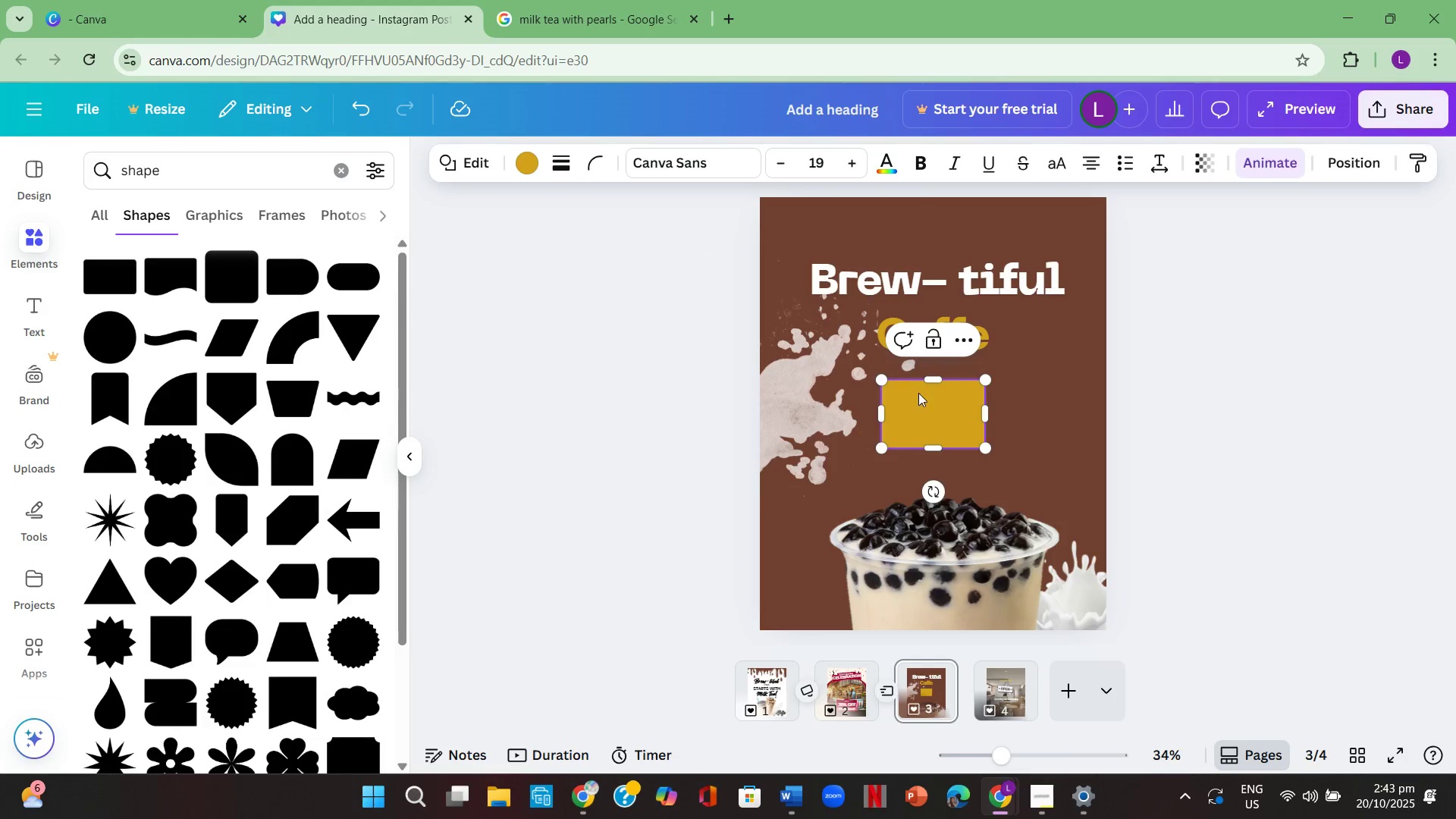 
left_click([933, 405])
 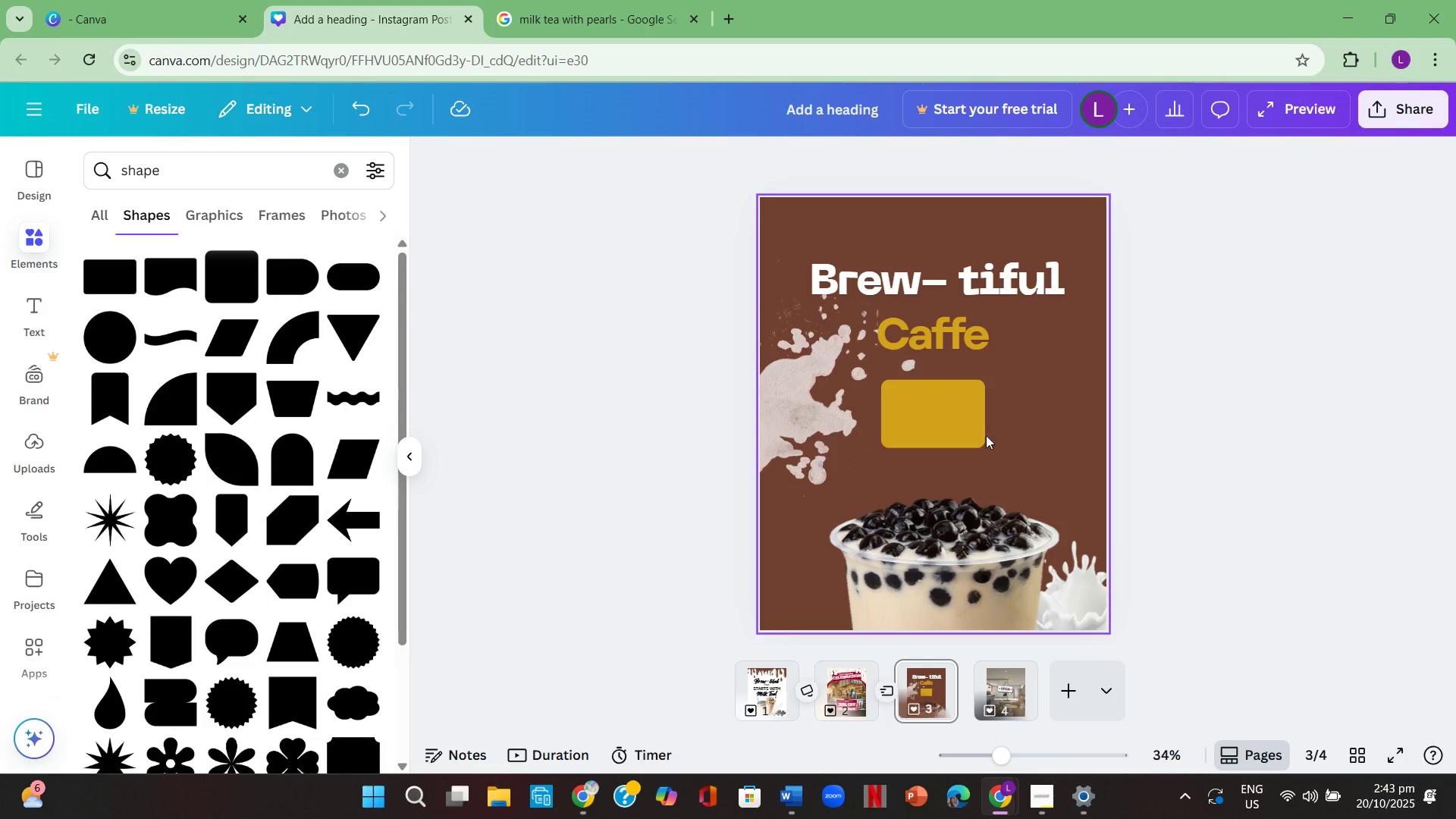 
left_click([955, 427])
 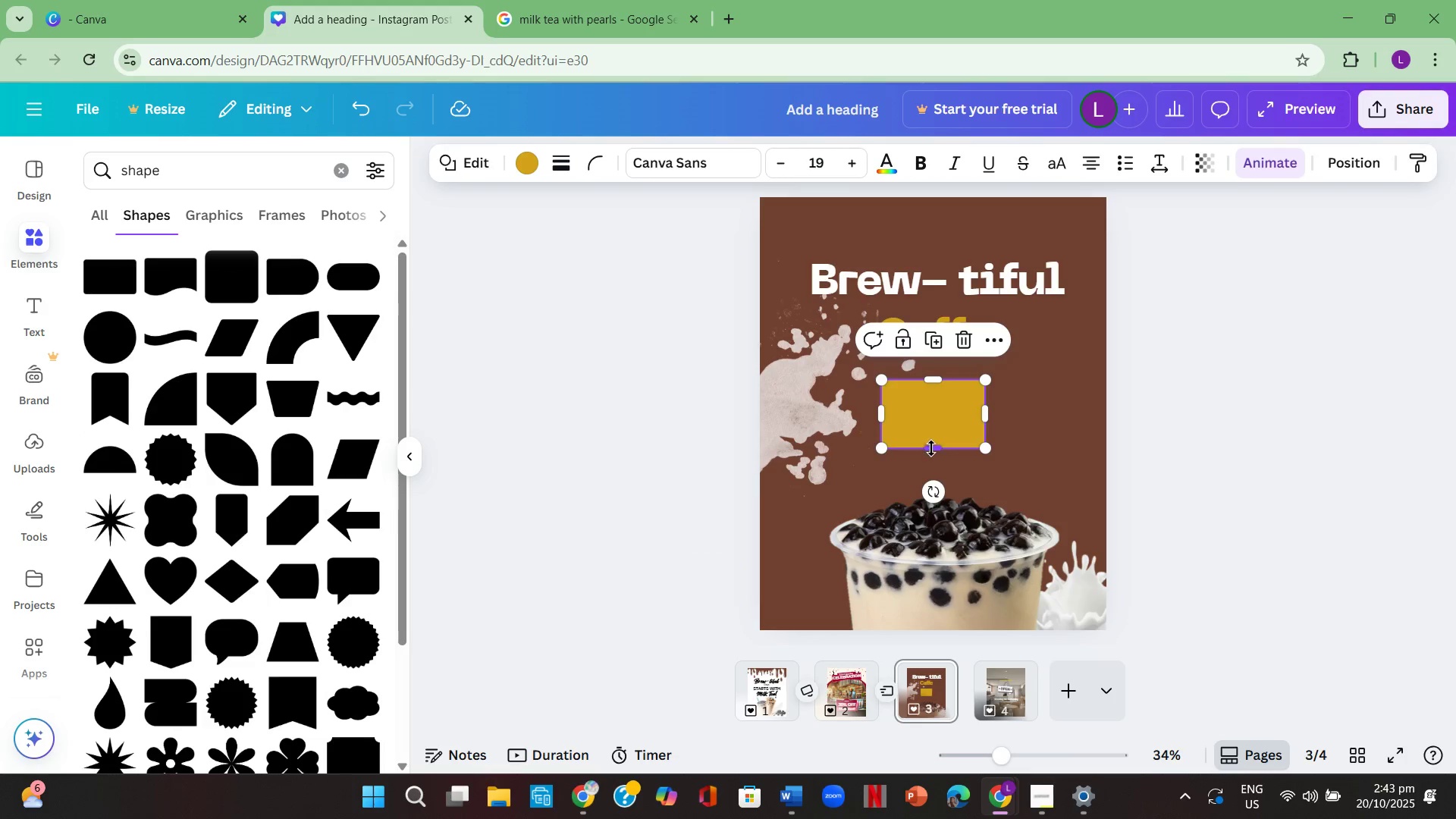 
left_click_drag(start_coordinate=[931, 448], to_coordinate=[931, 427])
 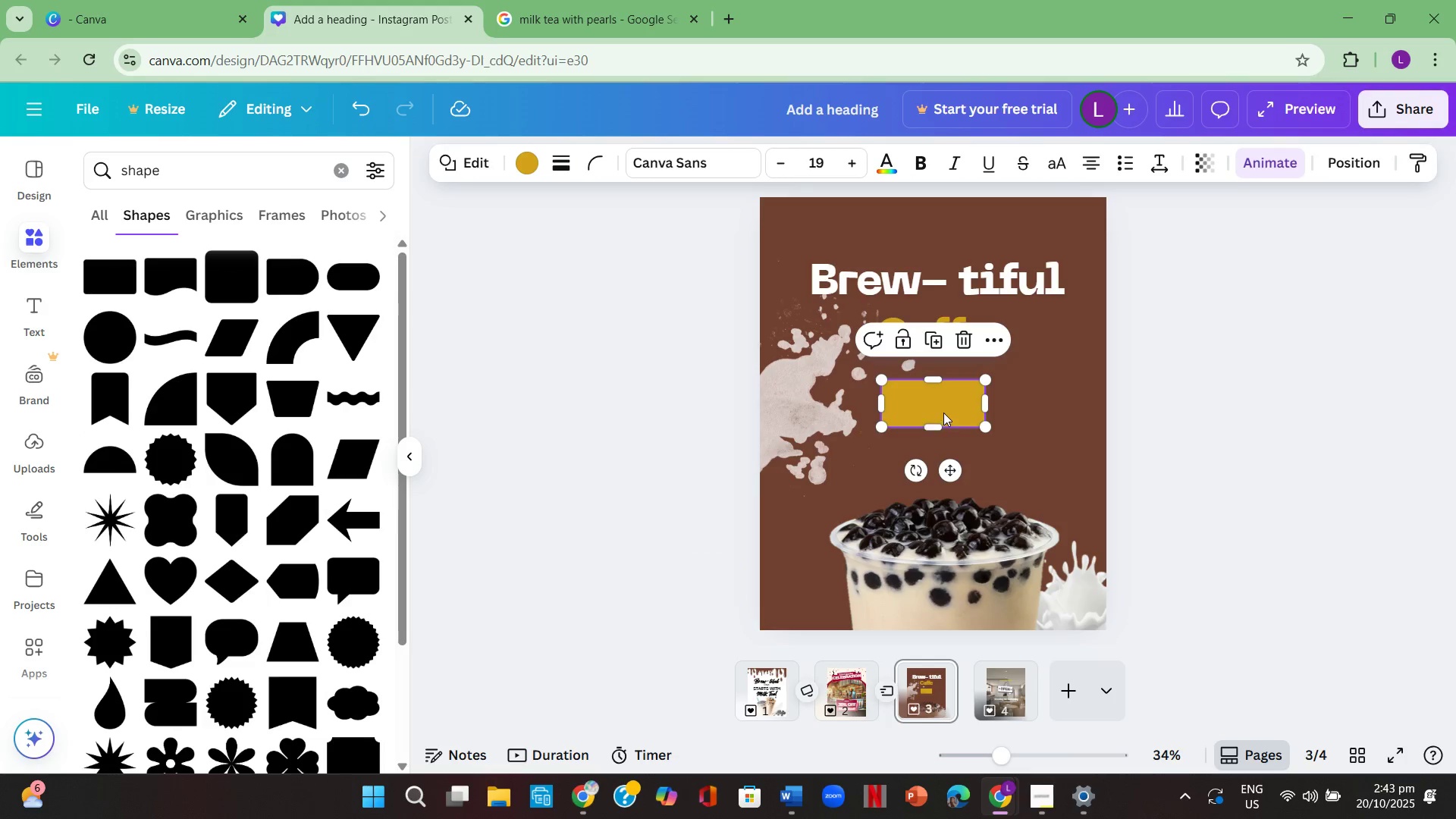 
left_click_drag(start_coordinate=[943, 413], to_coordinate=[938, 450])
 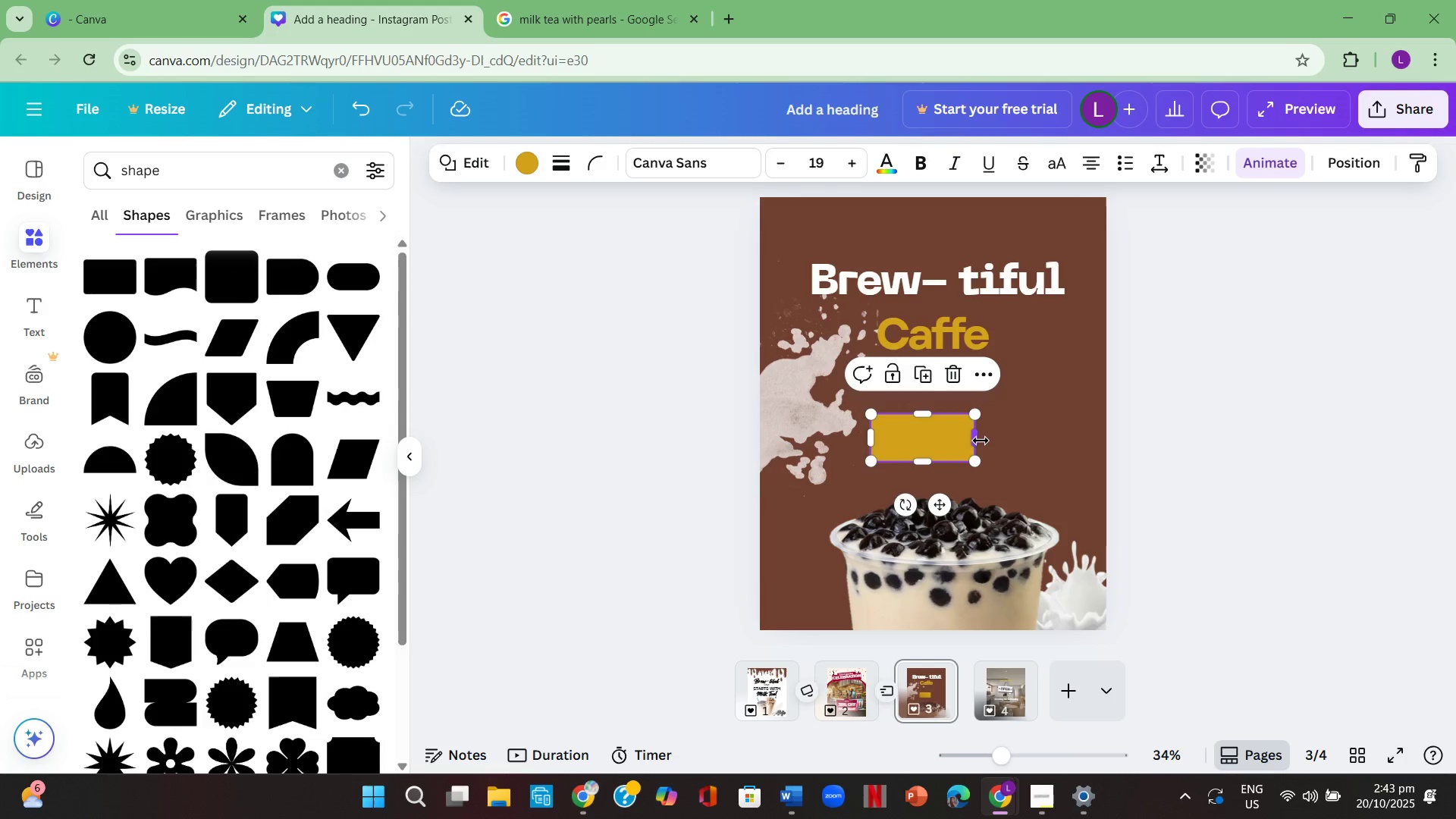 
left_click_drag(start_coordinate=[979, 441], to_coordinate=[1078, 458])
 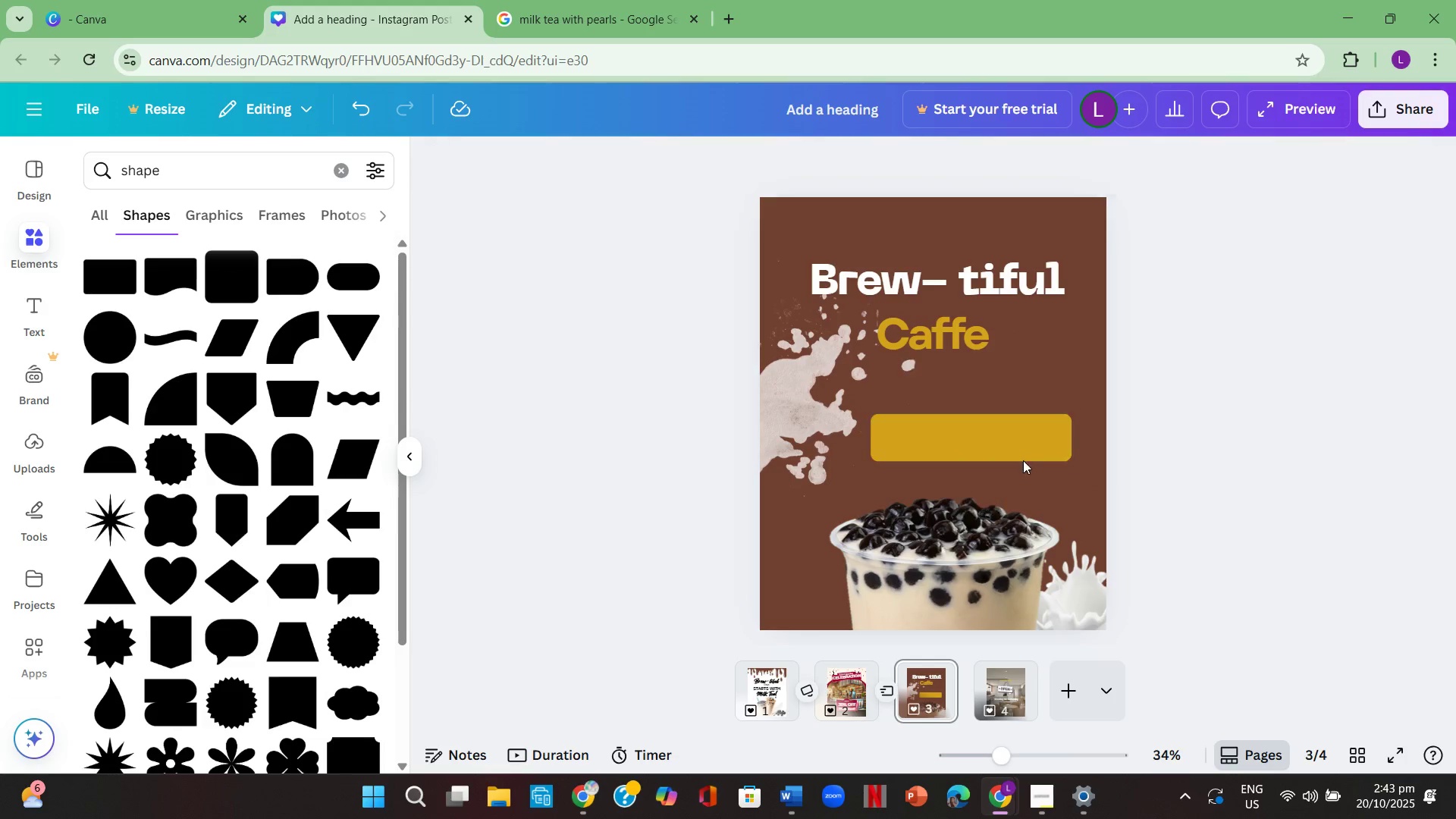 
left_click_drag(start_coordinate=[968, 449], to_coordinate=[948, 463])
 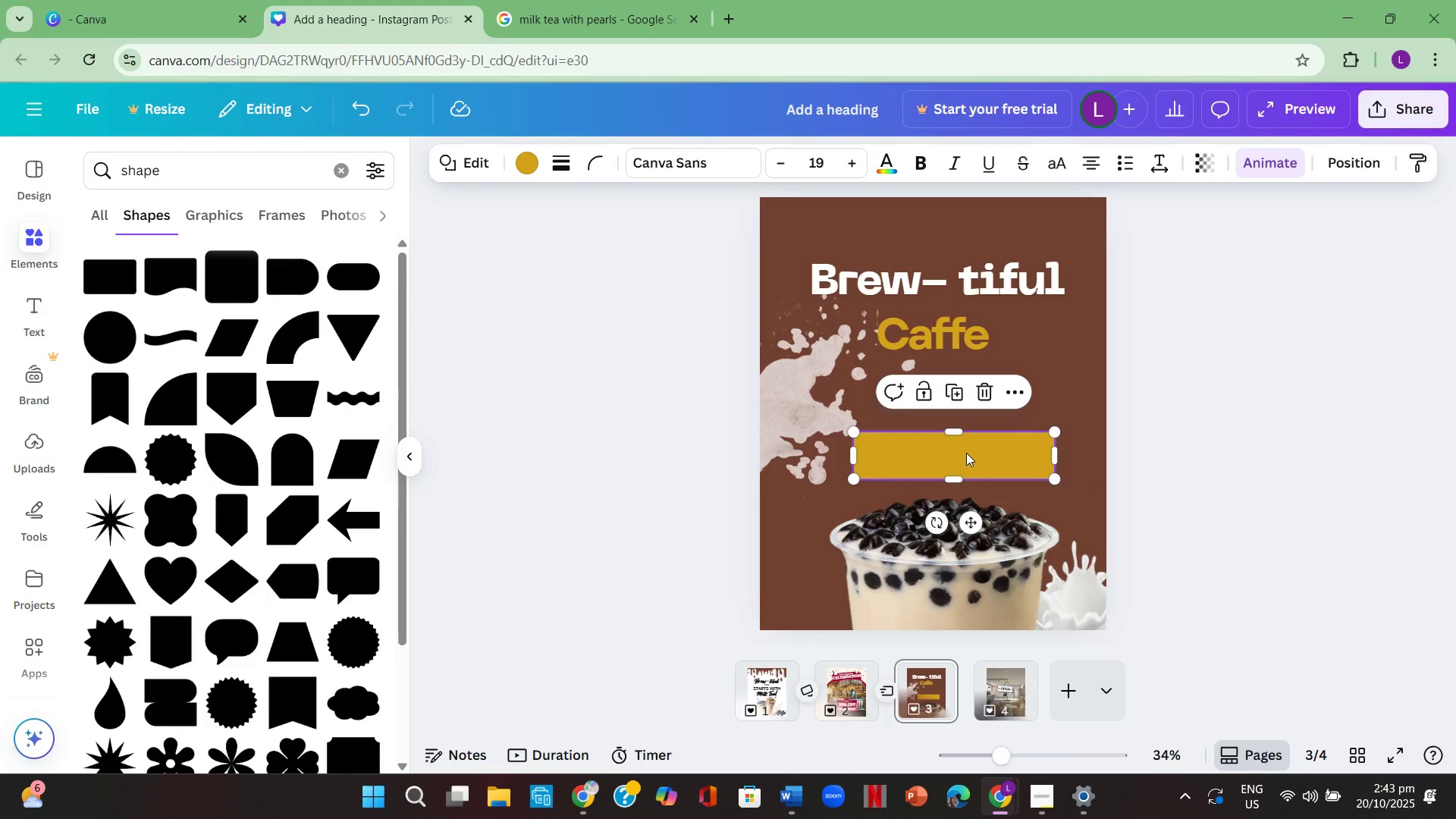 
left_click([966, 453])
 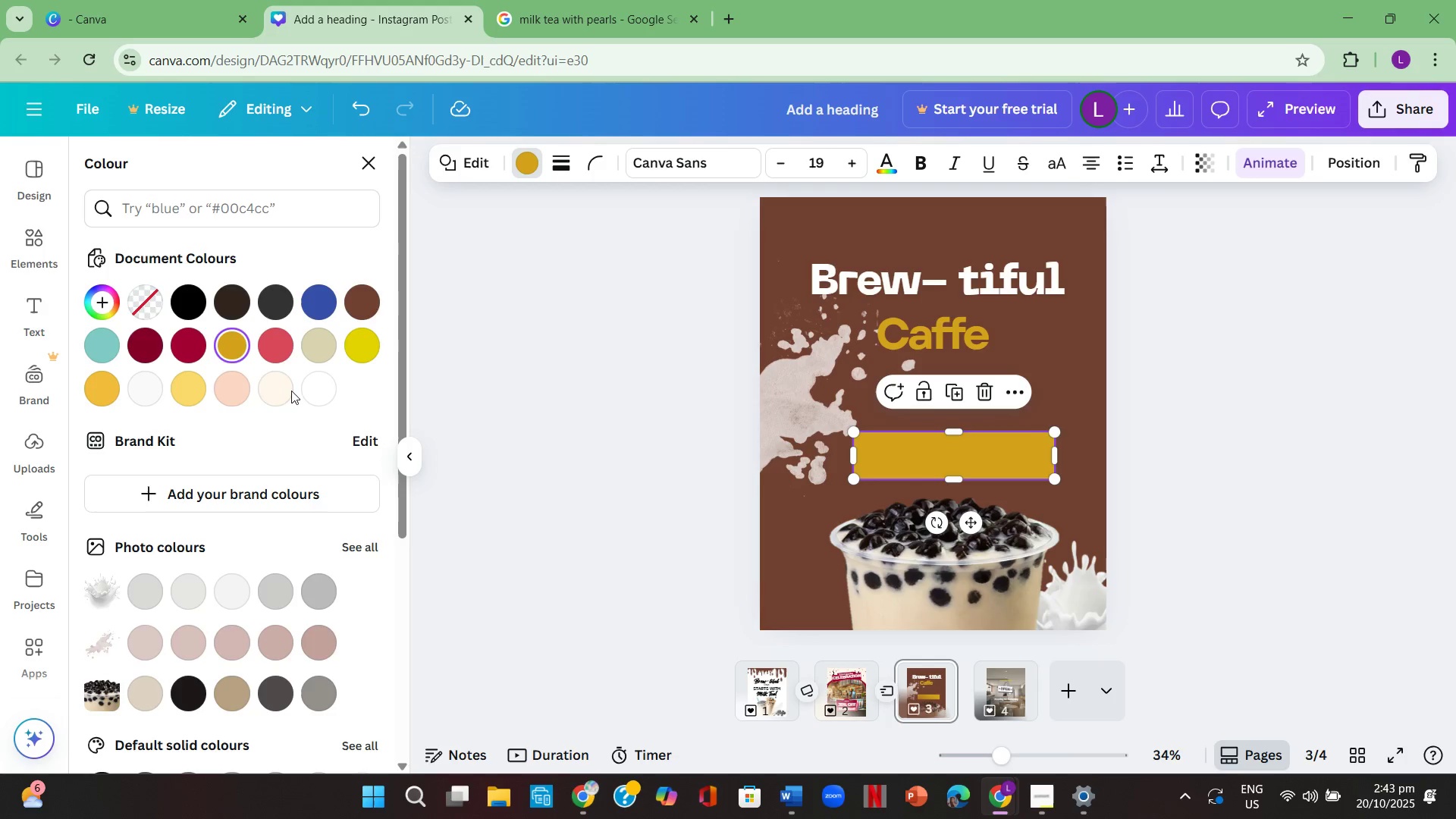 
left_click([323, 356])
 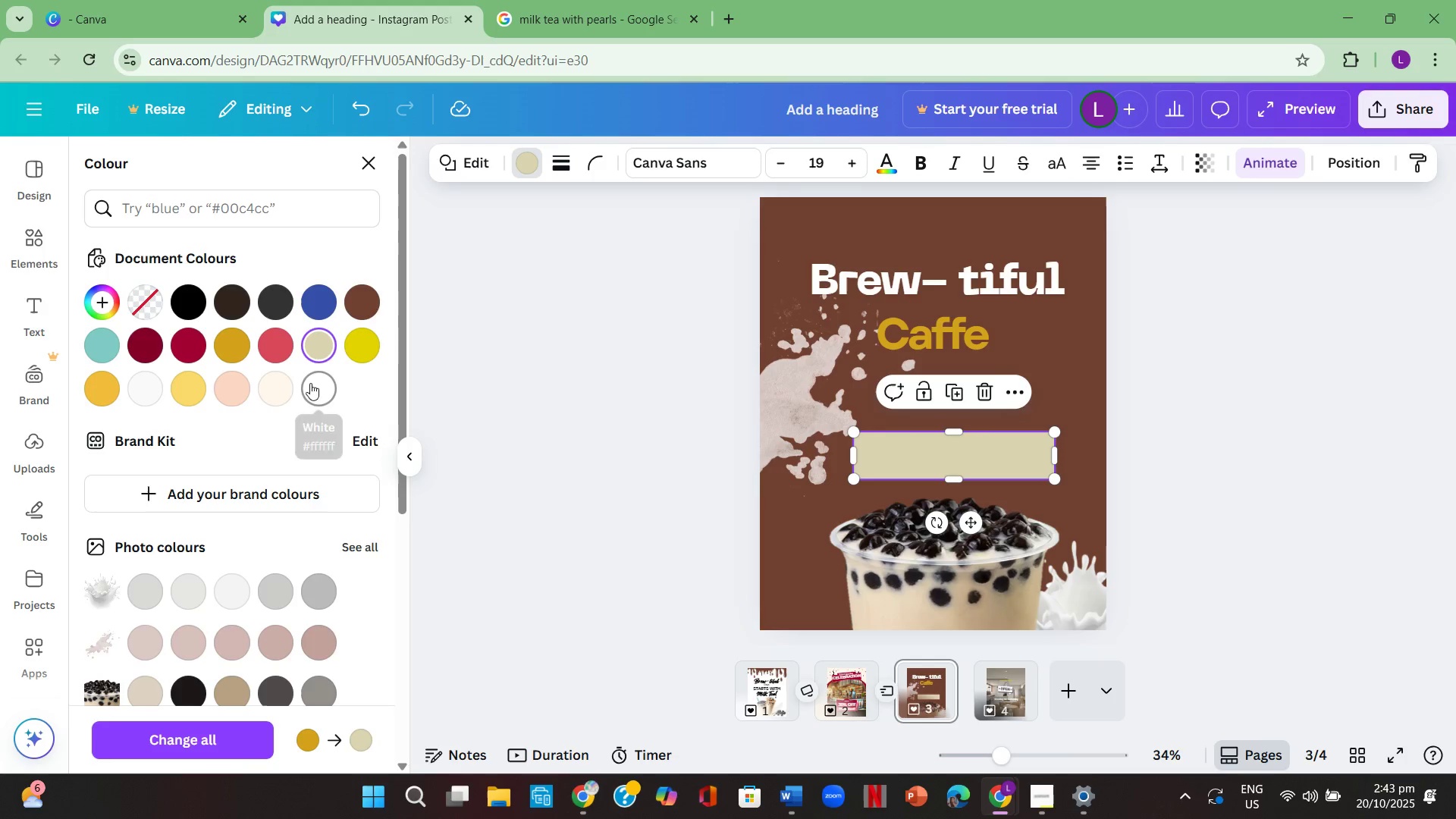 
left_click([283, 386])
 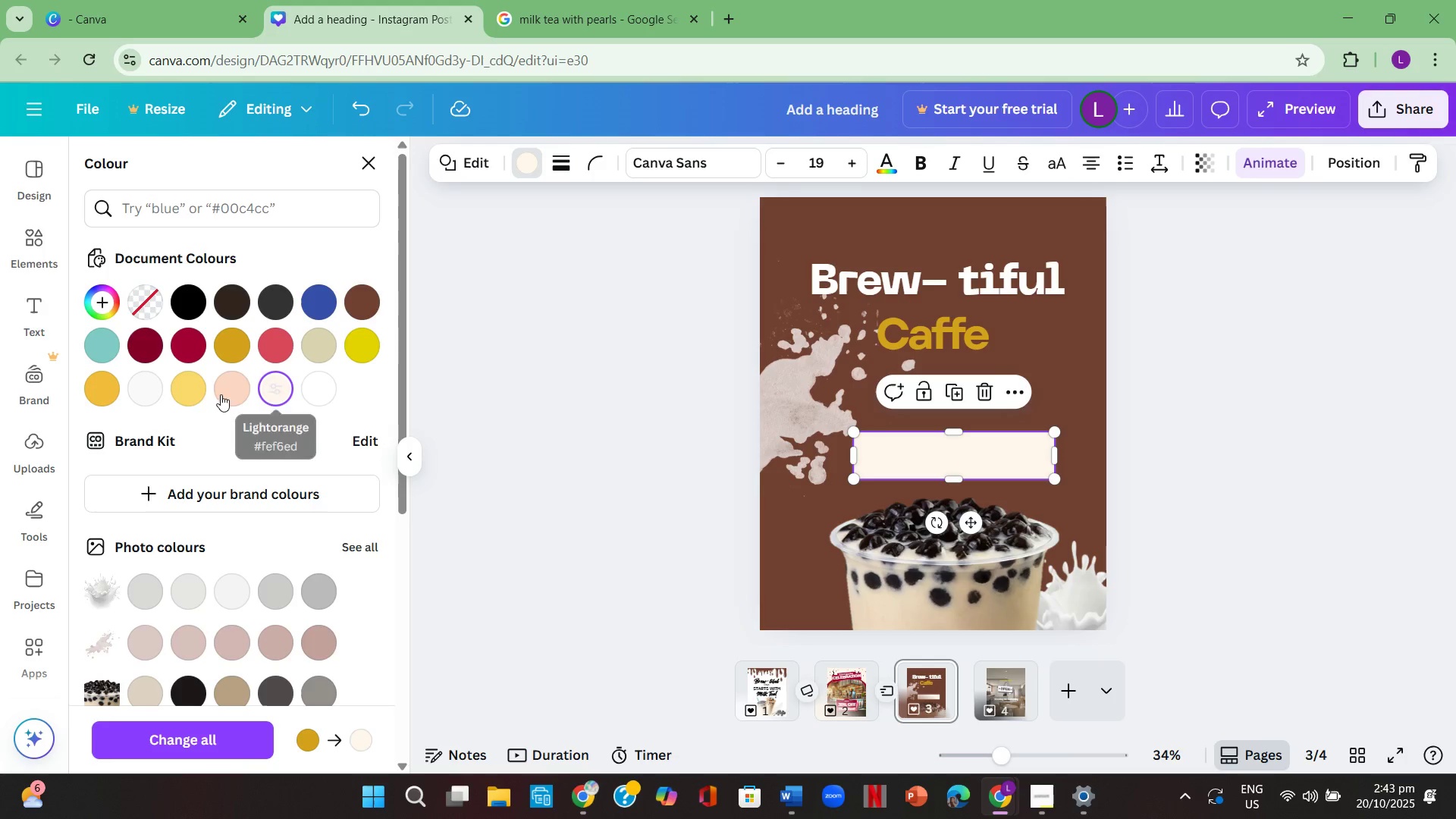 
left_click([161, 391])
 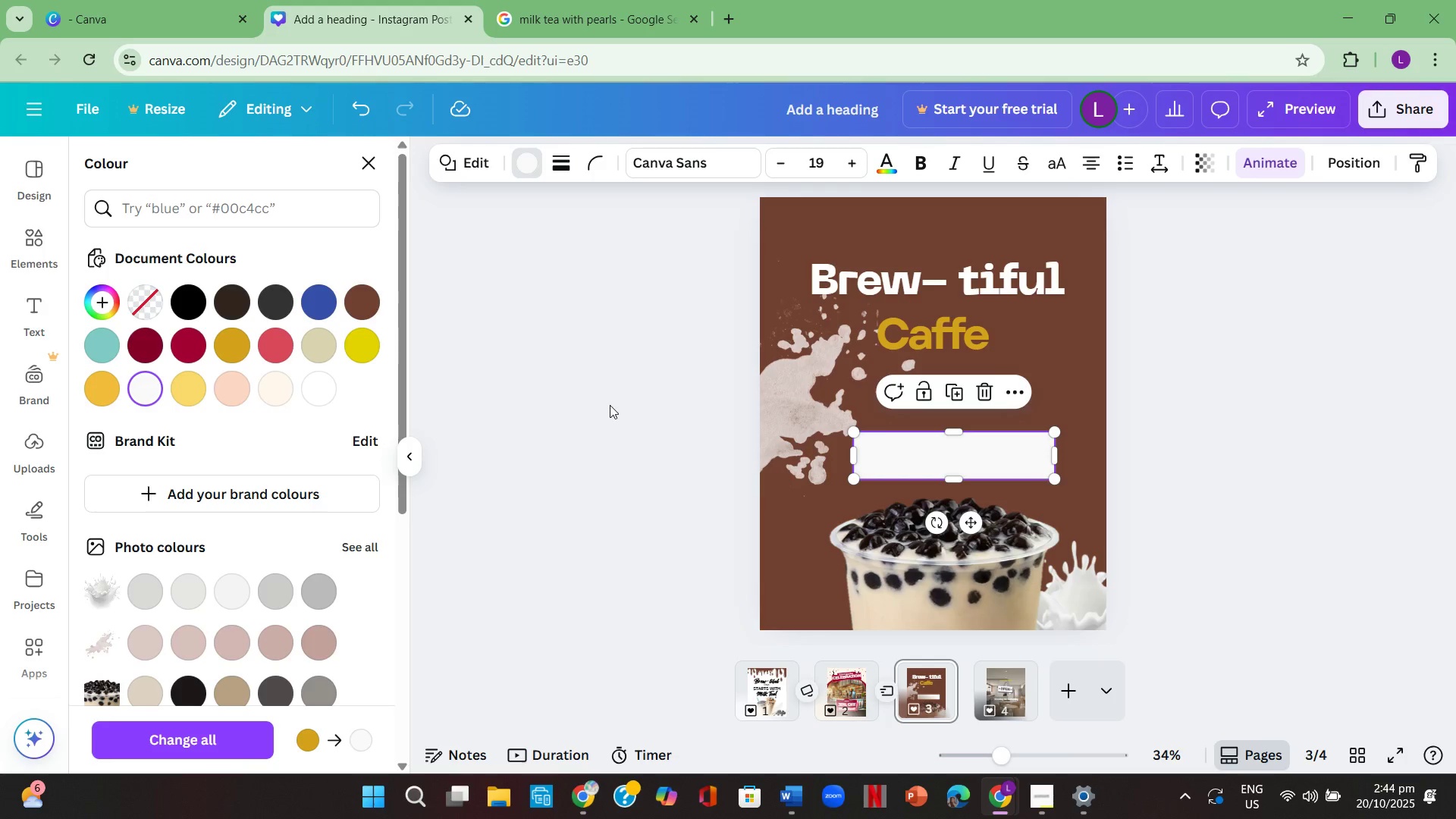 
double_click([608, 403])
 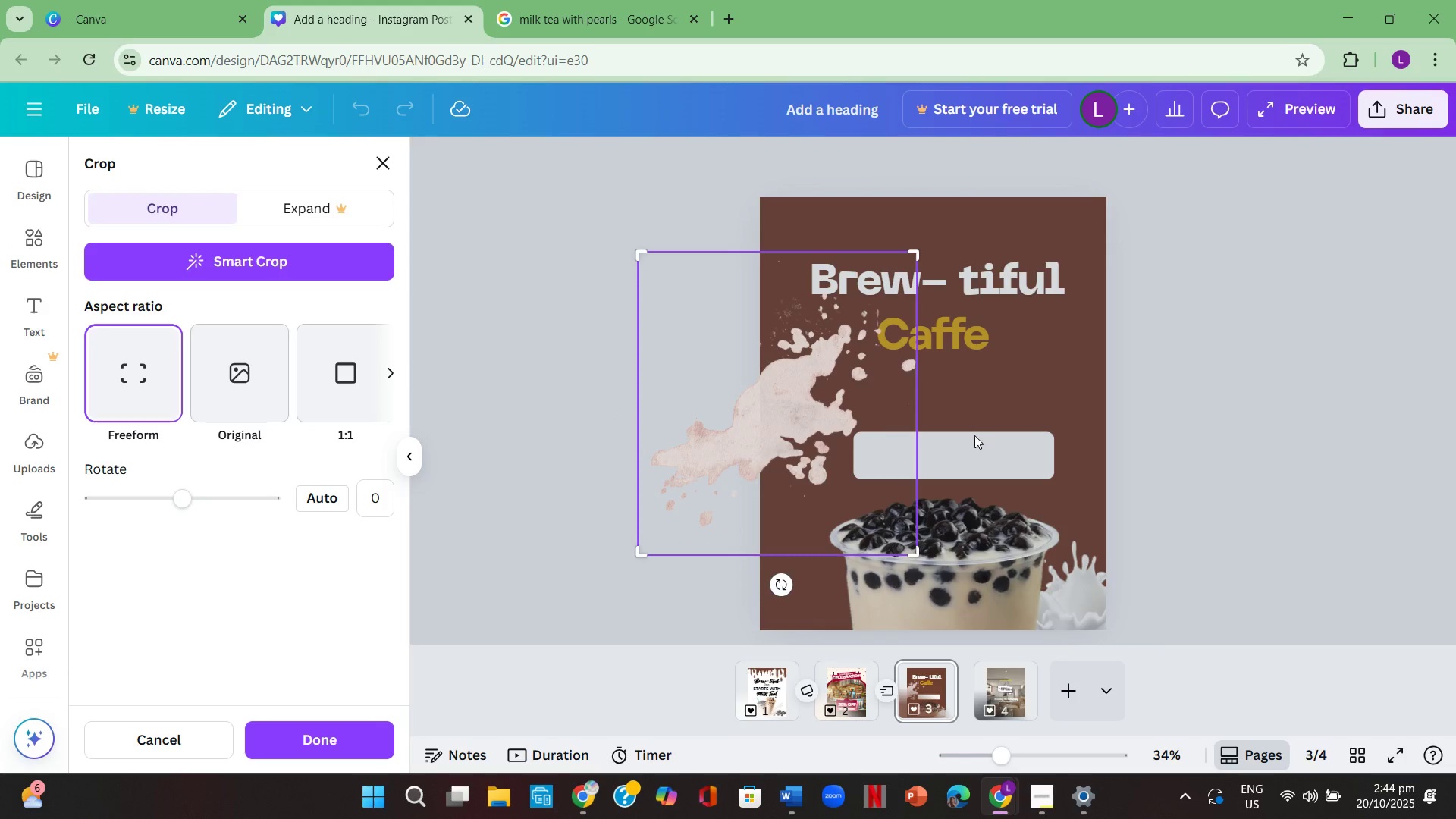 
left_click([1323, 433])
 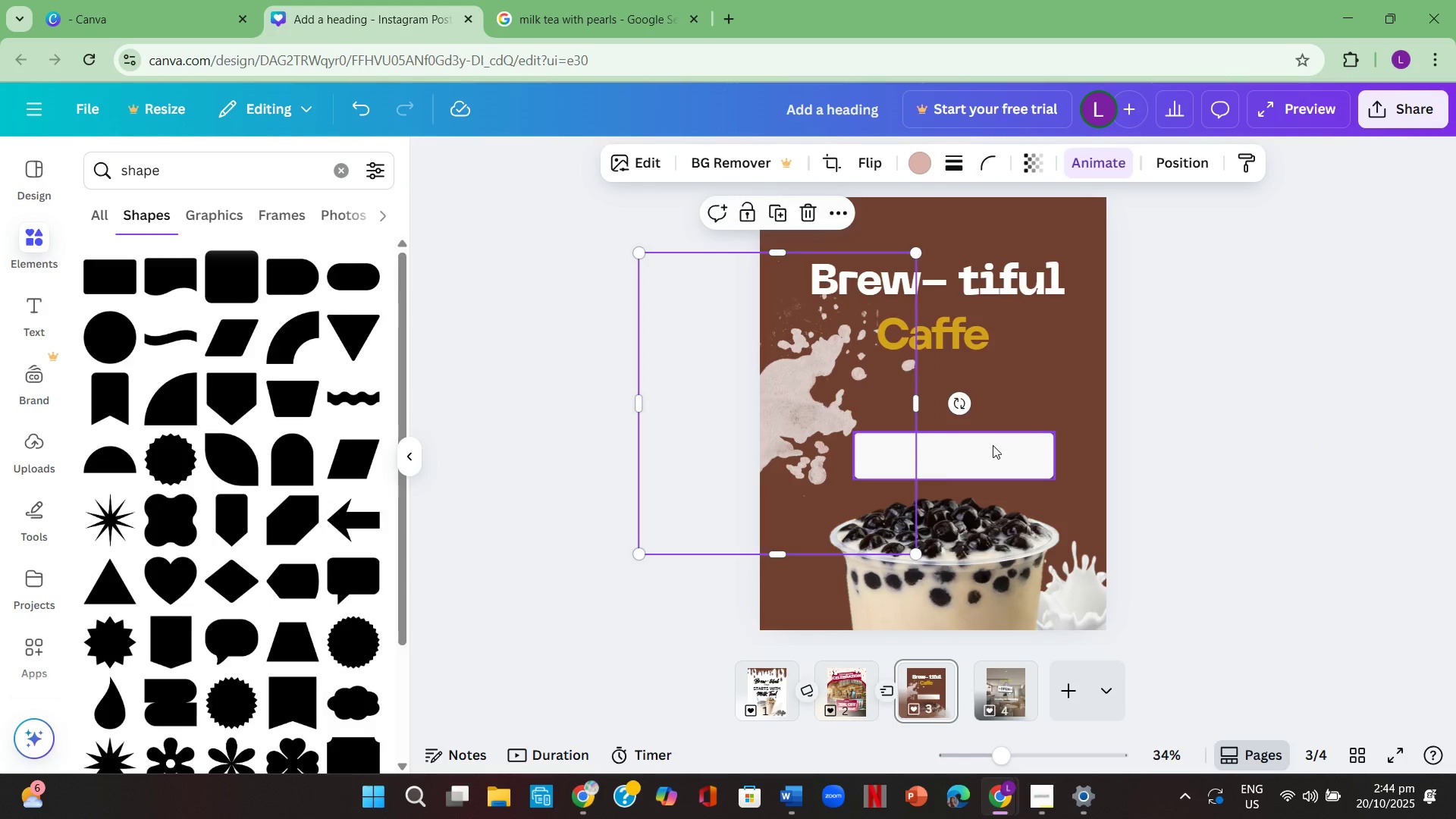 
double_click([993, 445])
 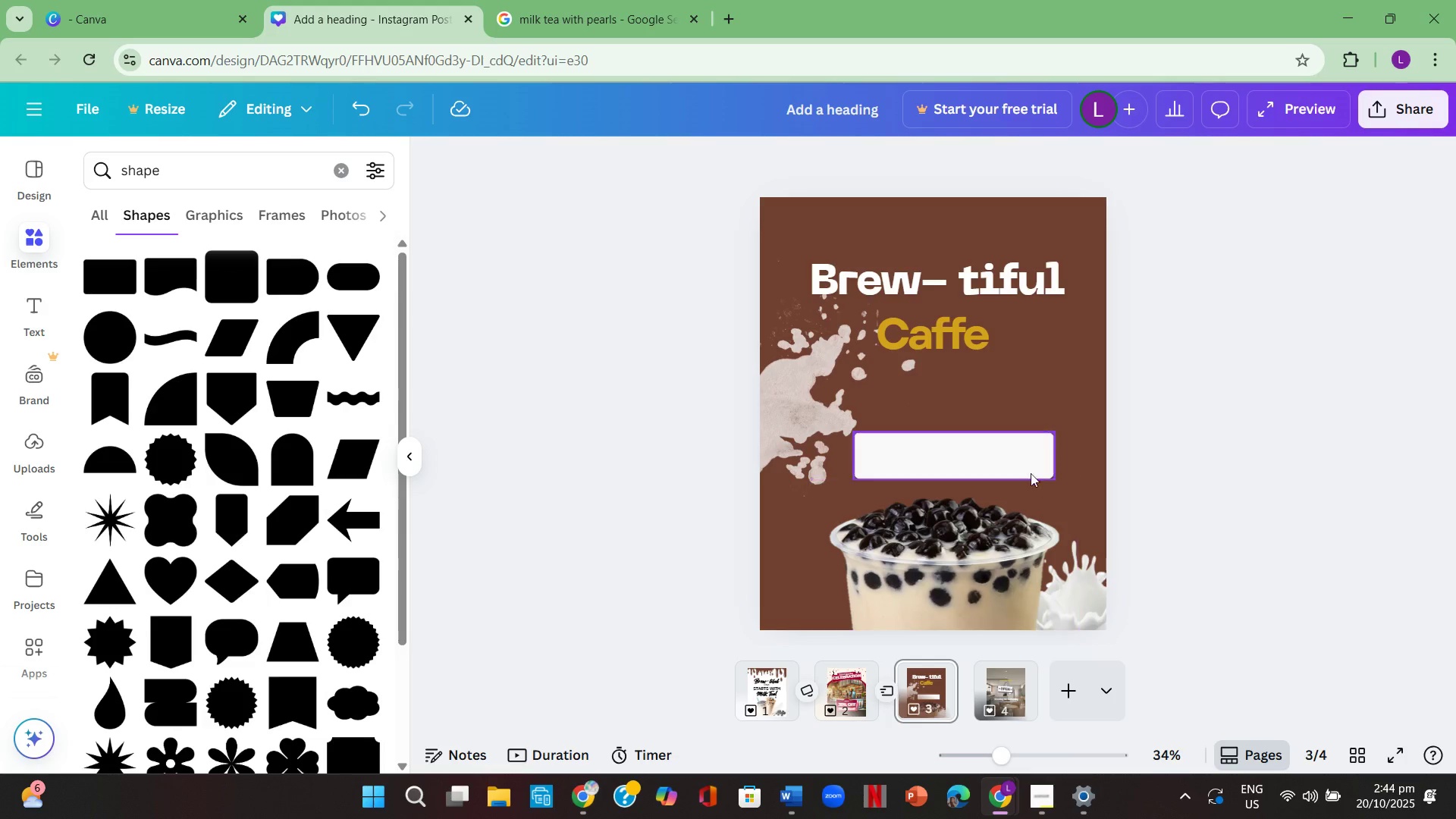 
left_click_drag(start_coordinate=[1024, 465], to_coordinate=[1065, 421])
 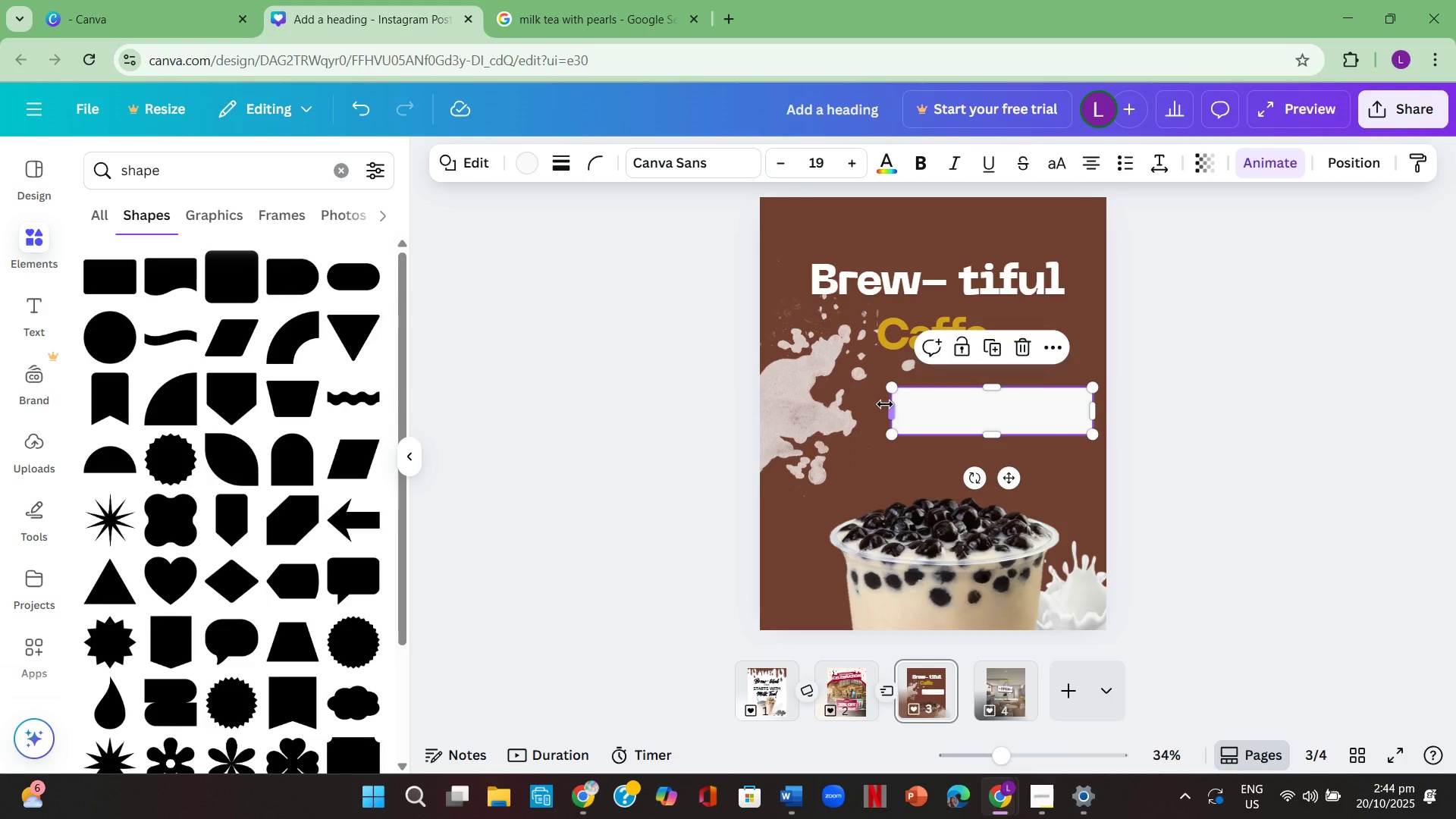 
left_click_drag(start_coordinate=[892, 408], to_coordinate=[943, 476])
 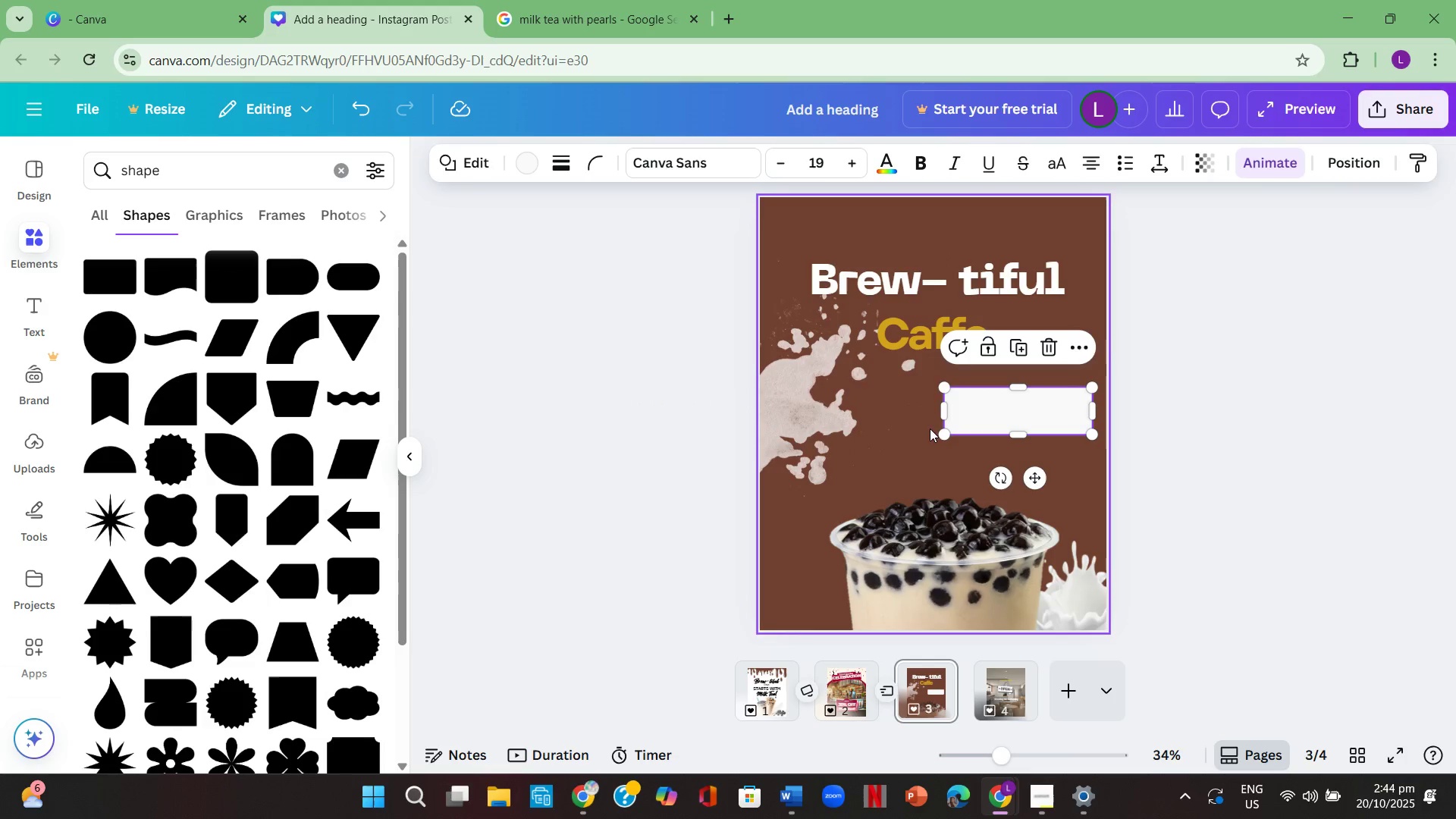 
left_click_drag(start_coordinate=[945, 411], to_coordinate=[891, 423])
 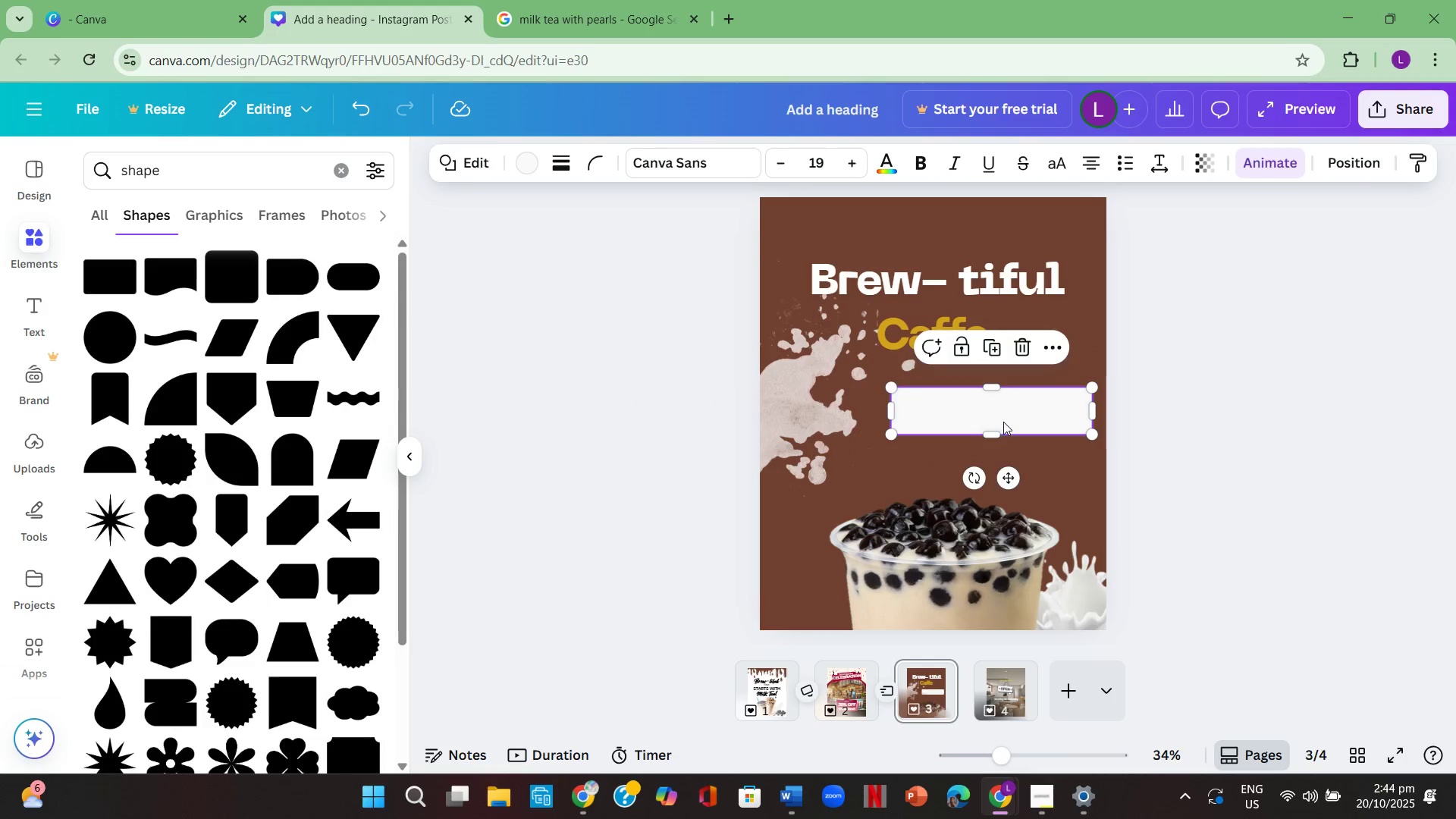 
left_click([1003, 422])
 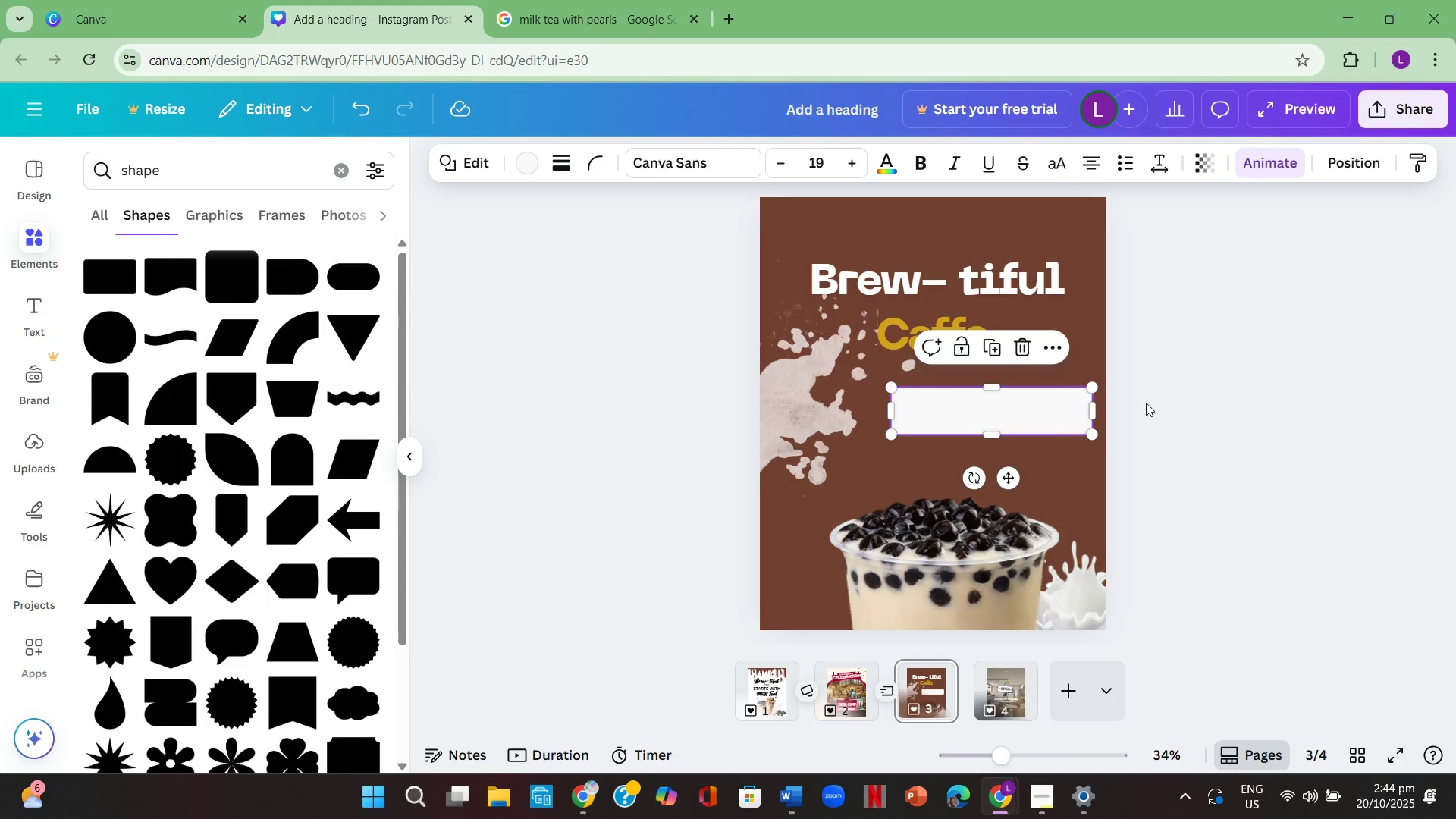 
left_click([1169, 403])
 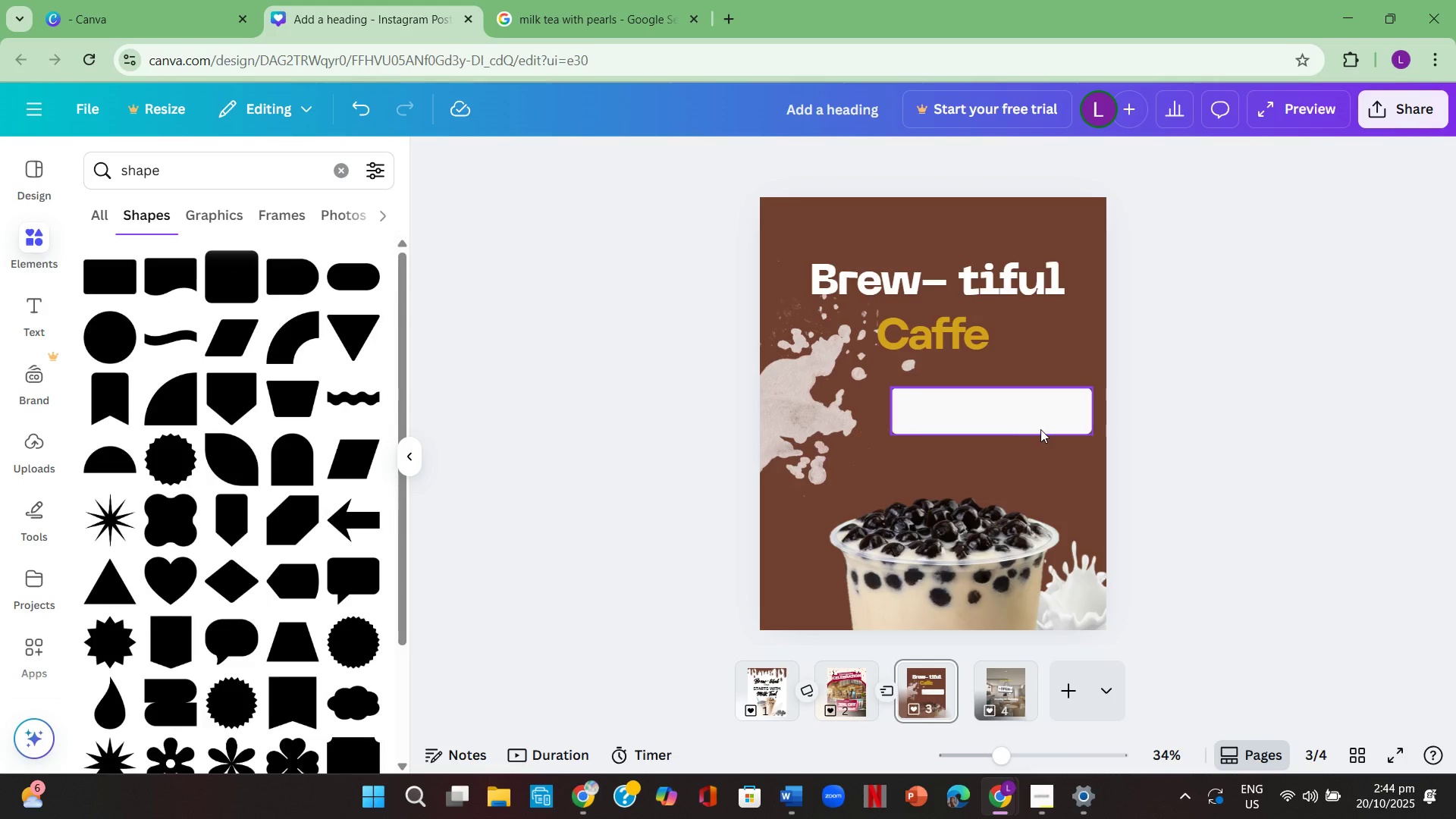 
left_click_drag(start_coordinate=[1040, 429], to_coordinate=[1034, 450])
 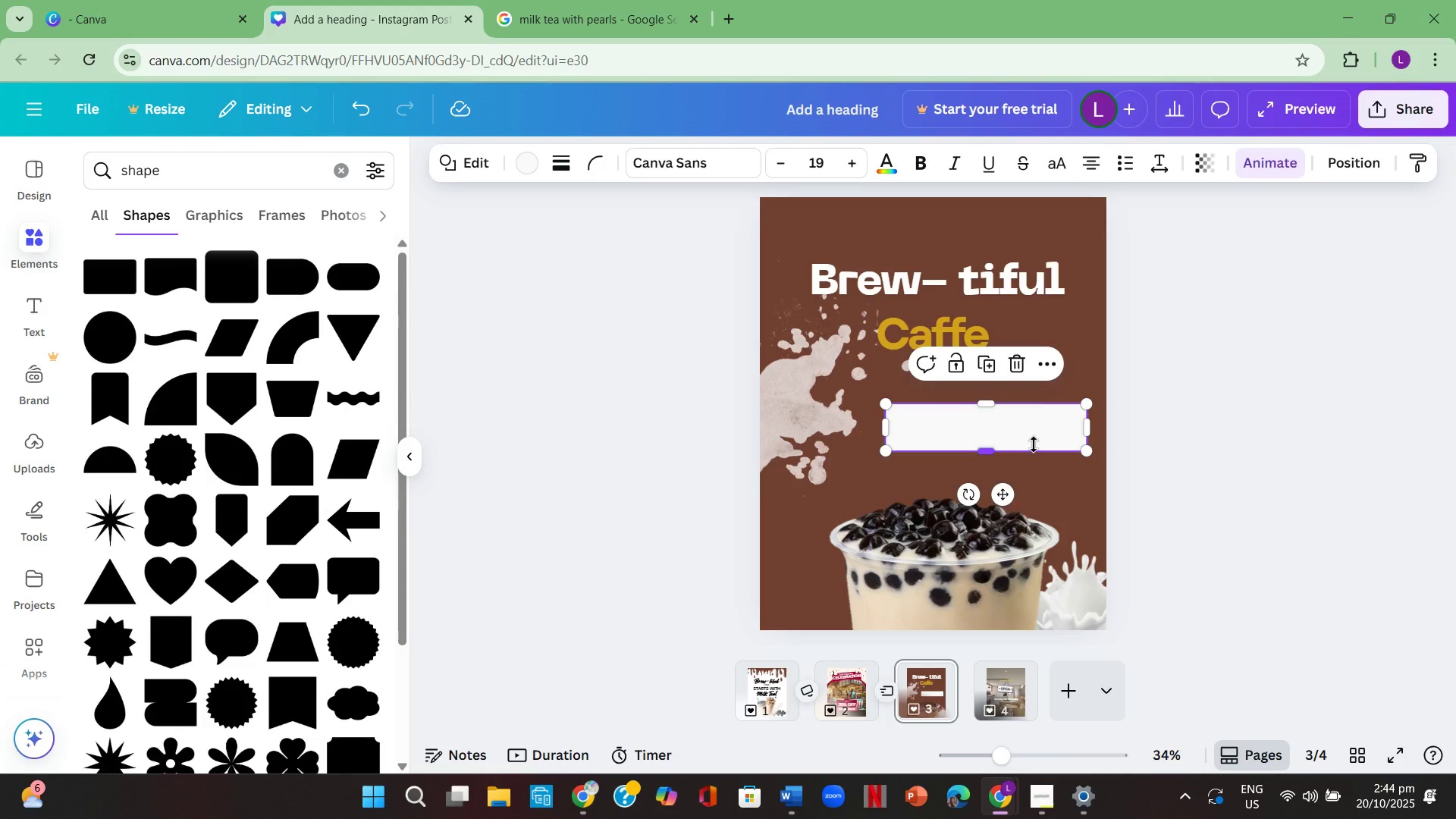 
wait(27.74)
 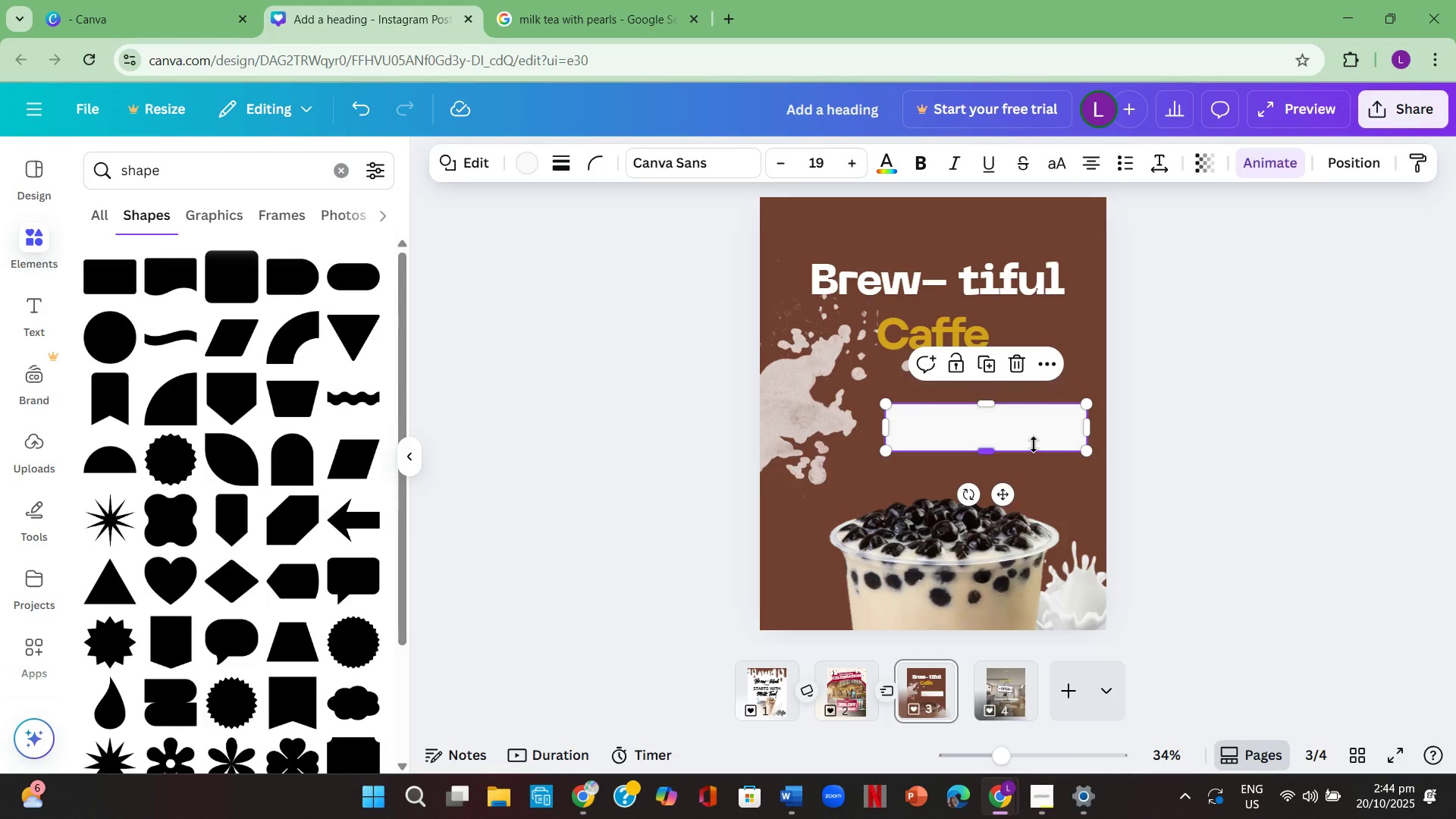 
key(T)
 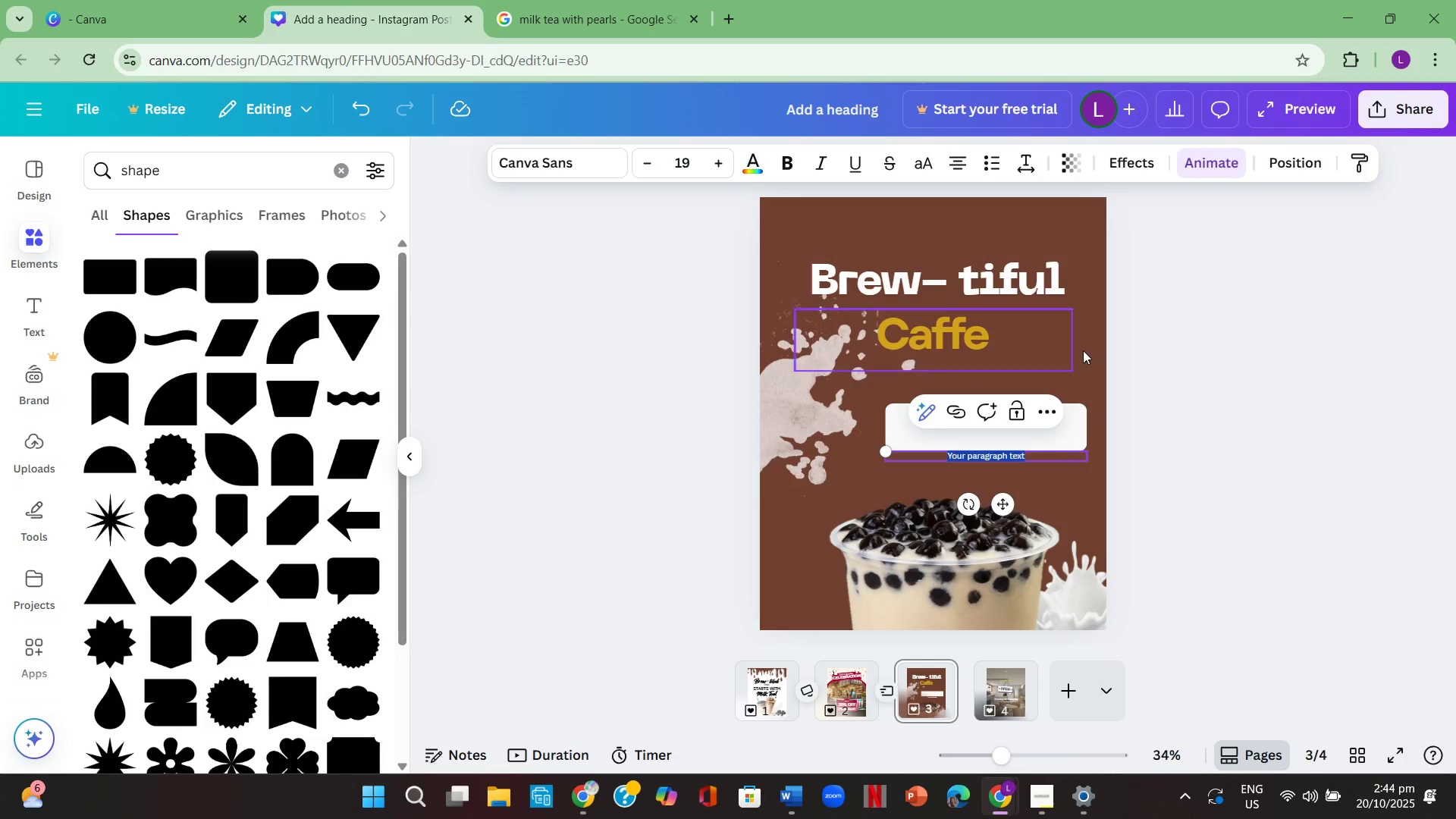 
left_click_drag(start_coordinate=[1328, 524], to_coordinate=[1332, 524])
 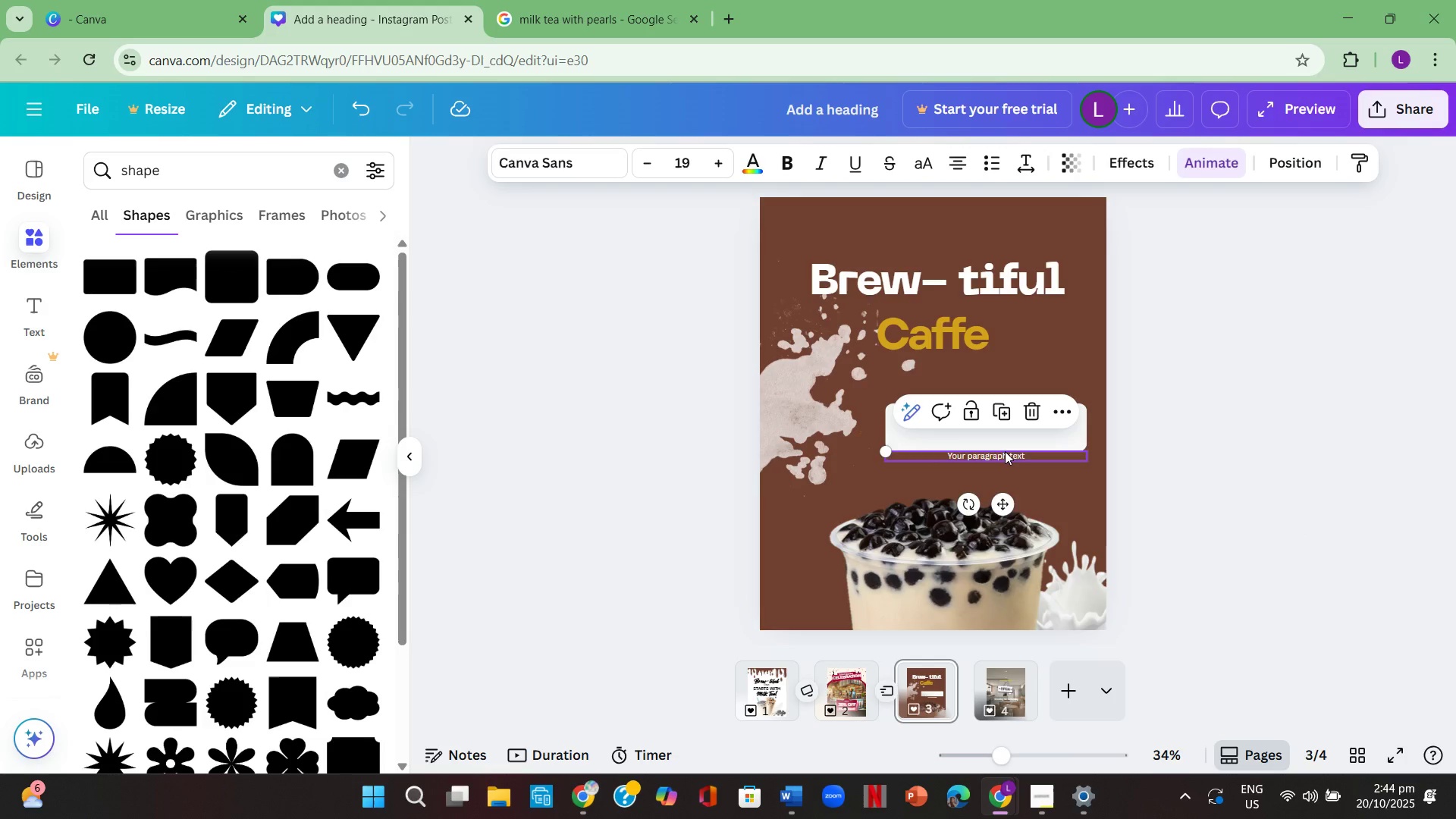 
double_click([1004, 451])
 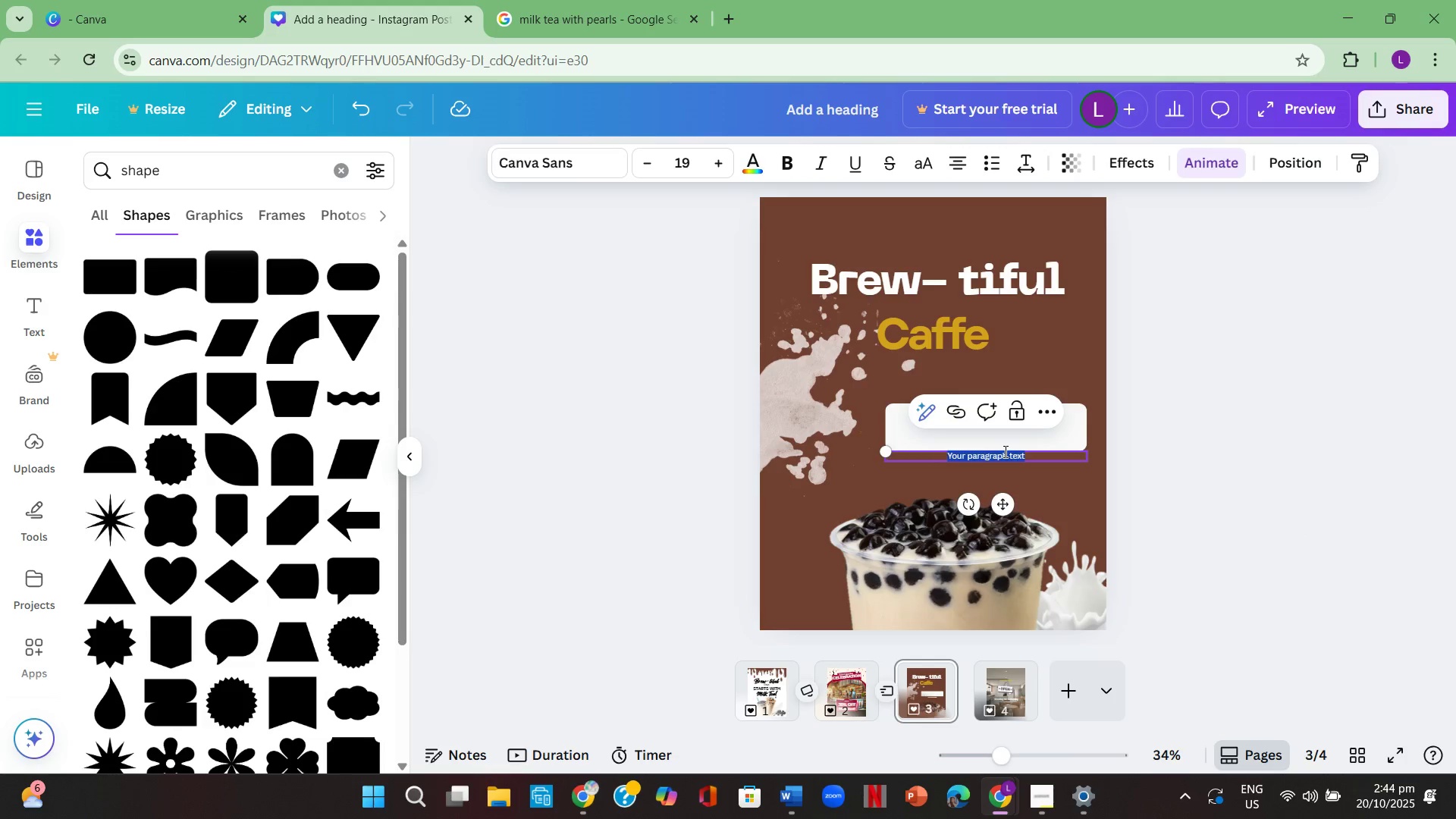 
triple_click([1004, 451])
 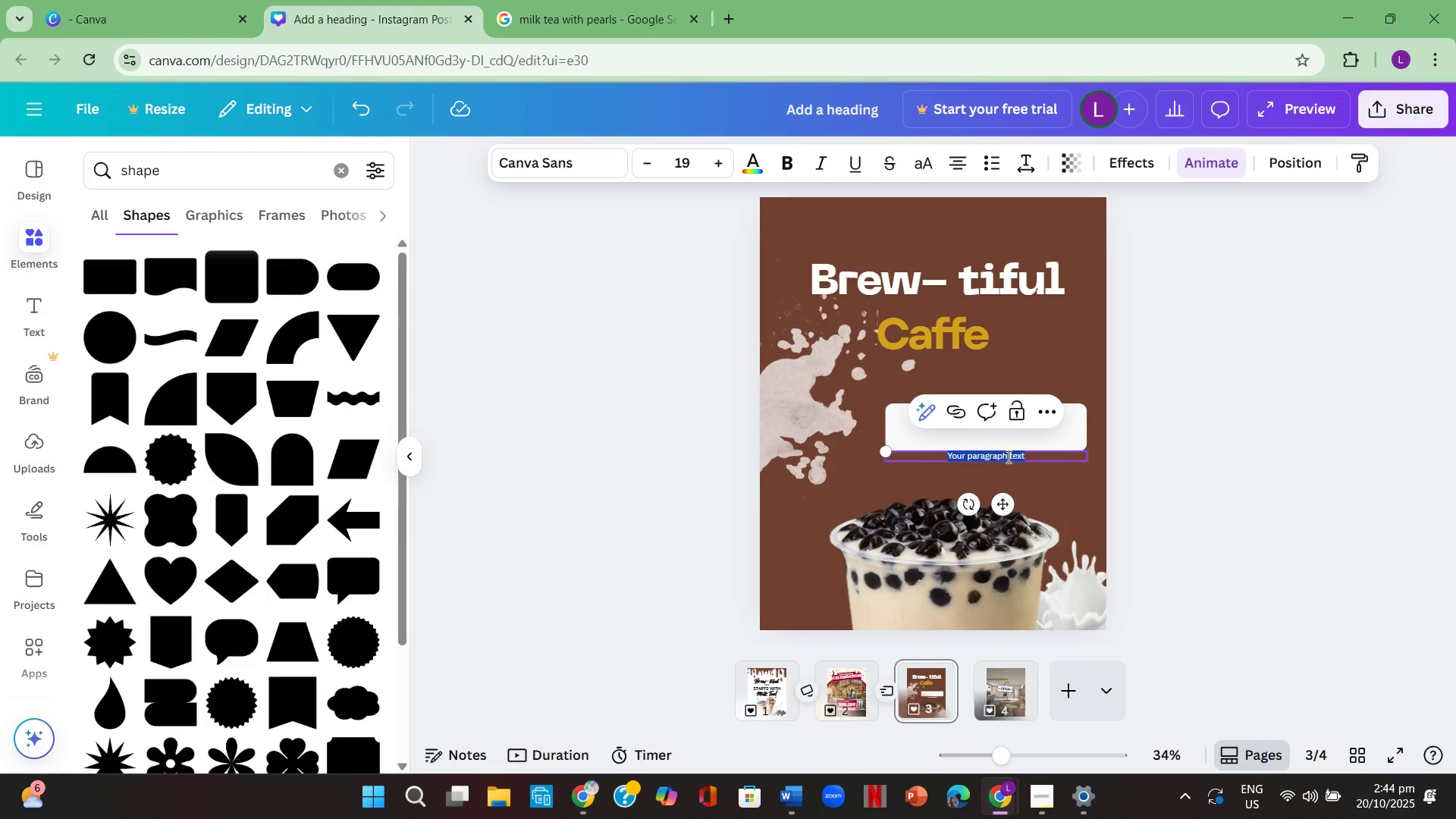 
key(Backspace)
 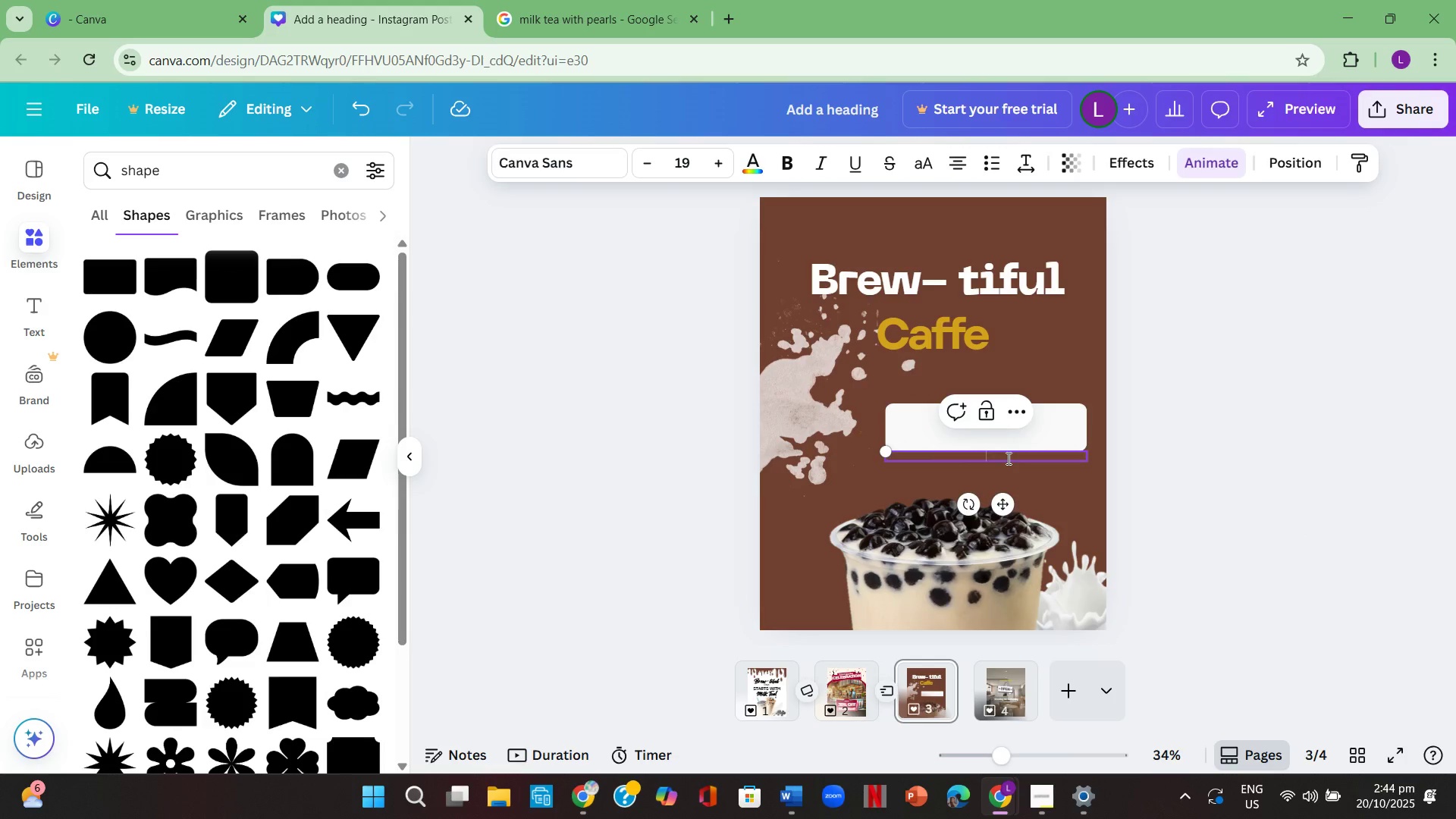 
wait(8.18)
 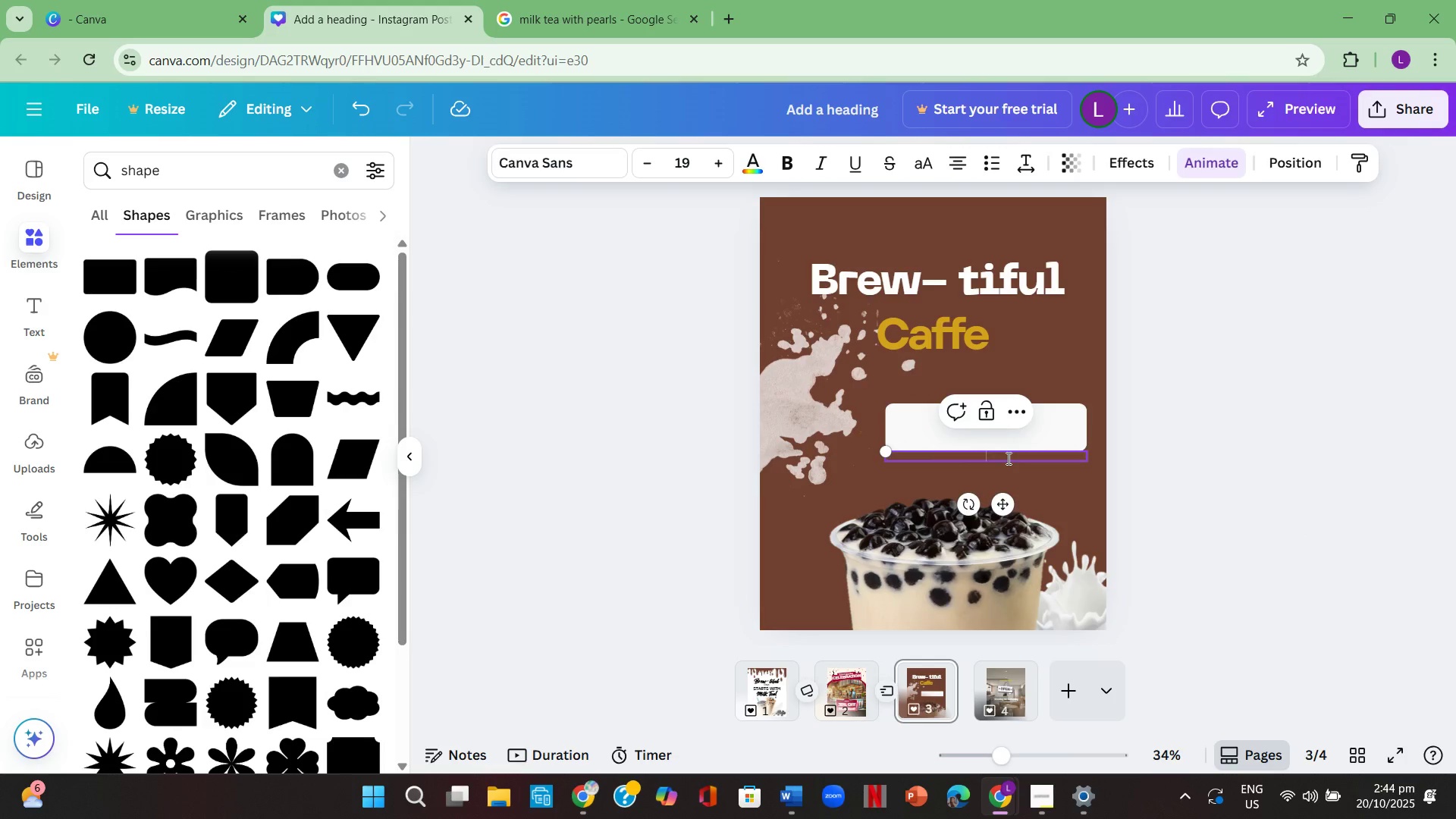 
type(Ser)
 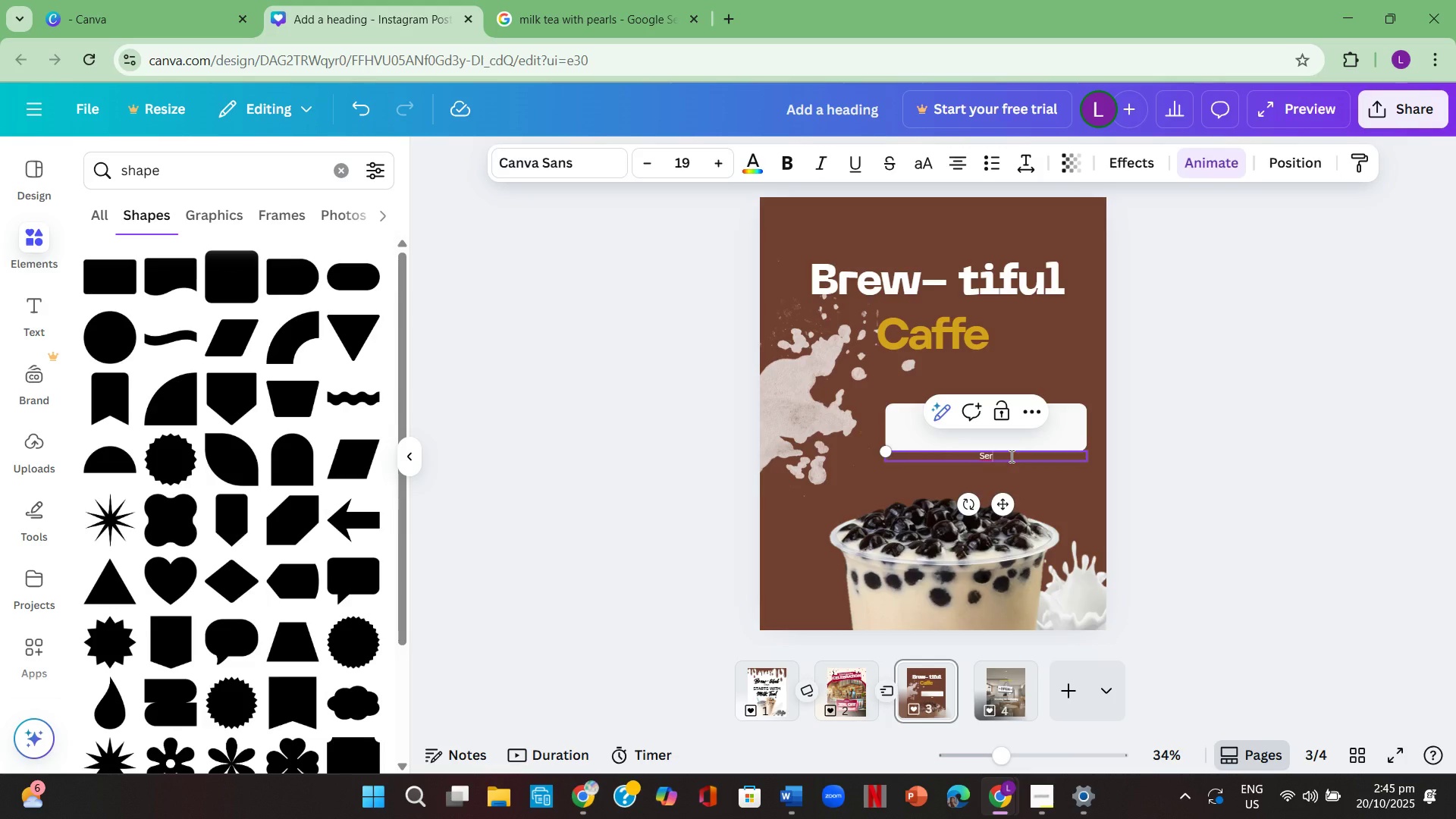 
wait(24.25)
 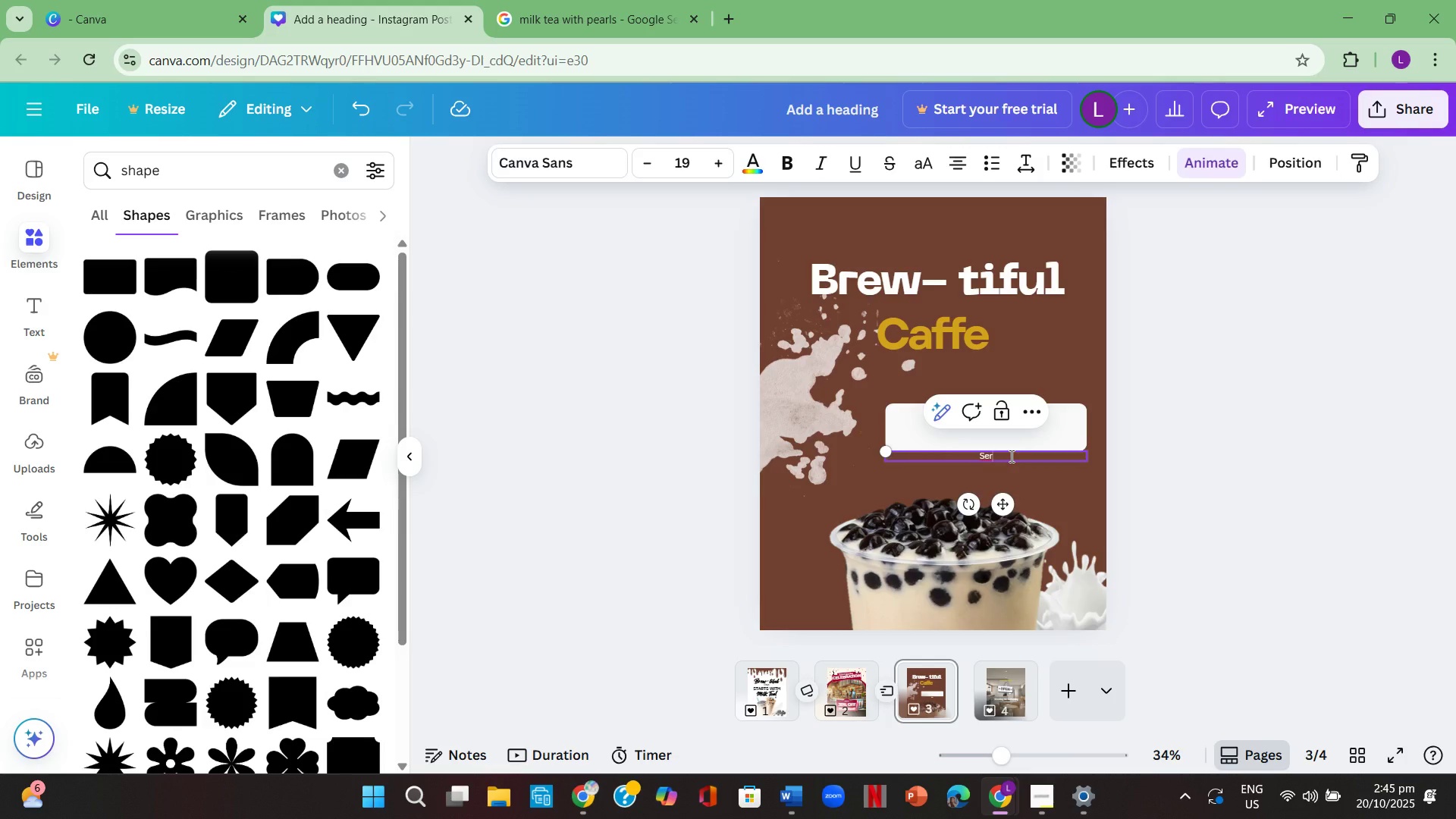 
key(Backspace)
key(Backspace)
key(Backspace)
key(Backspace)
type(Take a slow si)
 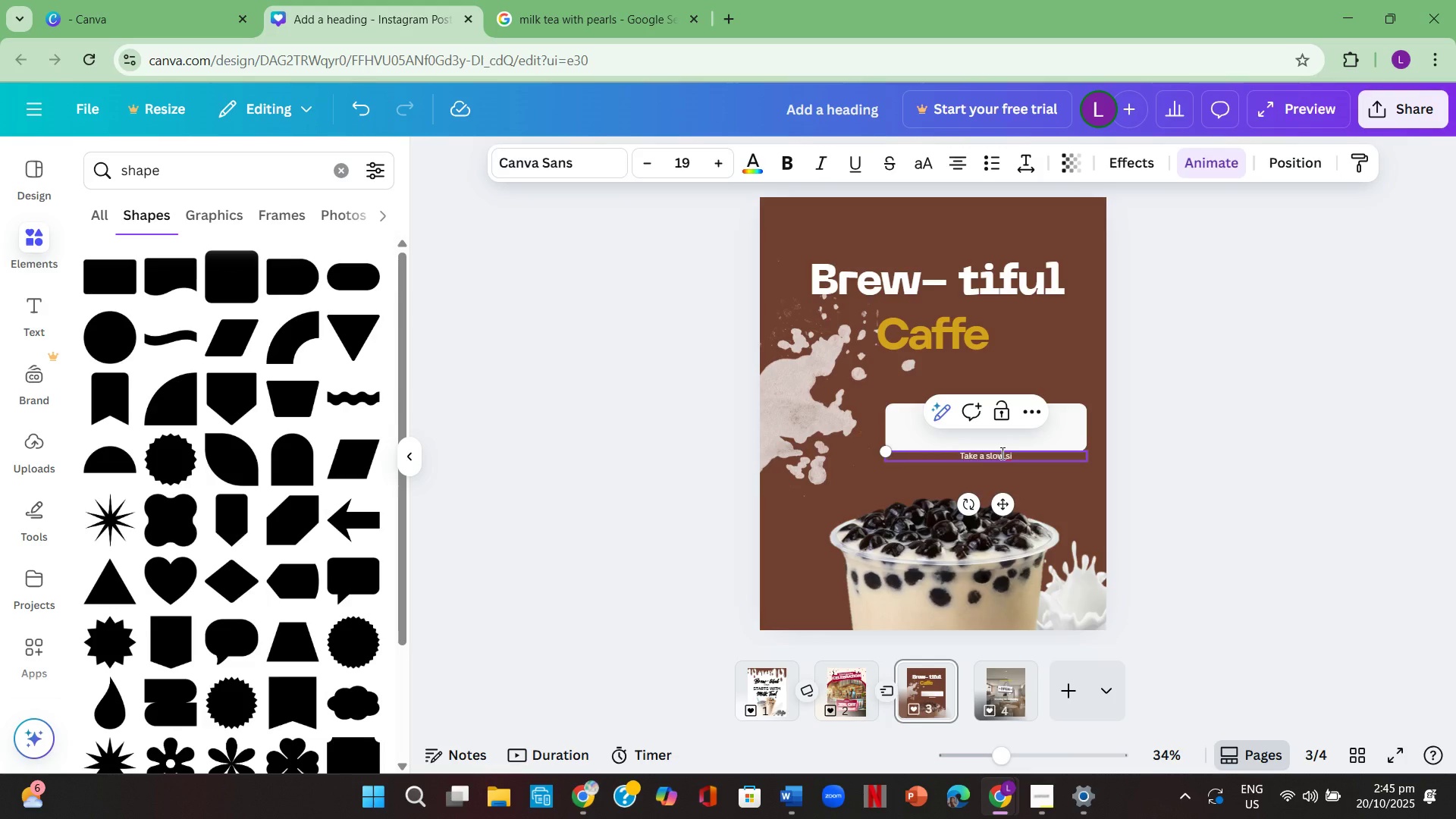 
wait(6.74)
 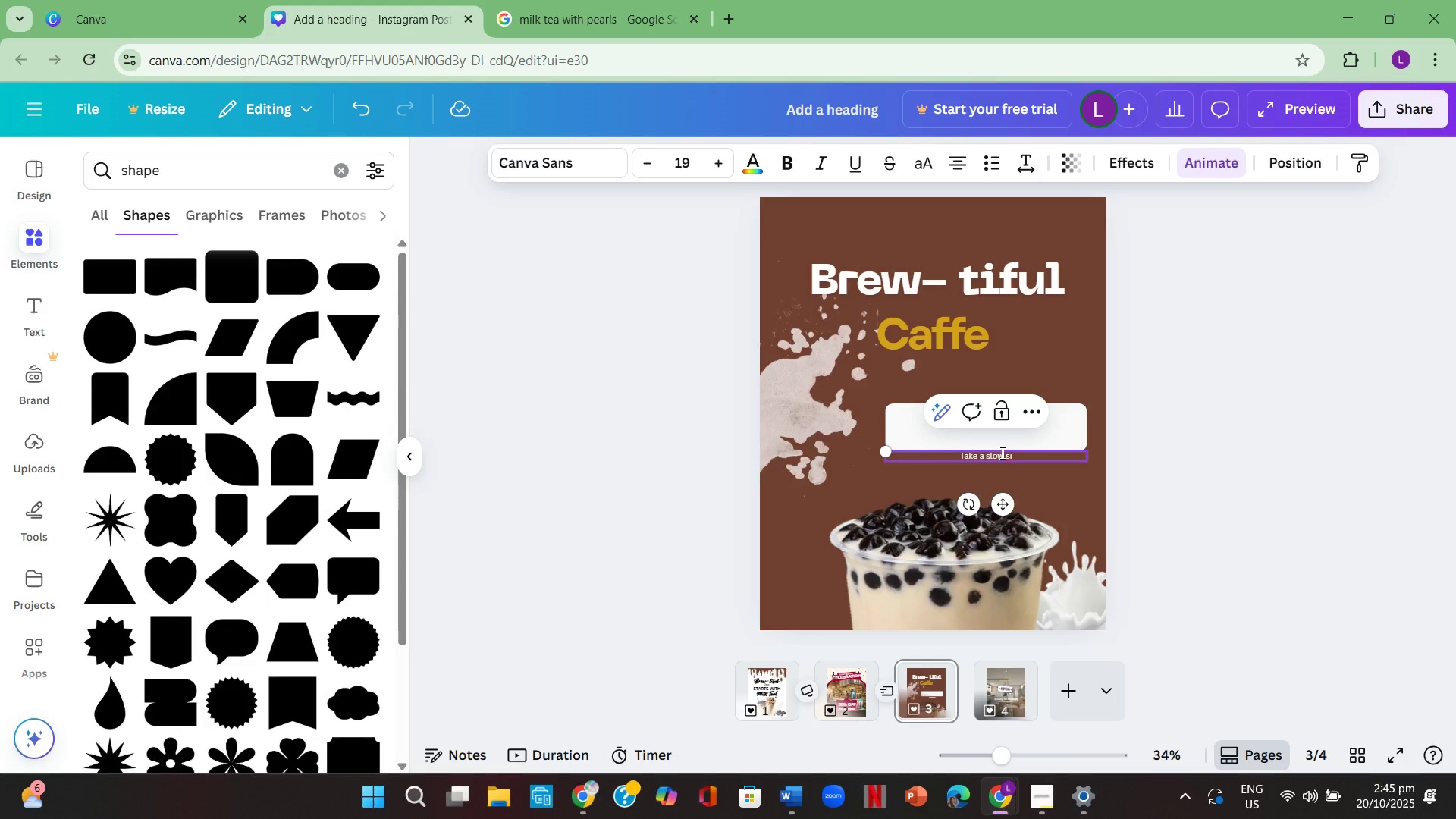 
type(p, breathe)
 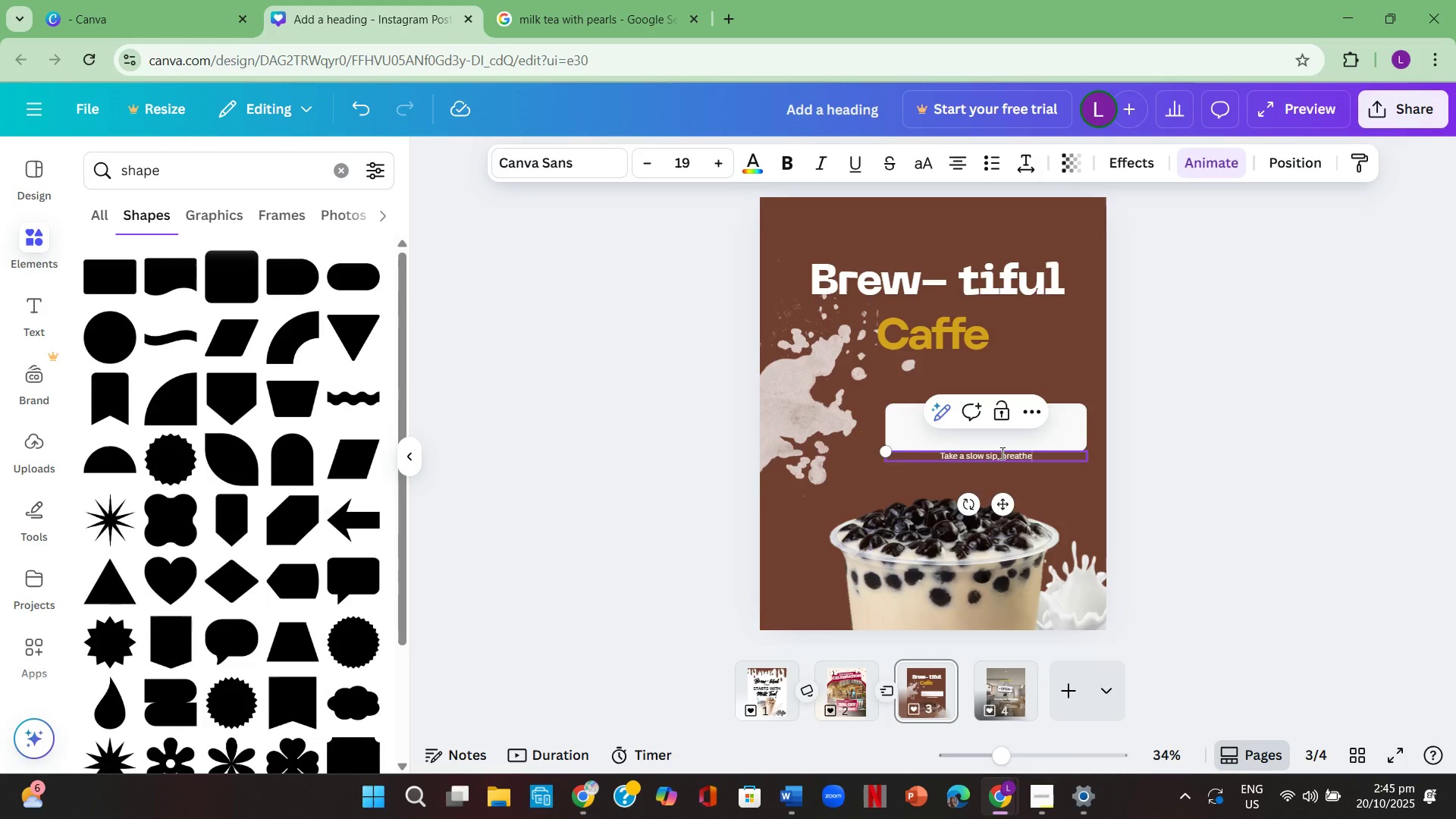 
type(, and enjoy )
 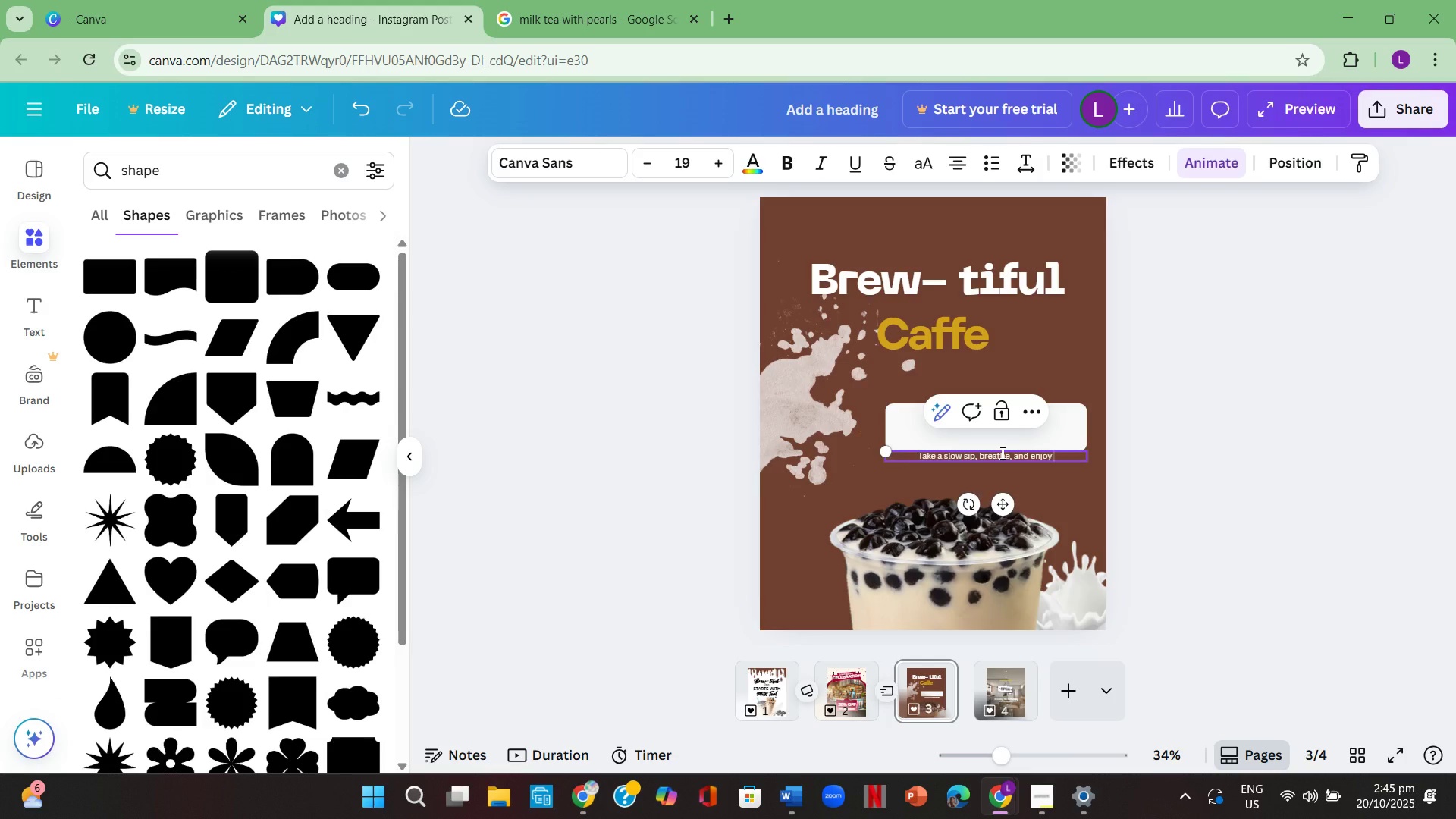 
key(Enter)
 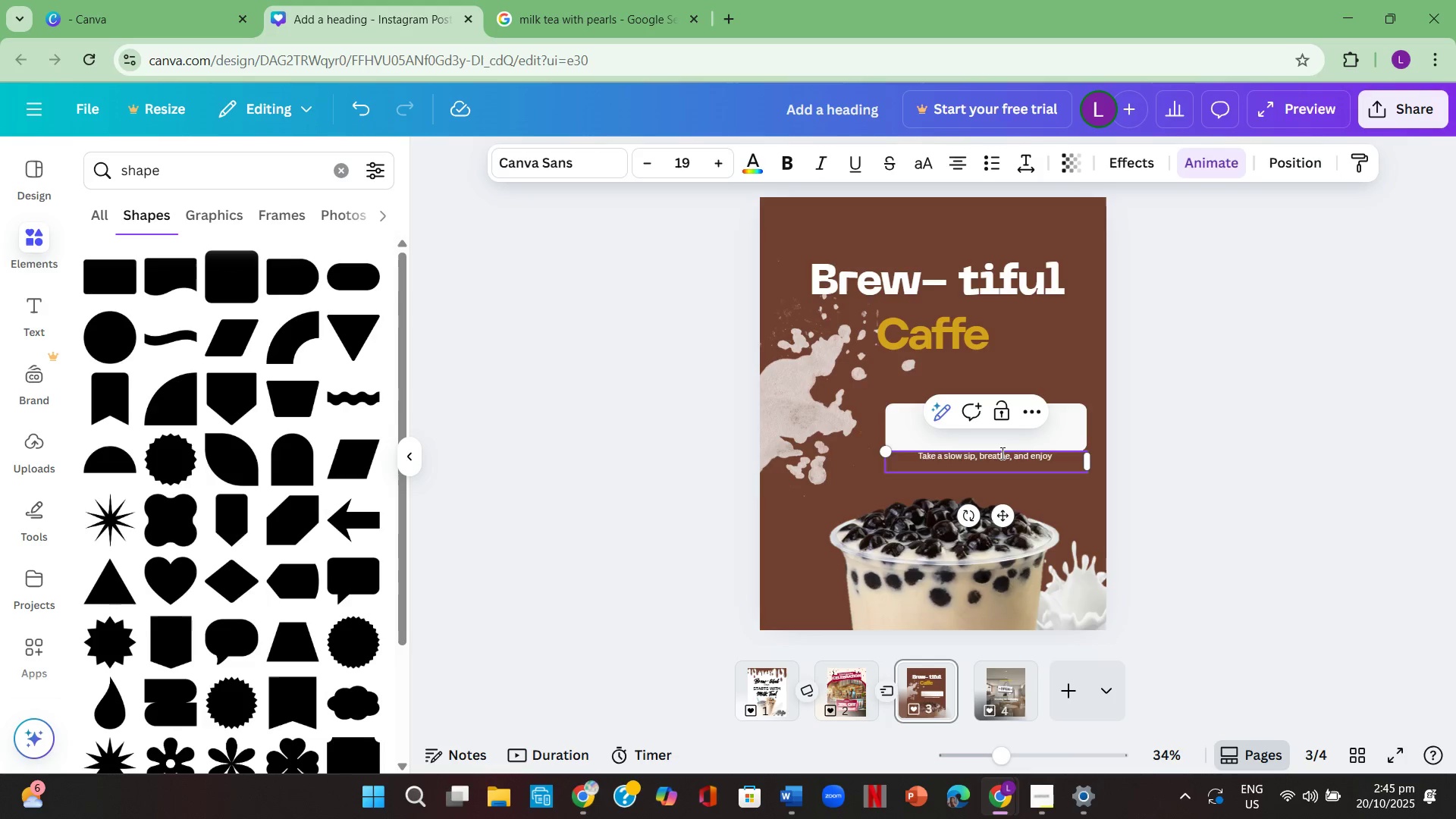 
type(this brew- tifi)
key(Backspace)
type(ul day. )
 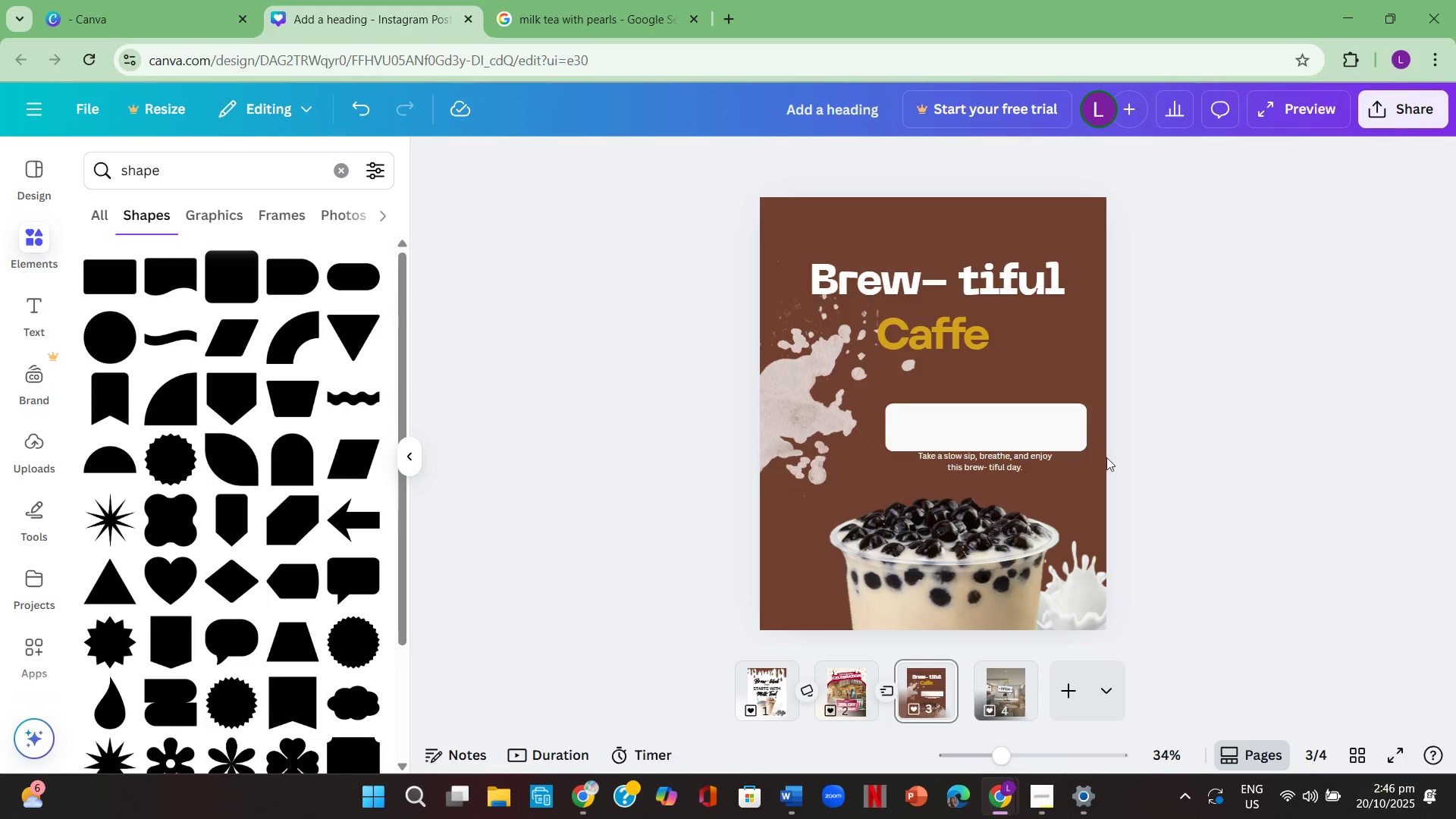 
left_click_drag(start_coordinate=[1052, 460], to_coordinate=[1056, 469])
 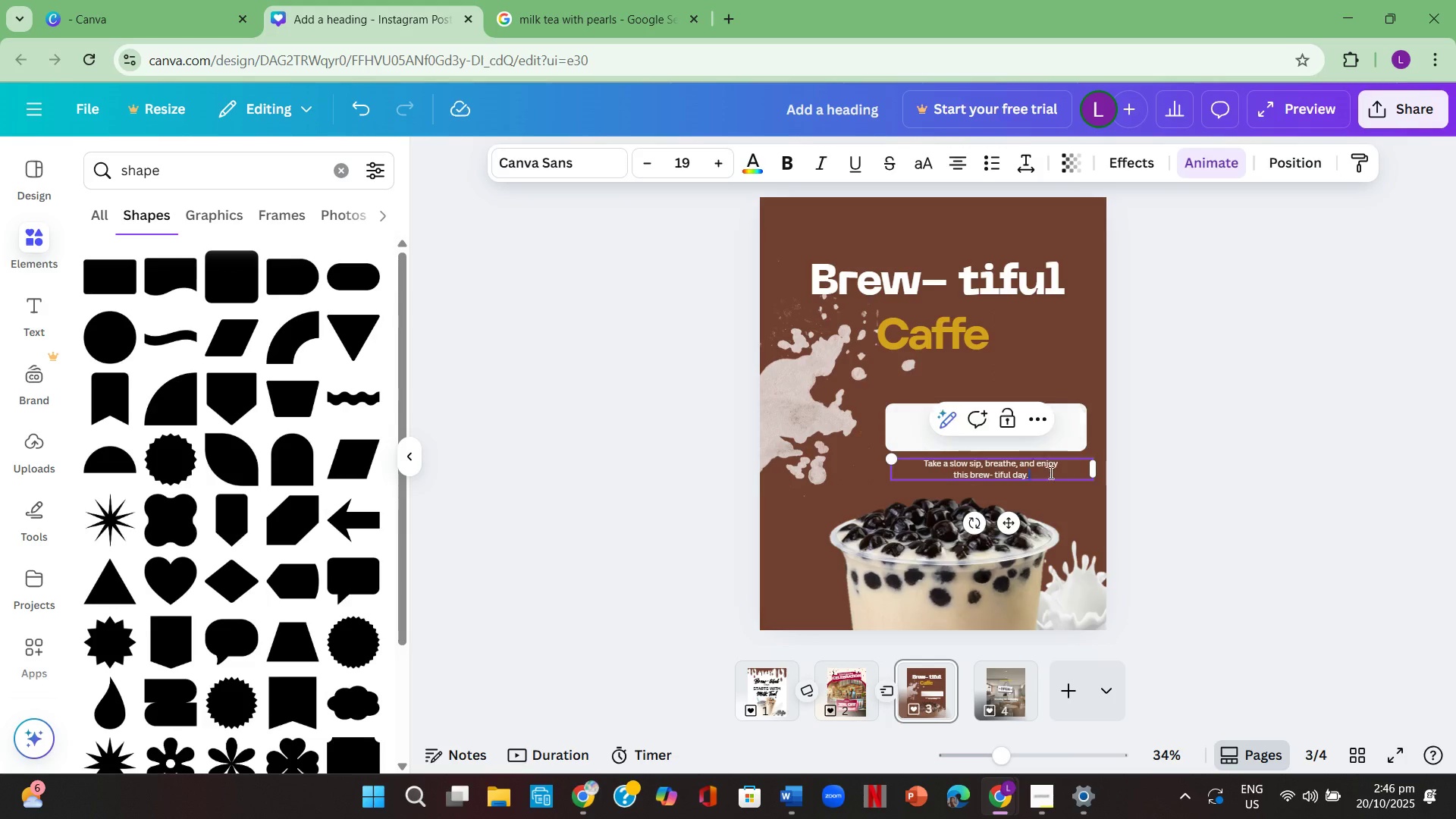 
double_click([1050, 472])
 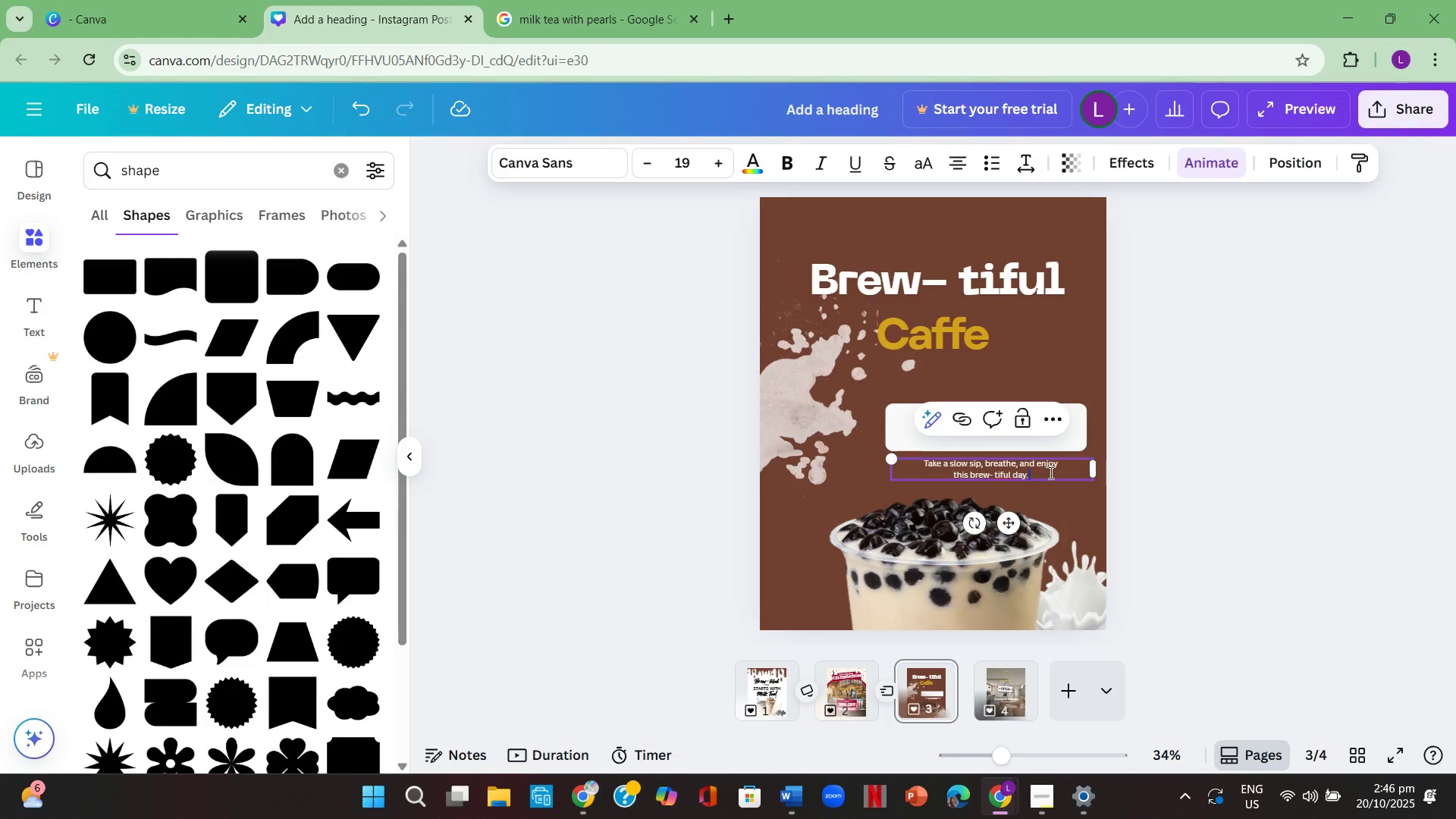 
left_click_drag(start_coordinate=[1050, 472], to_coordinate=[921, 459])
 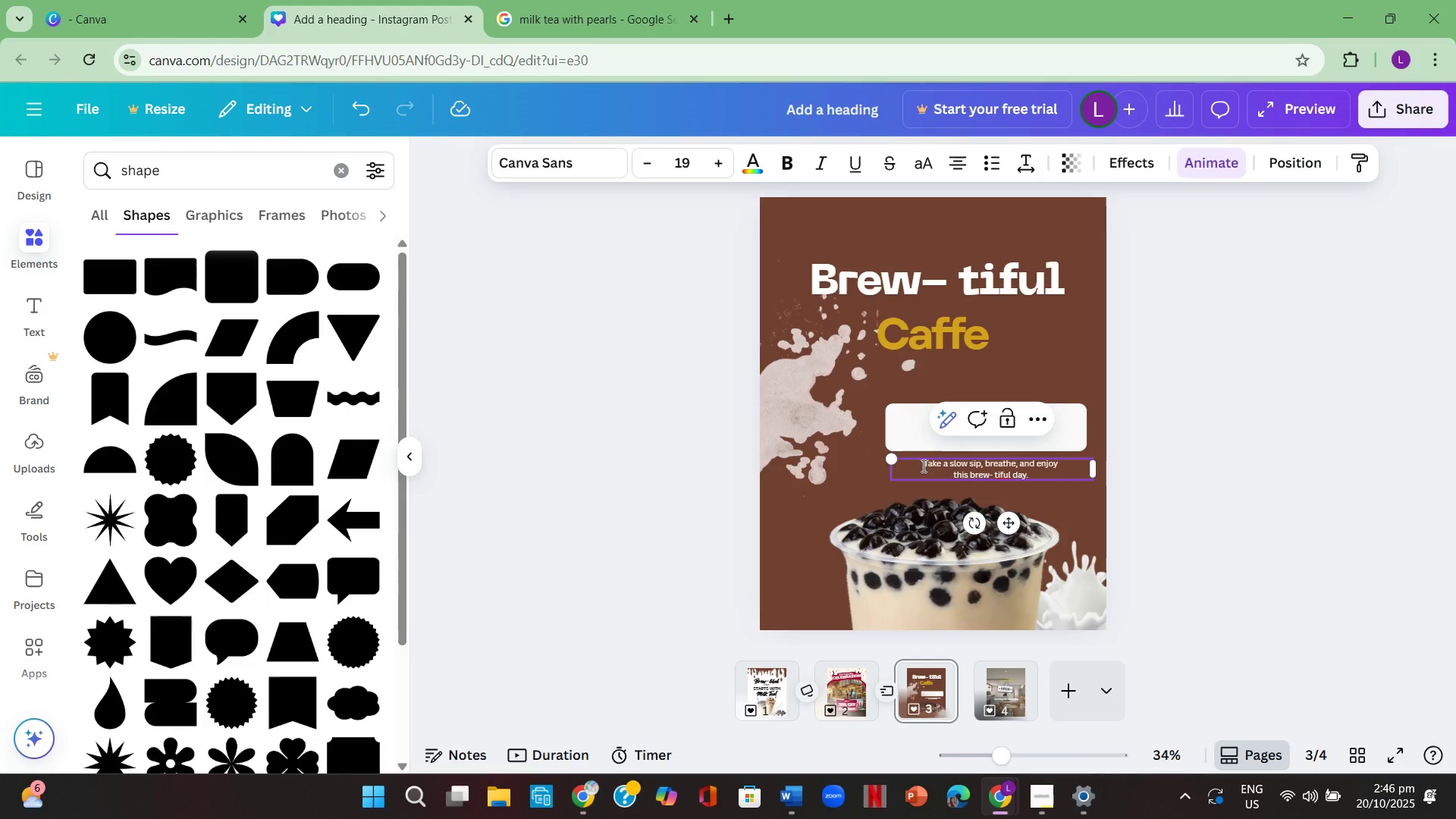 
left_click_drag(start_coordinate=[922, 466], to_coordinate=[1031, 480])
 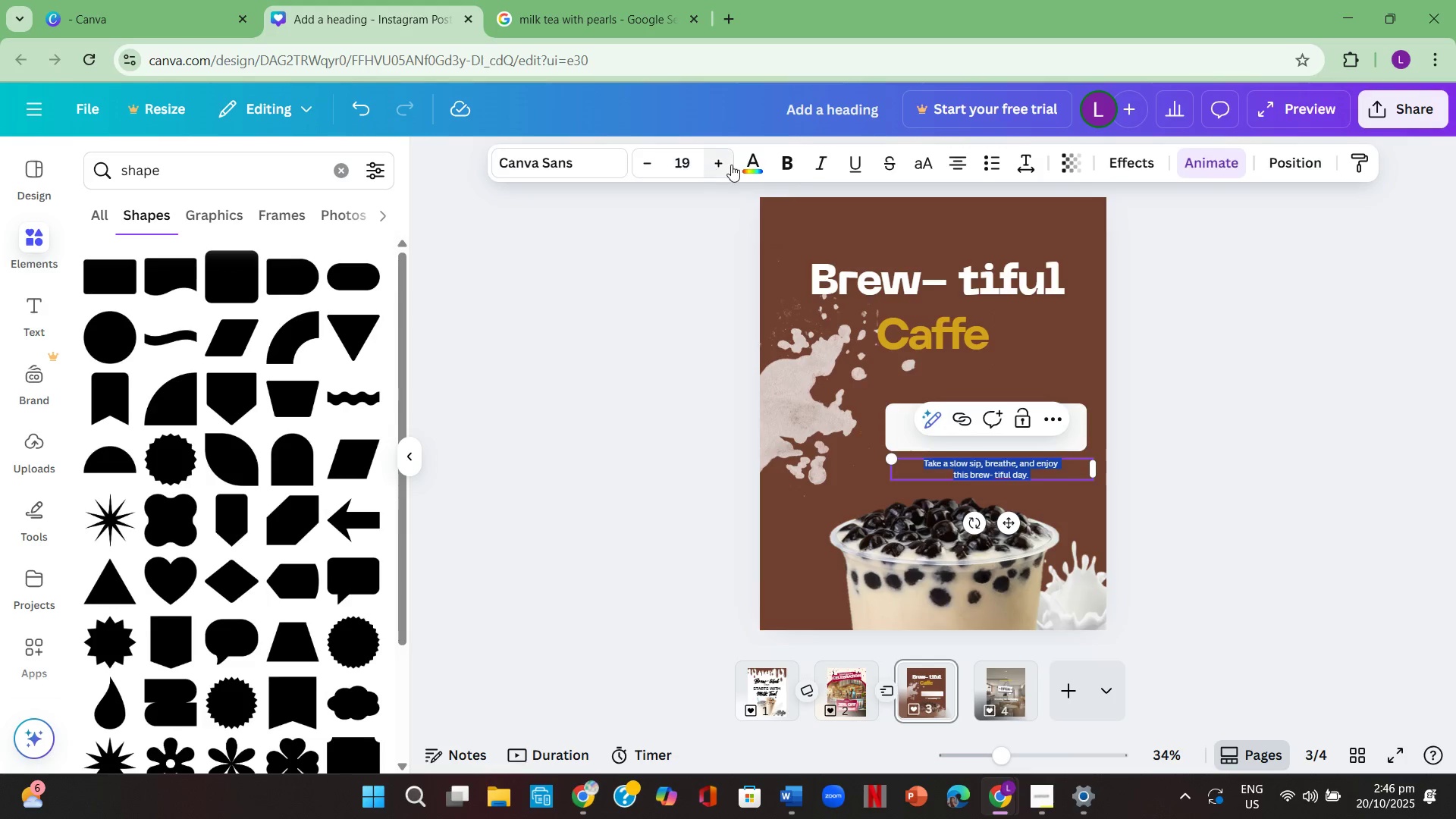 
left_click([760, 164])
 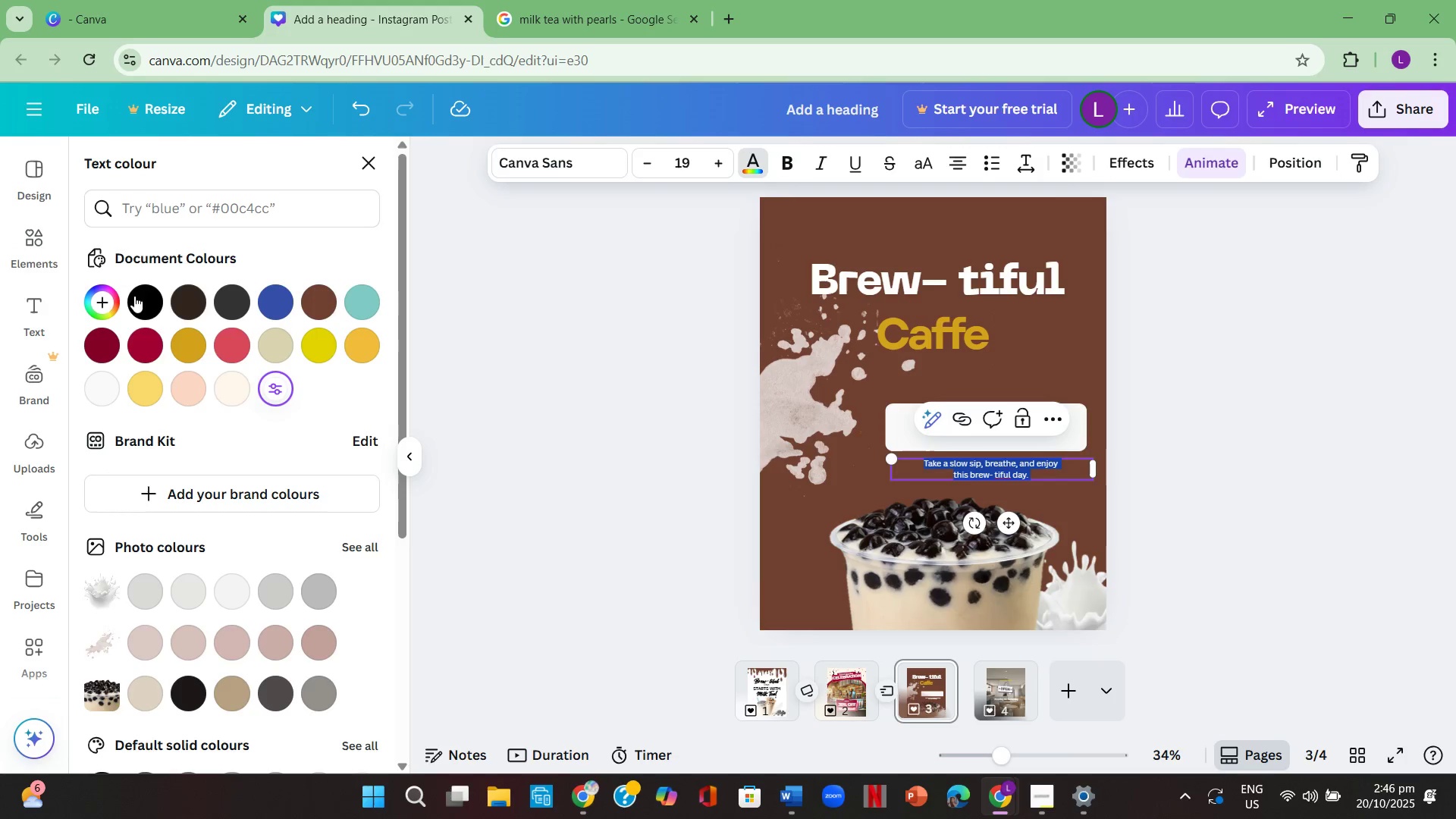 
left_click([142, 296])
 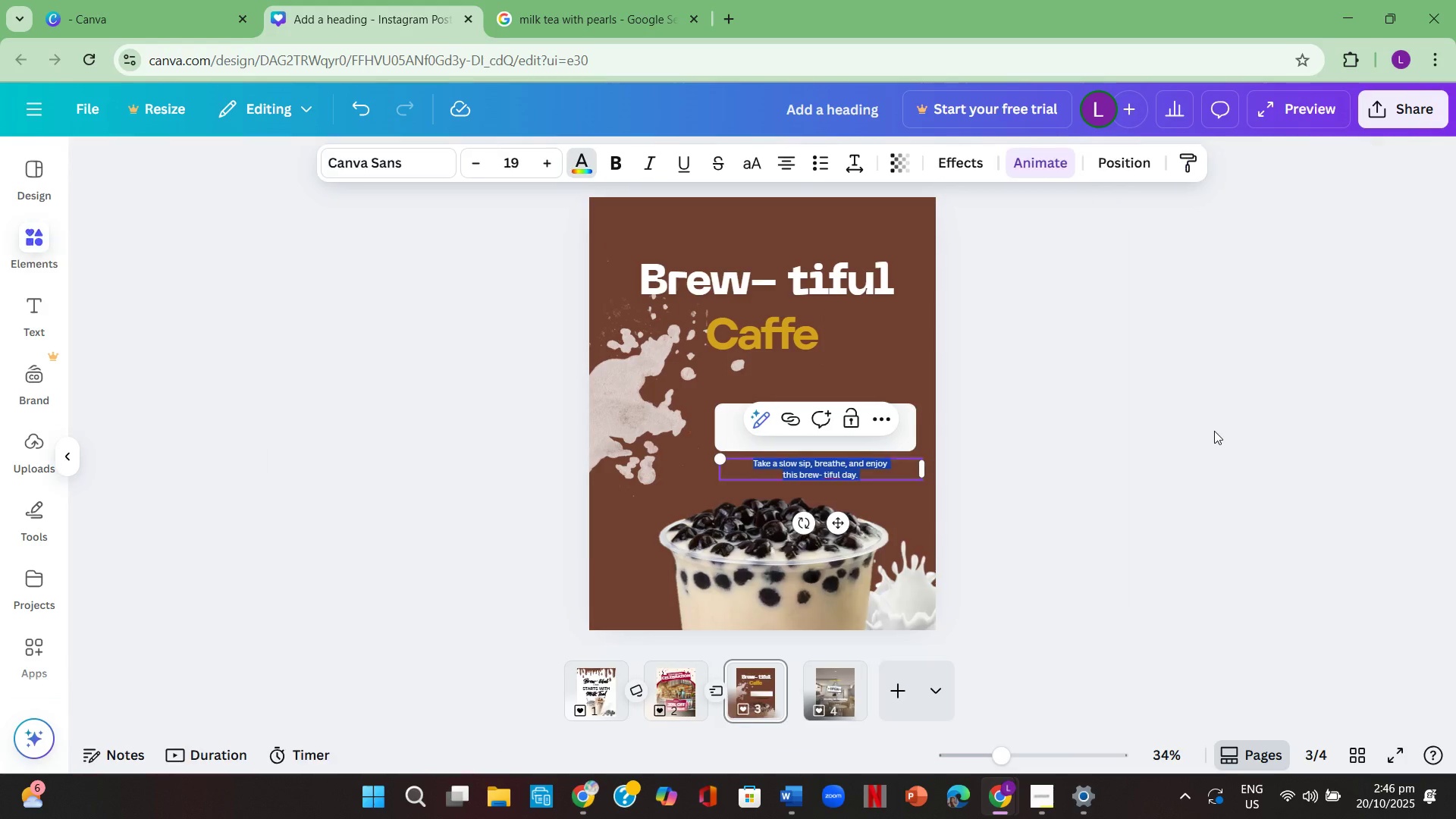 
double_click([1214, 431])
 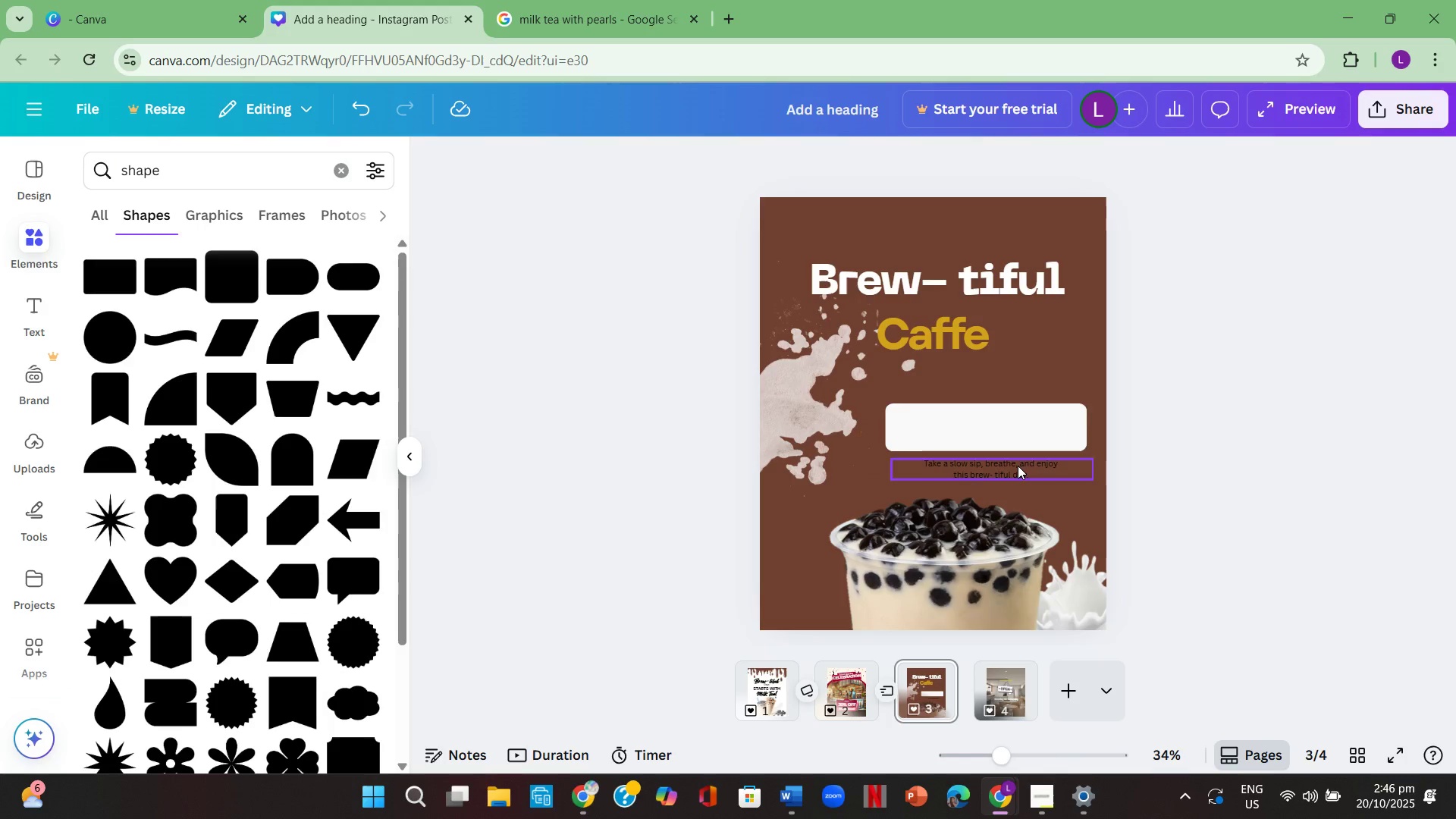 
left_click_drag(start_coordinate=[1018, 466], to_coordinate=[1005, 424])
 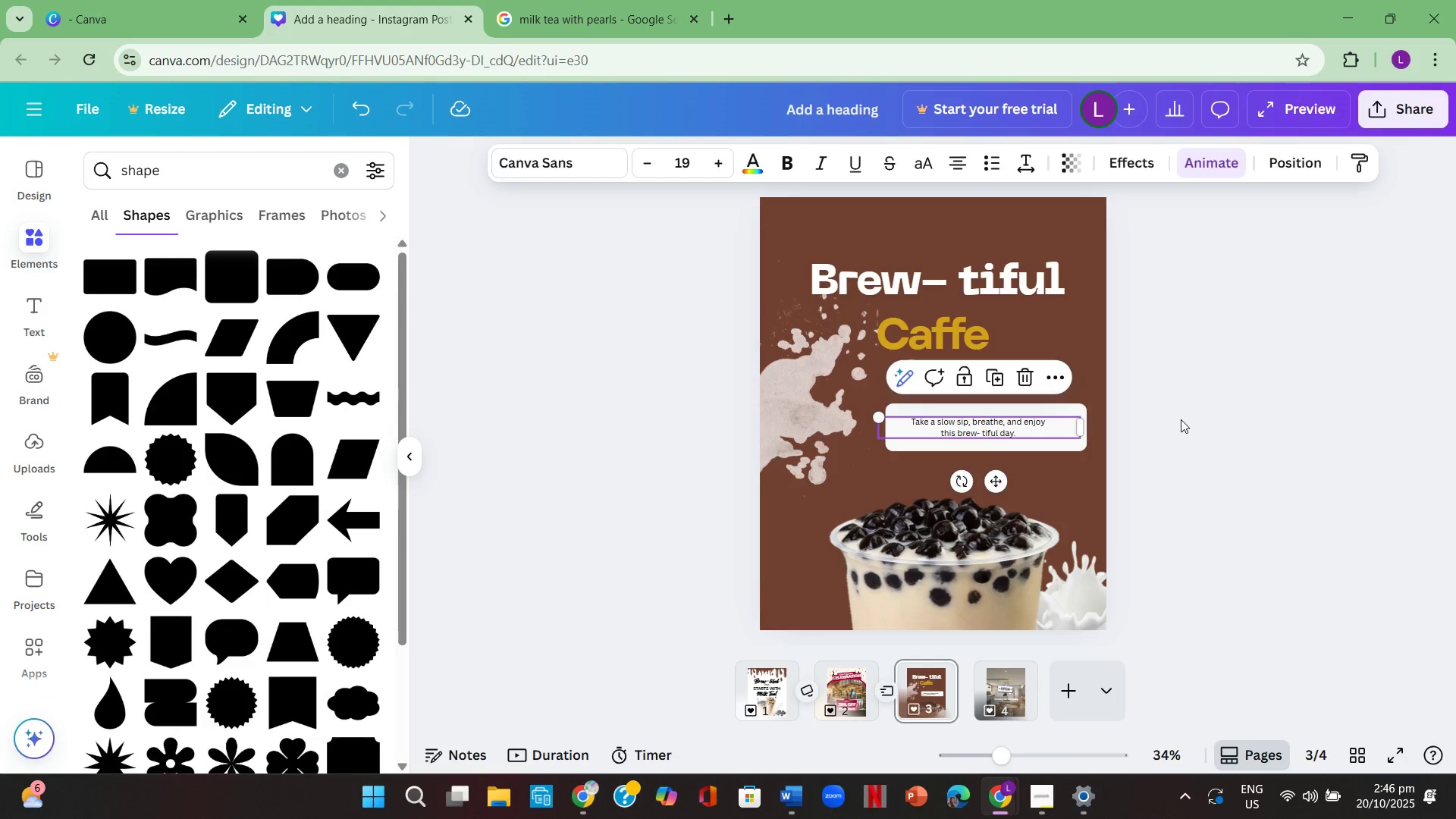 
left_click([1181, 419])
 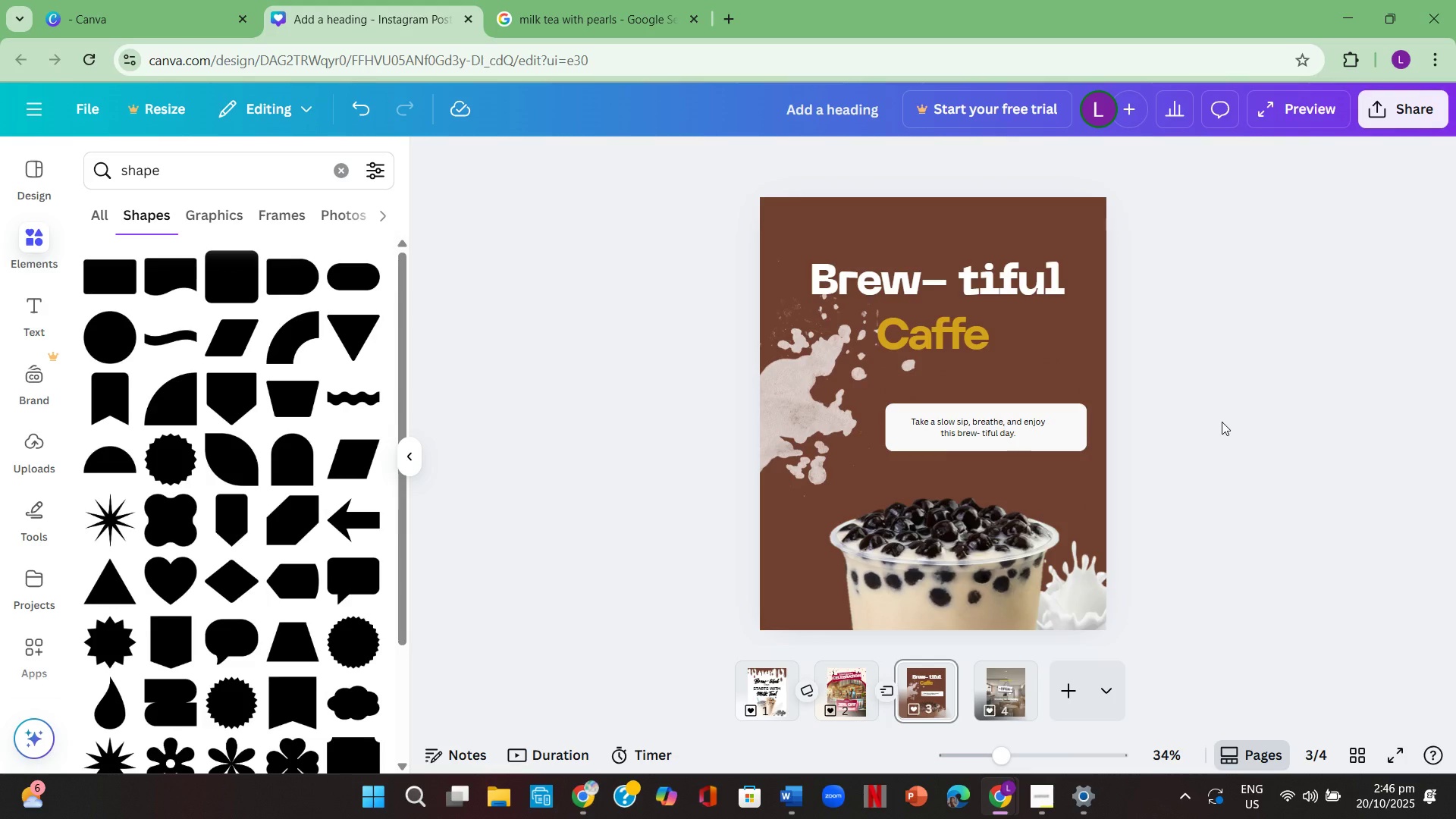 
wait(33.92)
 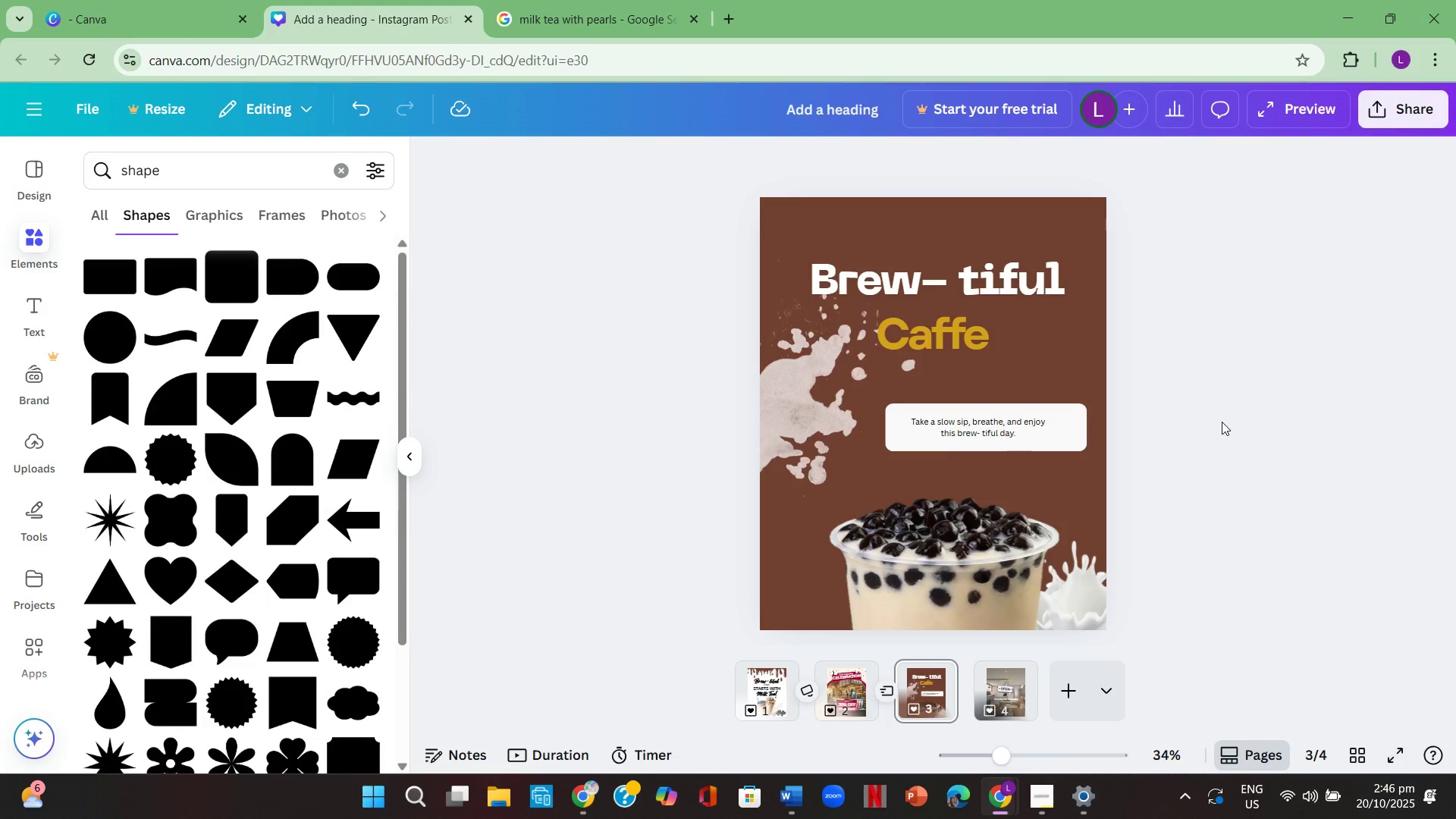 
left_click([1006, 347])
 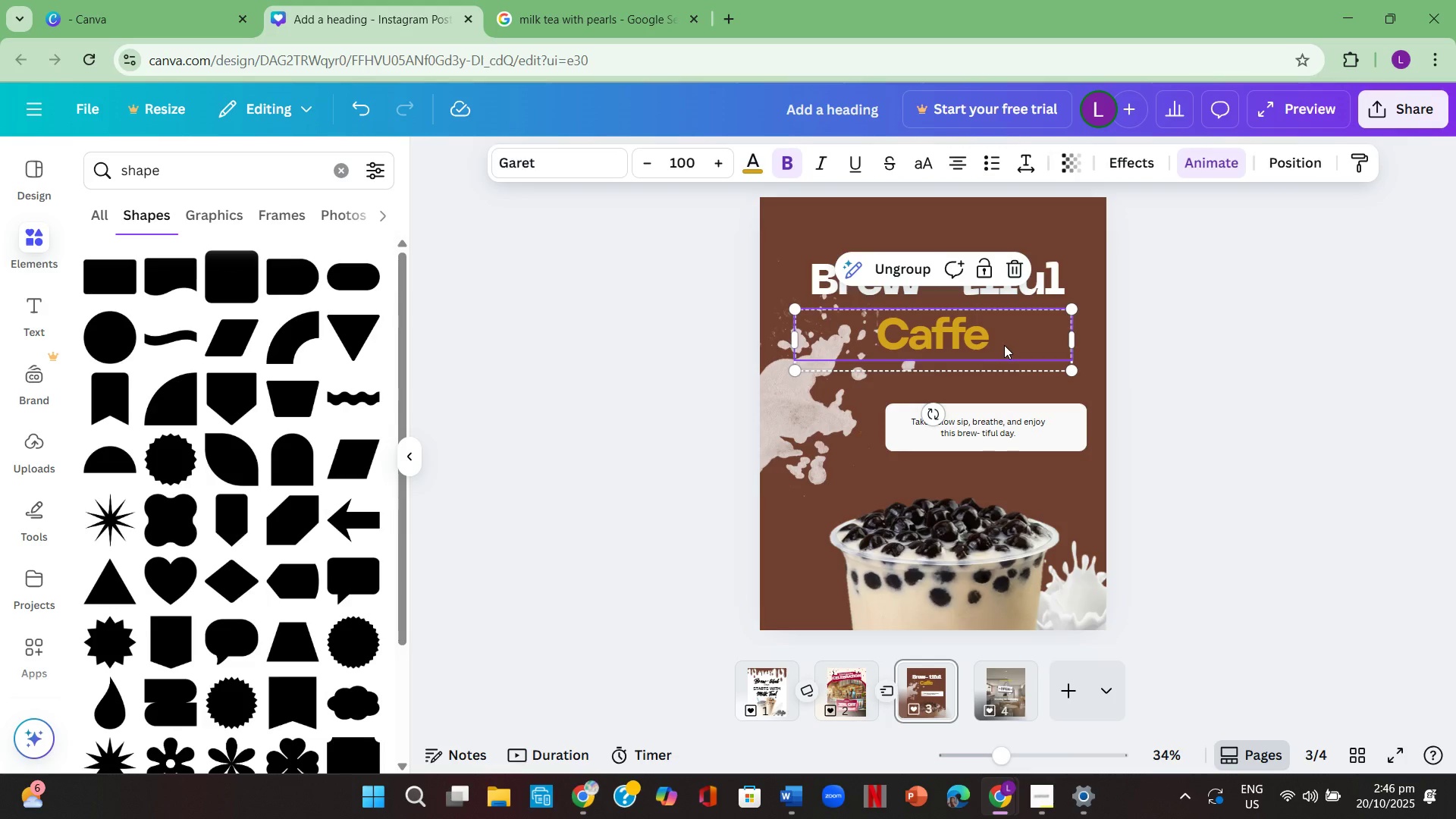 
left_click([1250, 493])
 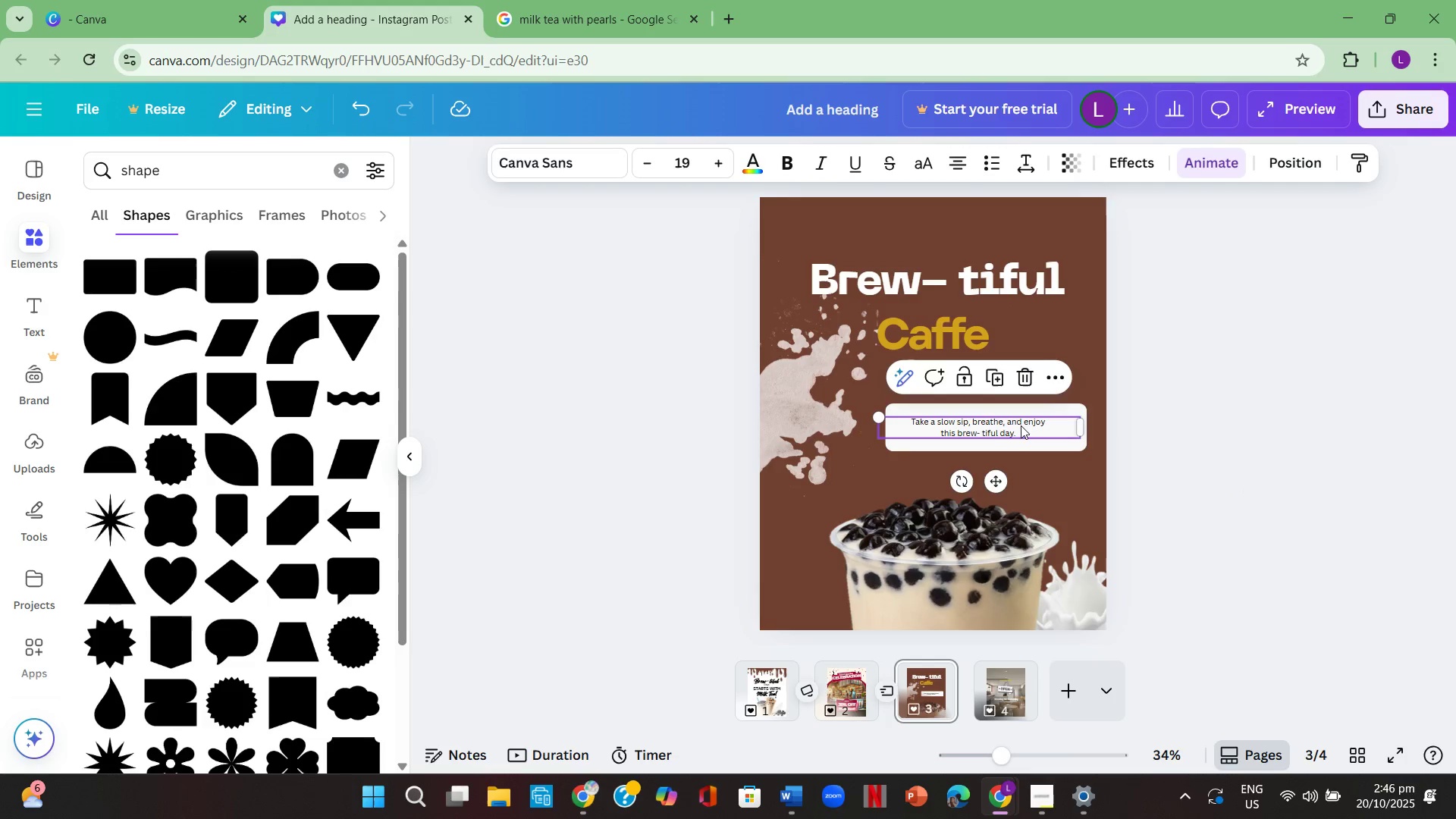 
left_click([1018, 434])
 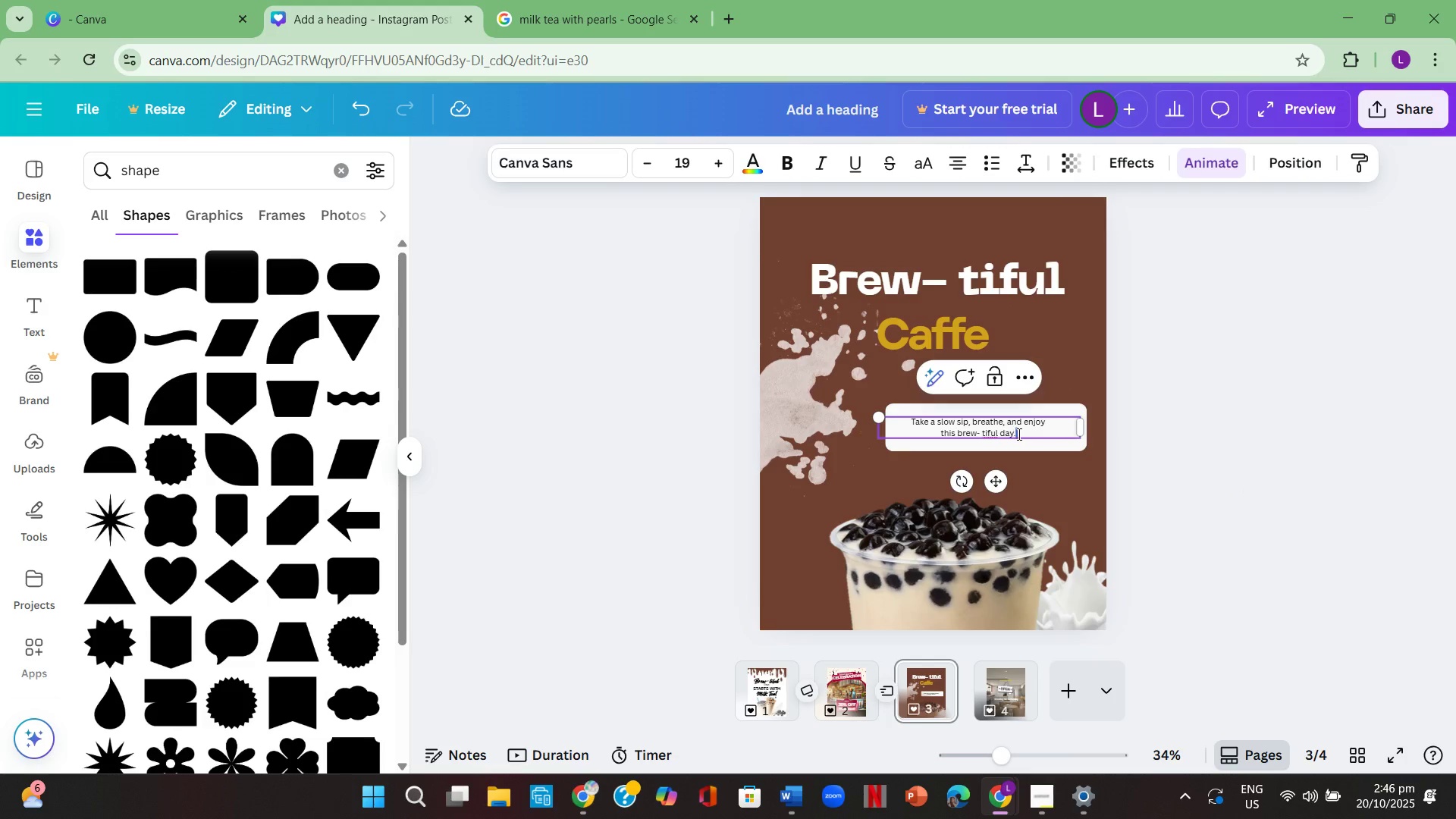 
left_click_drag(start_coordinate=[1018, 434], to_coordinate=[910, 421])
 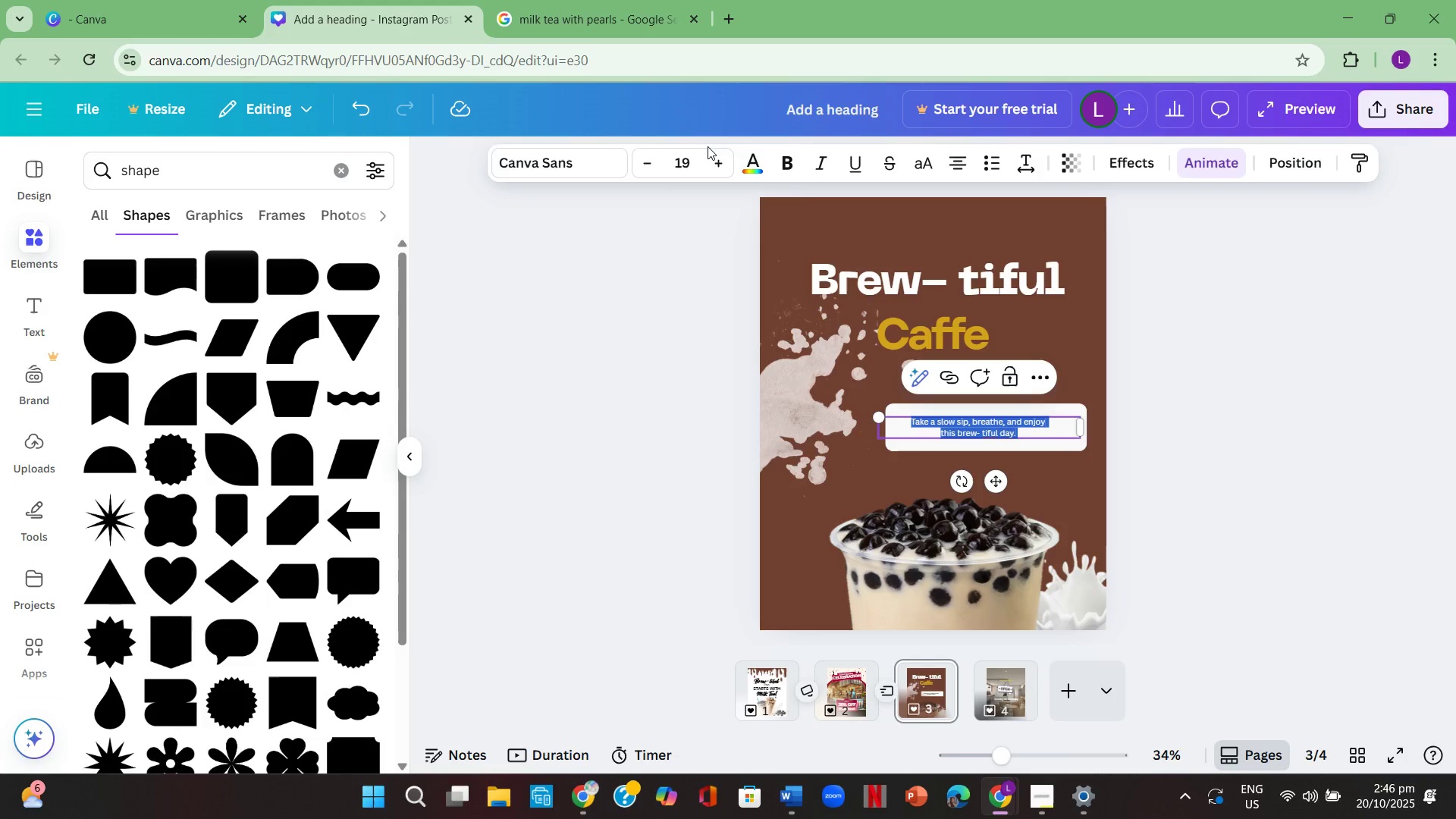 
double_click([722, 157])
 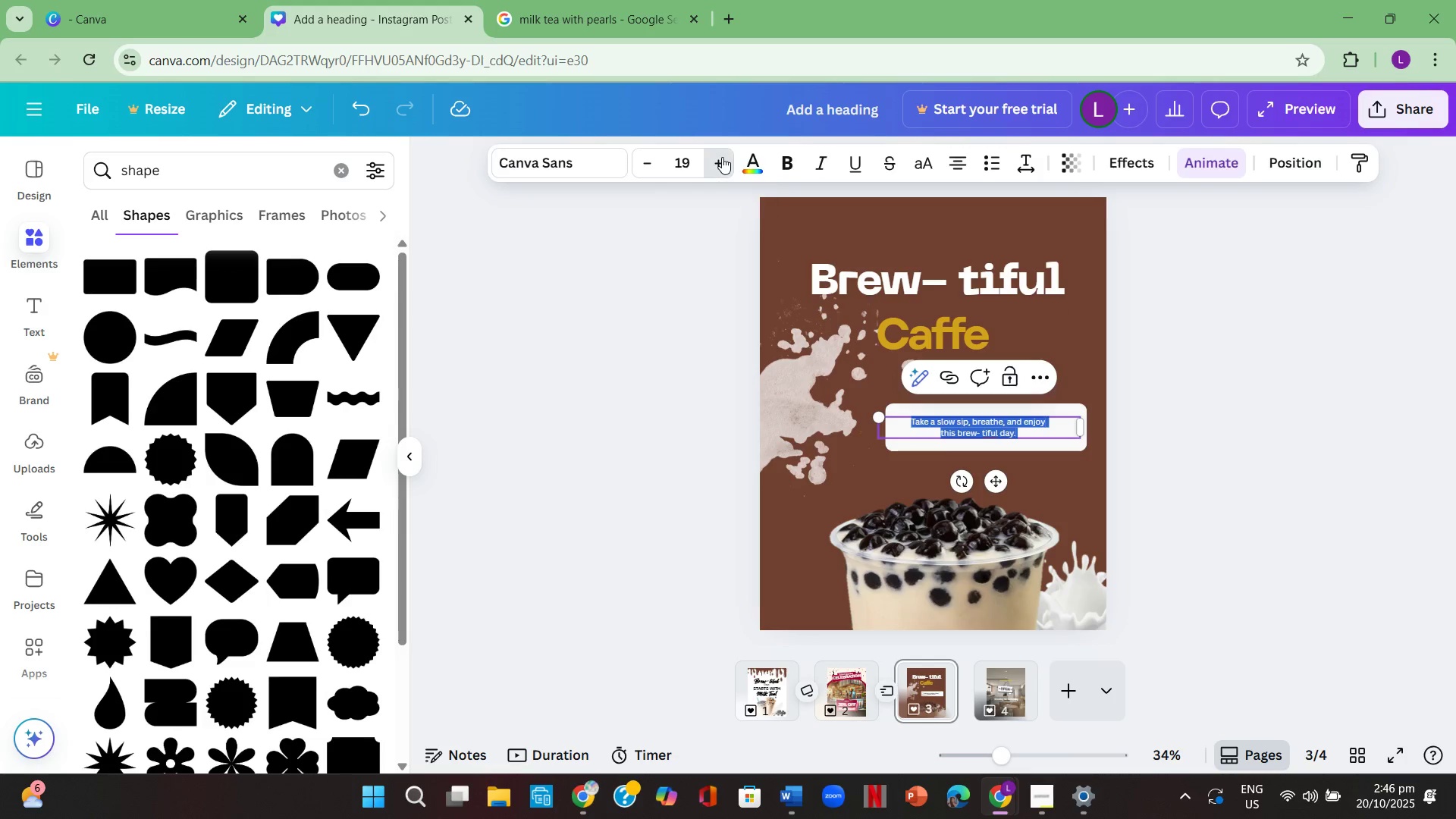 
triple_click([722, 157])
 